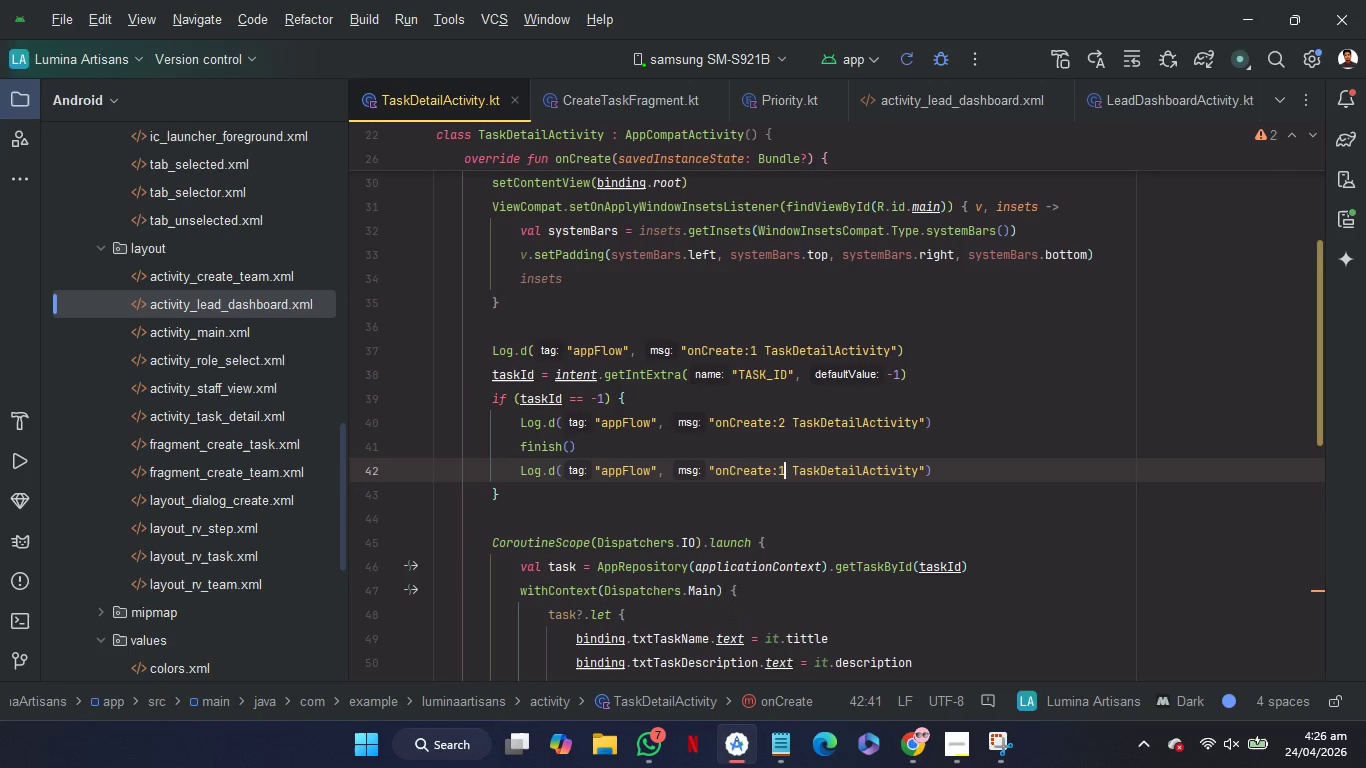 
key(ArrowLeft)
 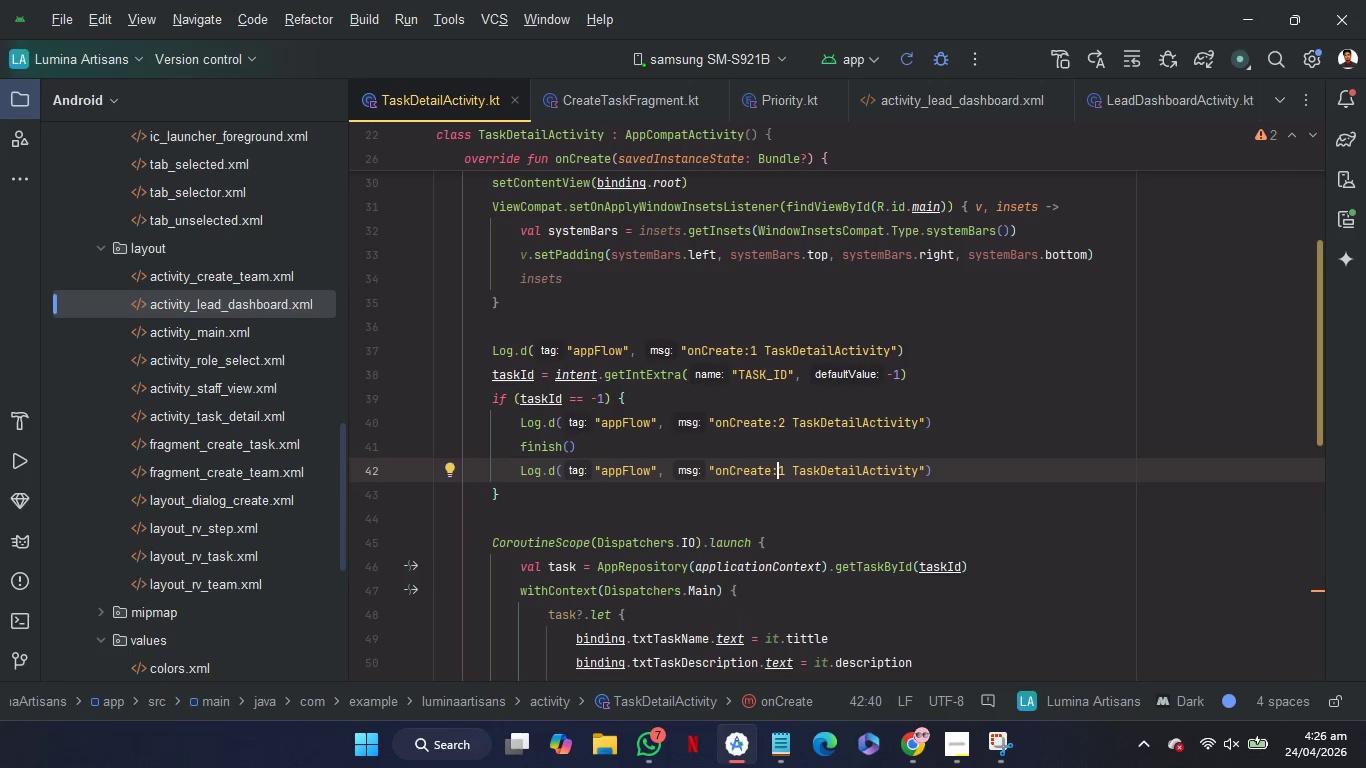 
key(ArrowRight)
 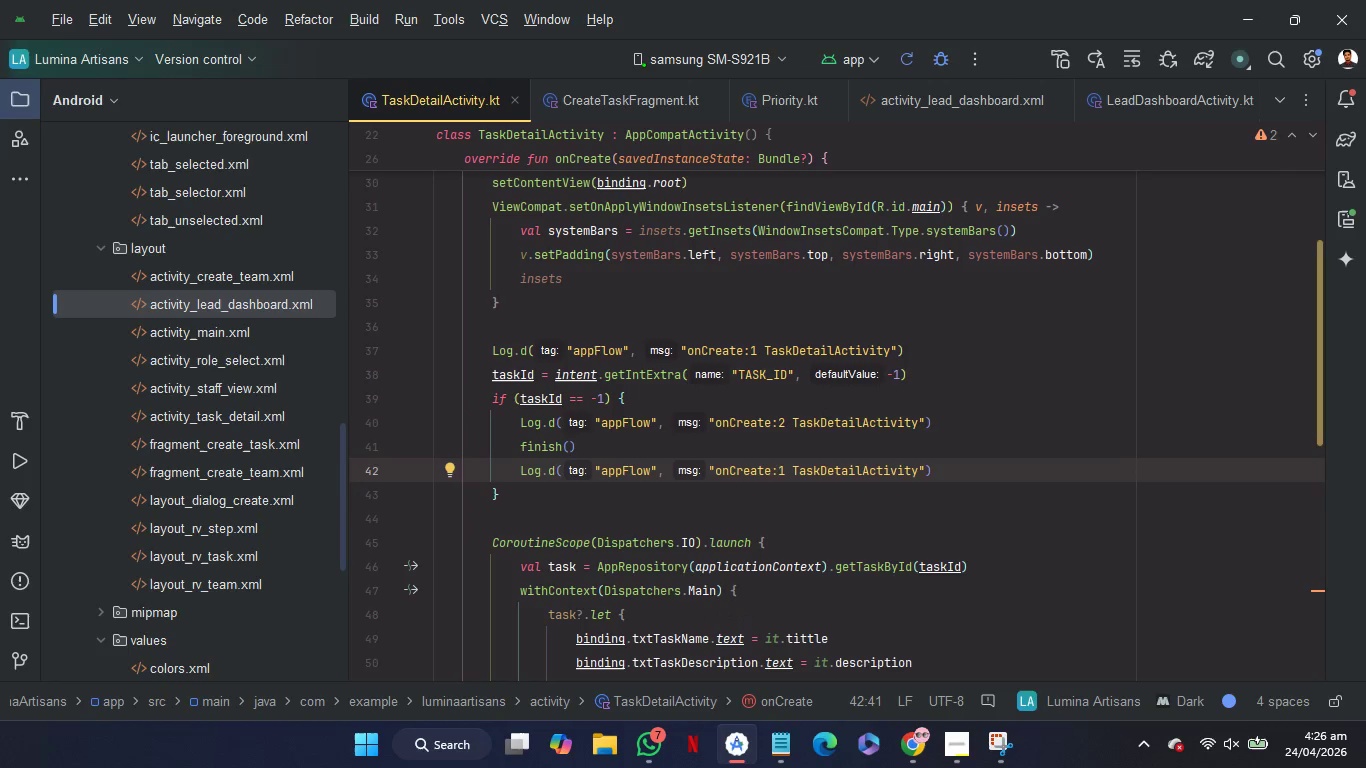 
key(Backspace)
 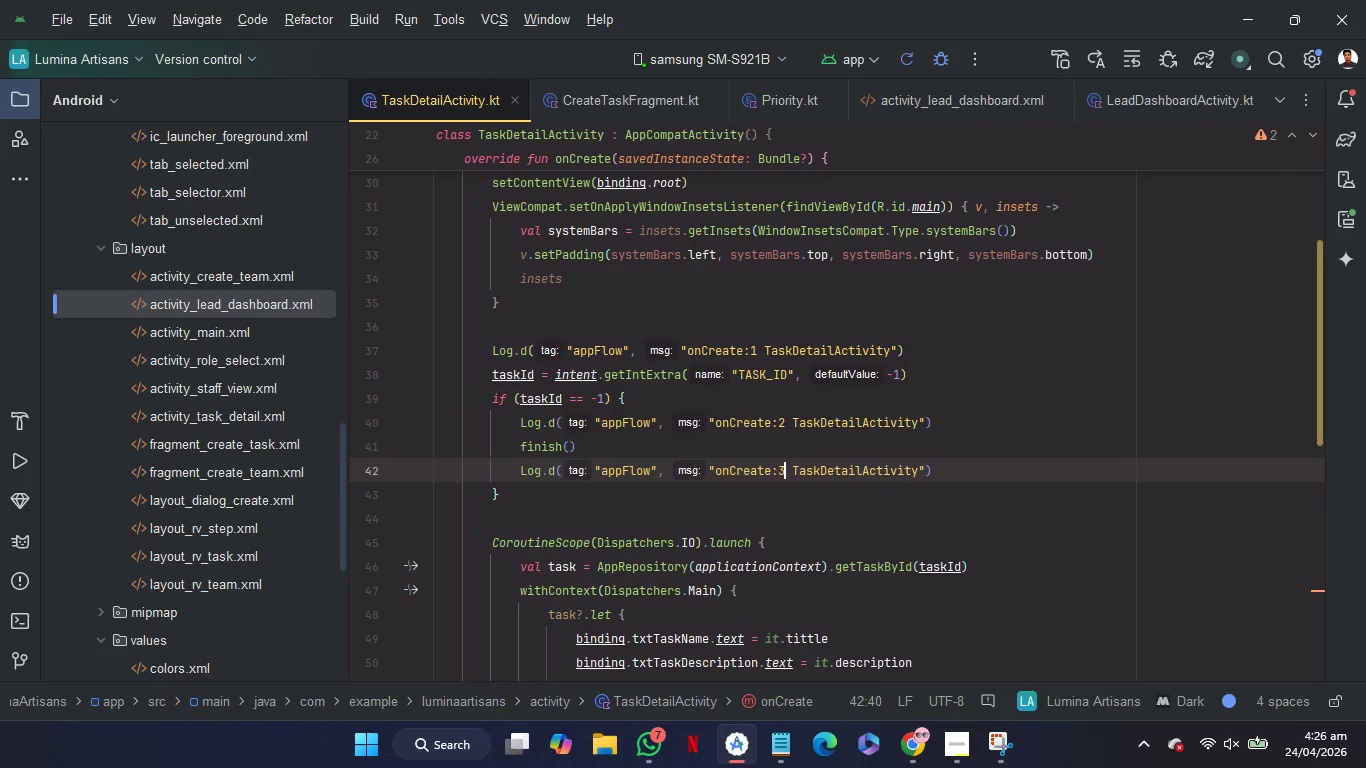 
key(3)
 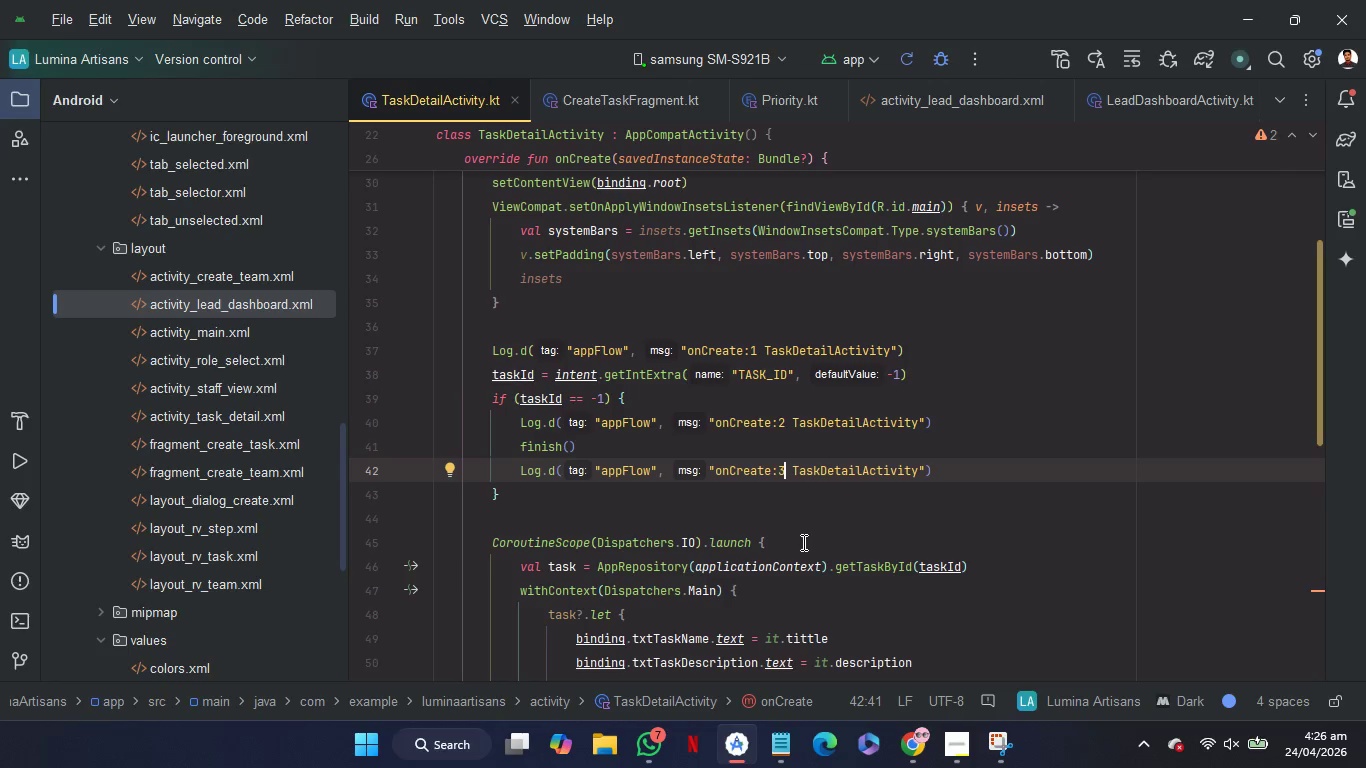 
left_click([801, 544])
 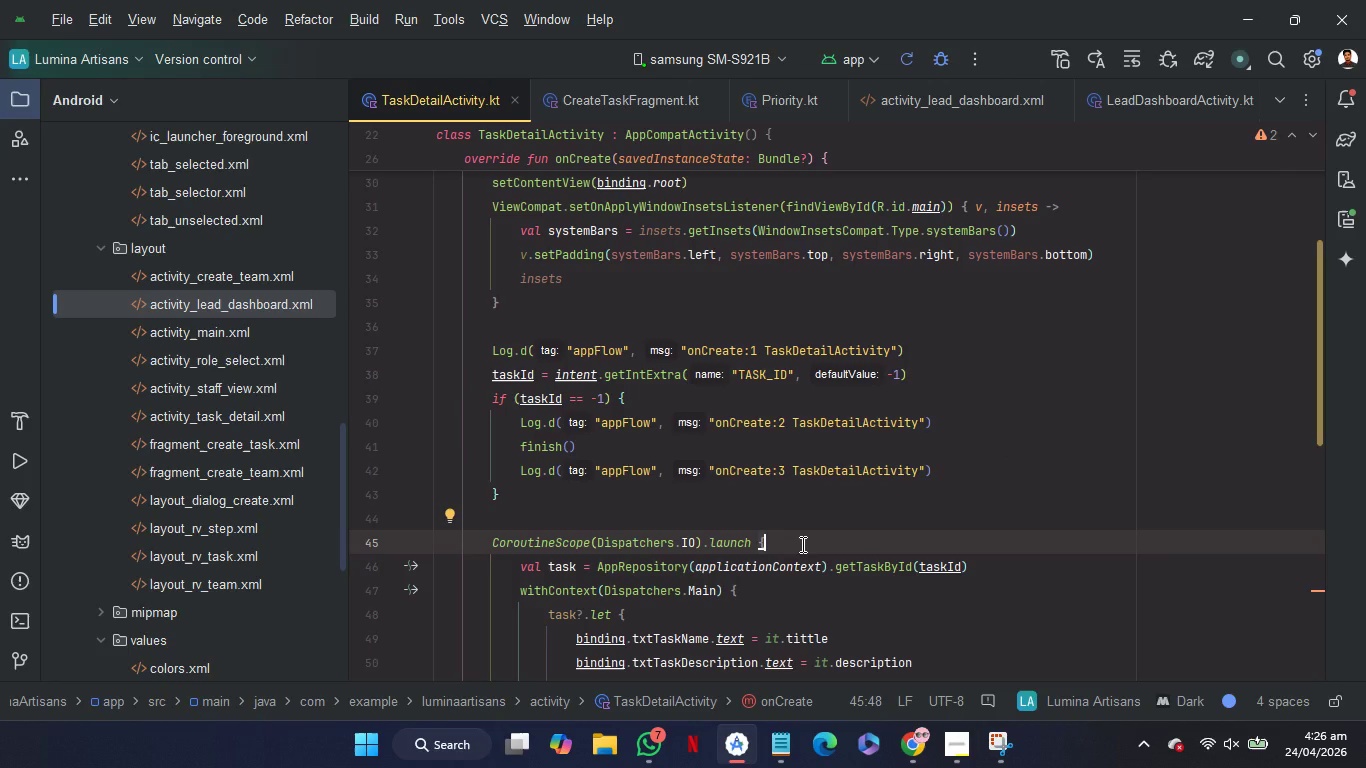 
key(Control+V)
 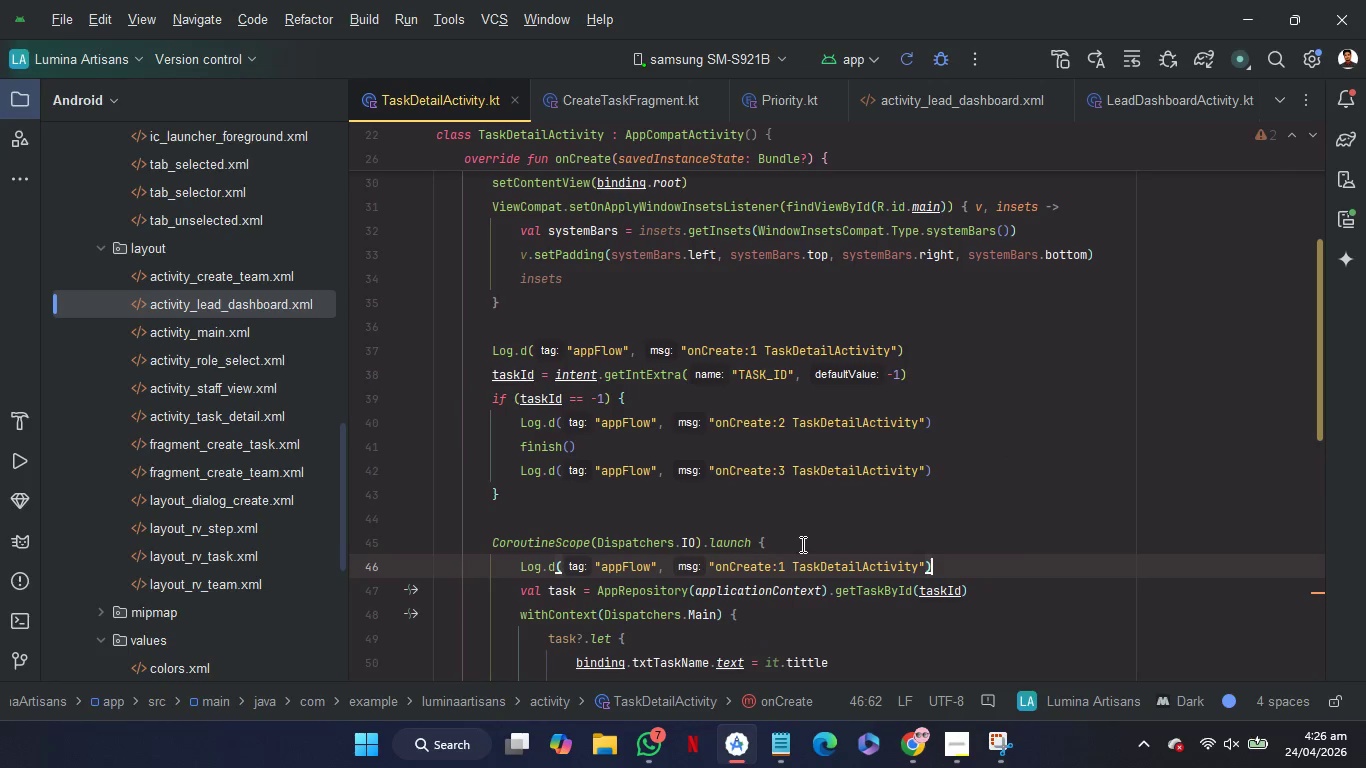 
hold_key(key=ArrowLeft, duration=1.19)
 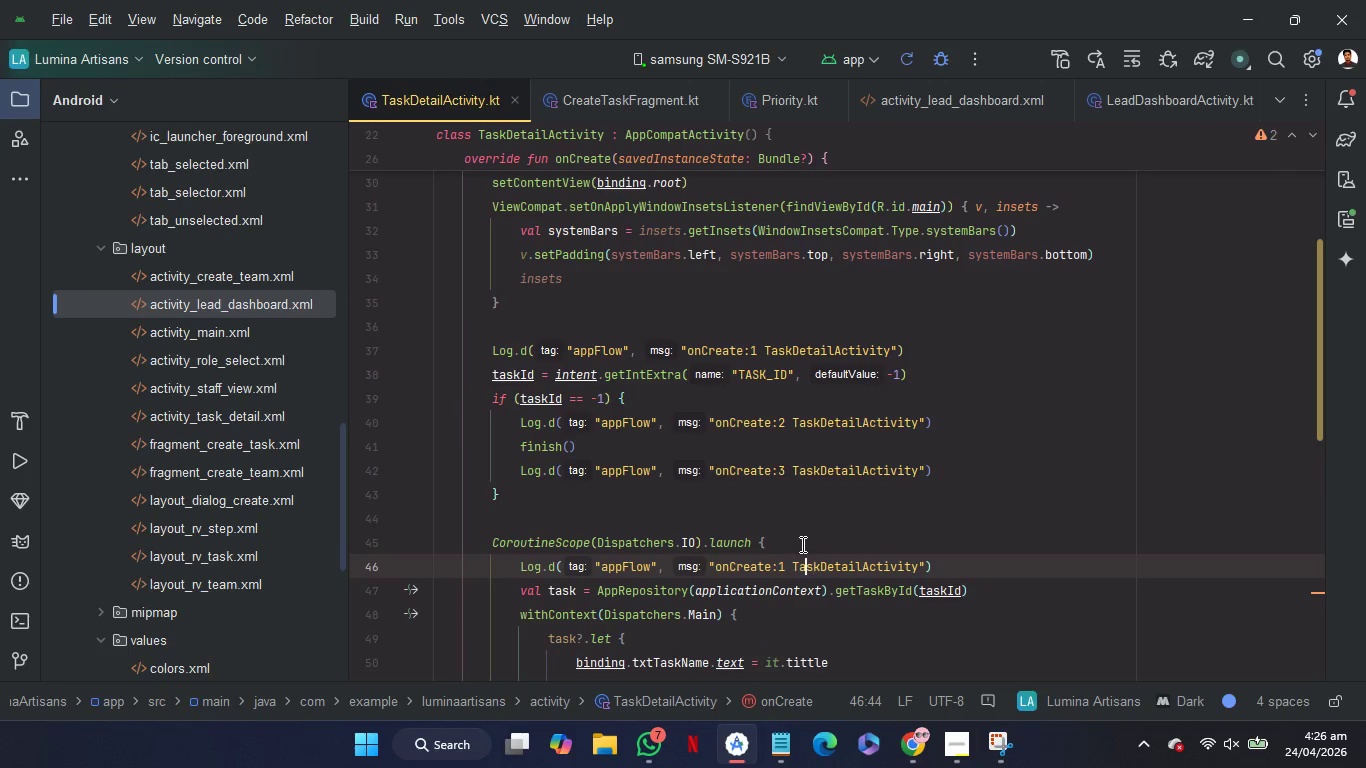 
key(ArrowLeft)
 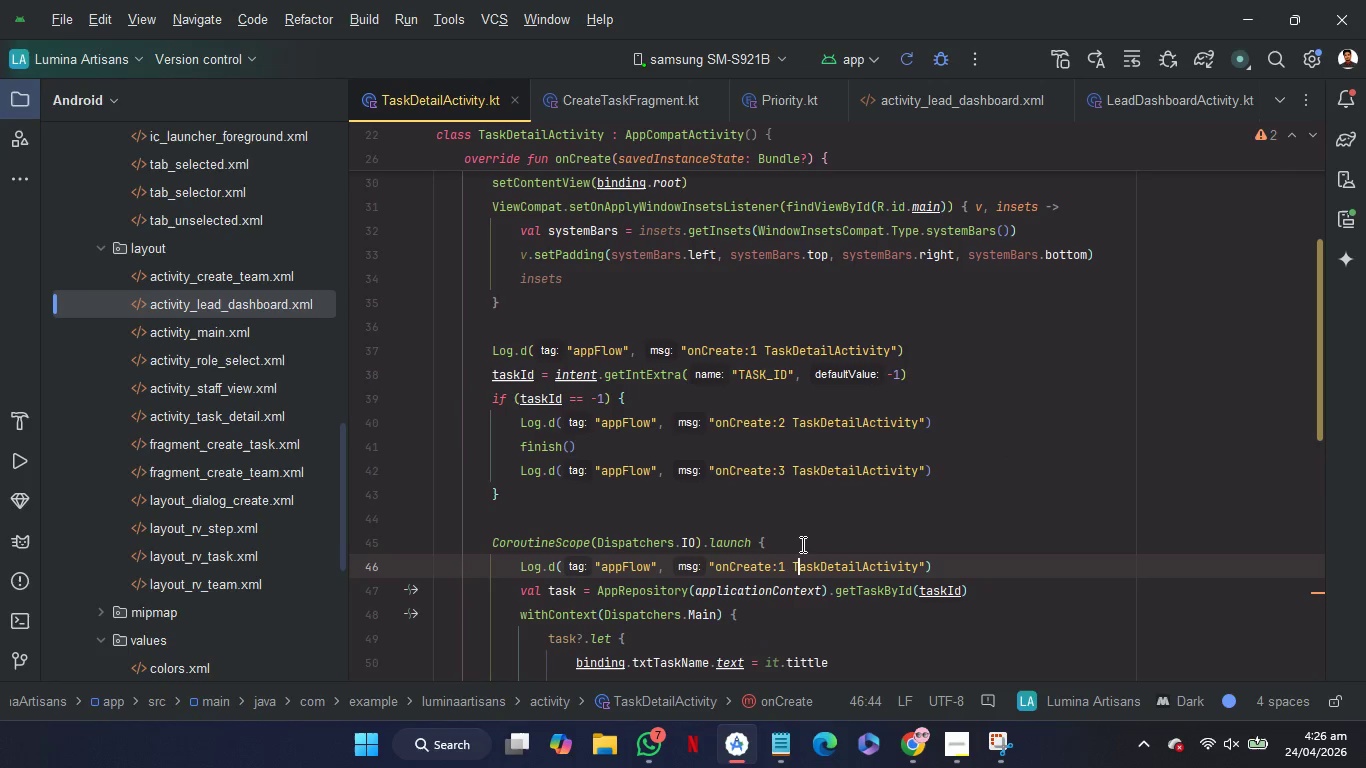 
key(ArrowLeft)
 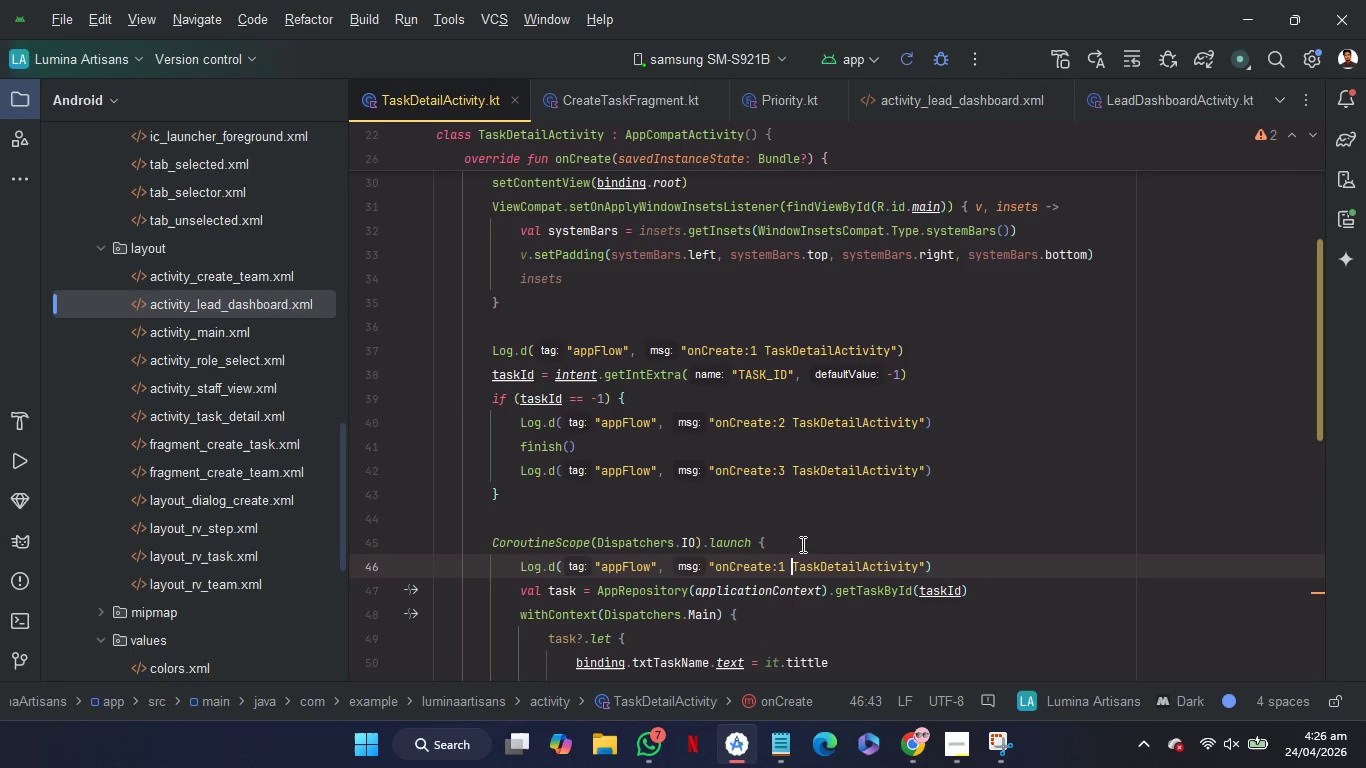 
key(ArrowLeft)
 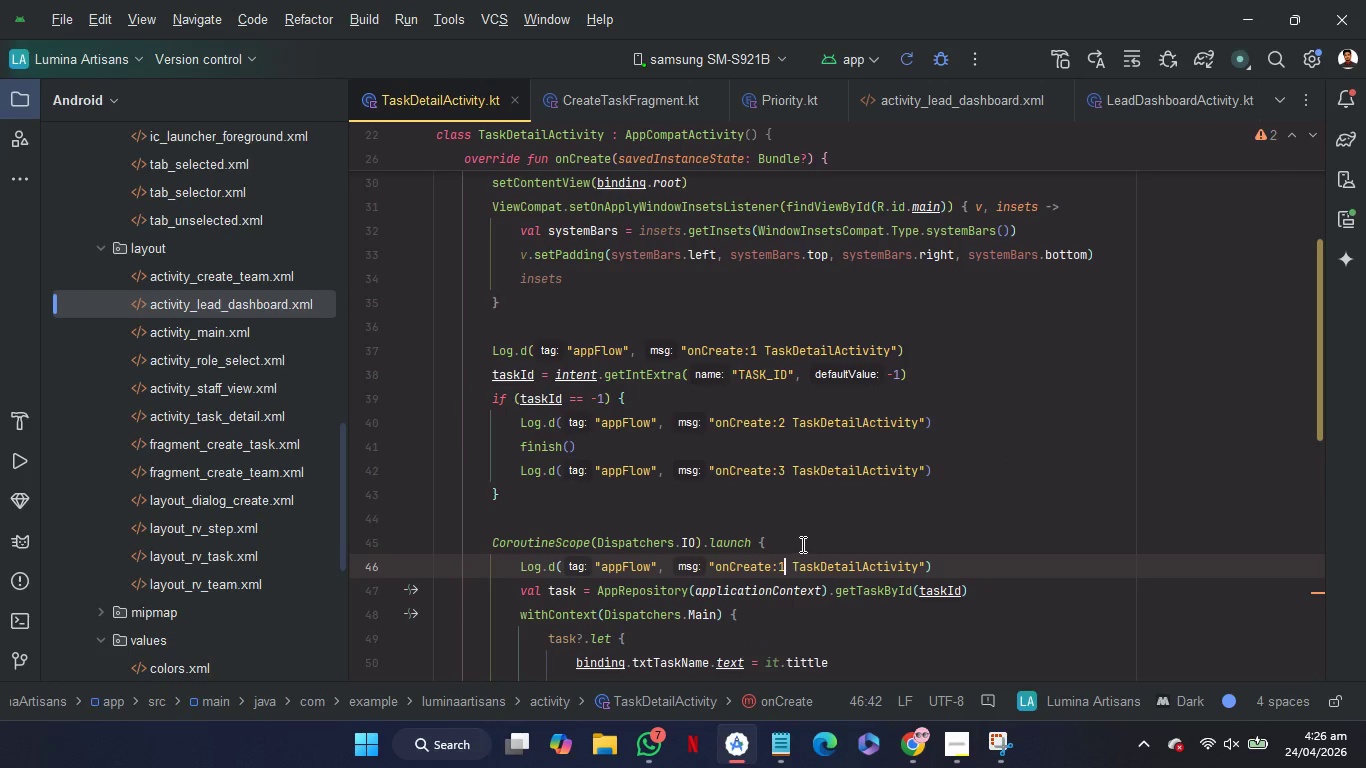 
key(ArrowLeft)
 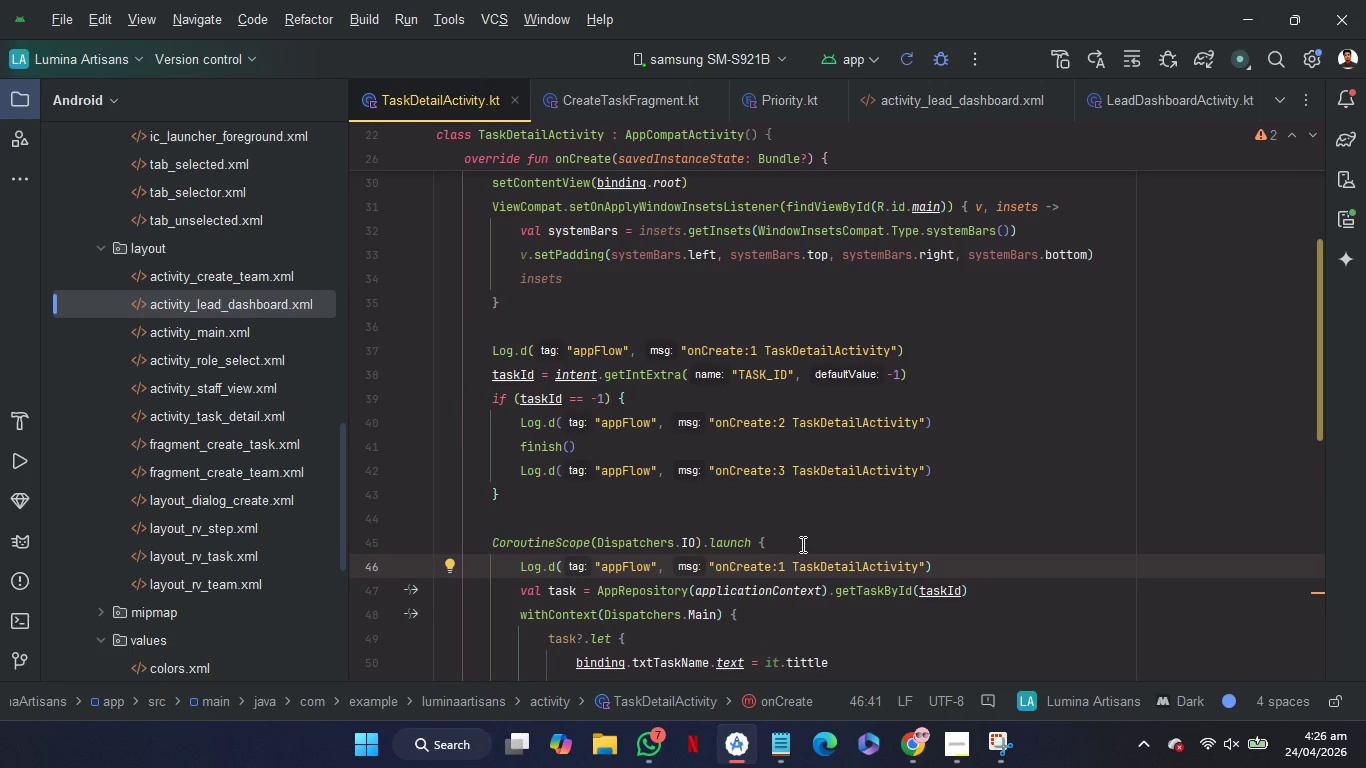 
key(Backspace)
 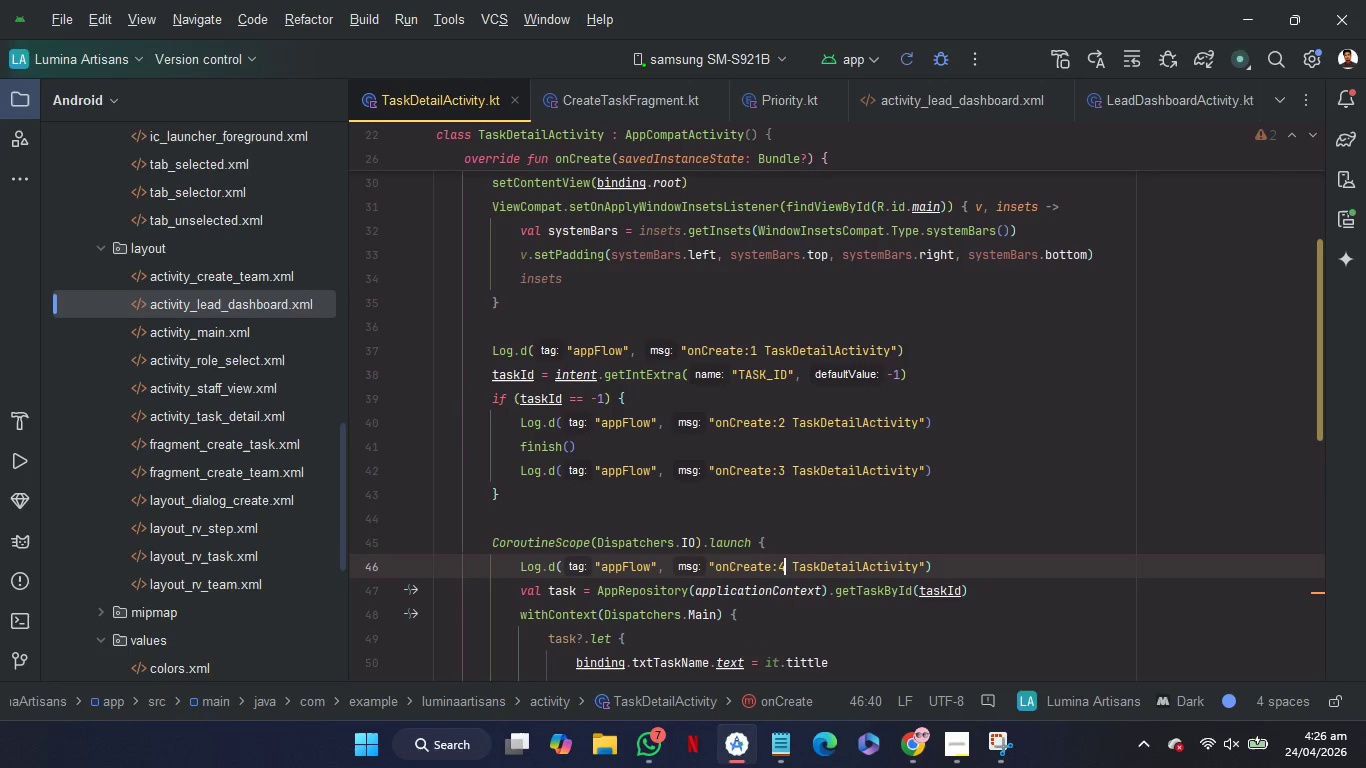 
key(4)
 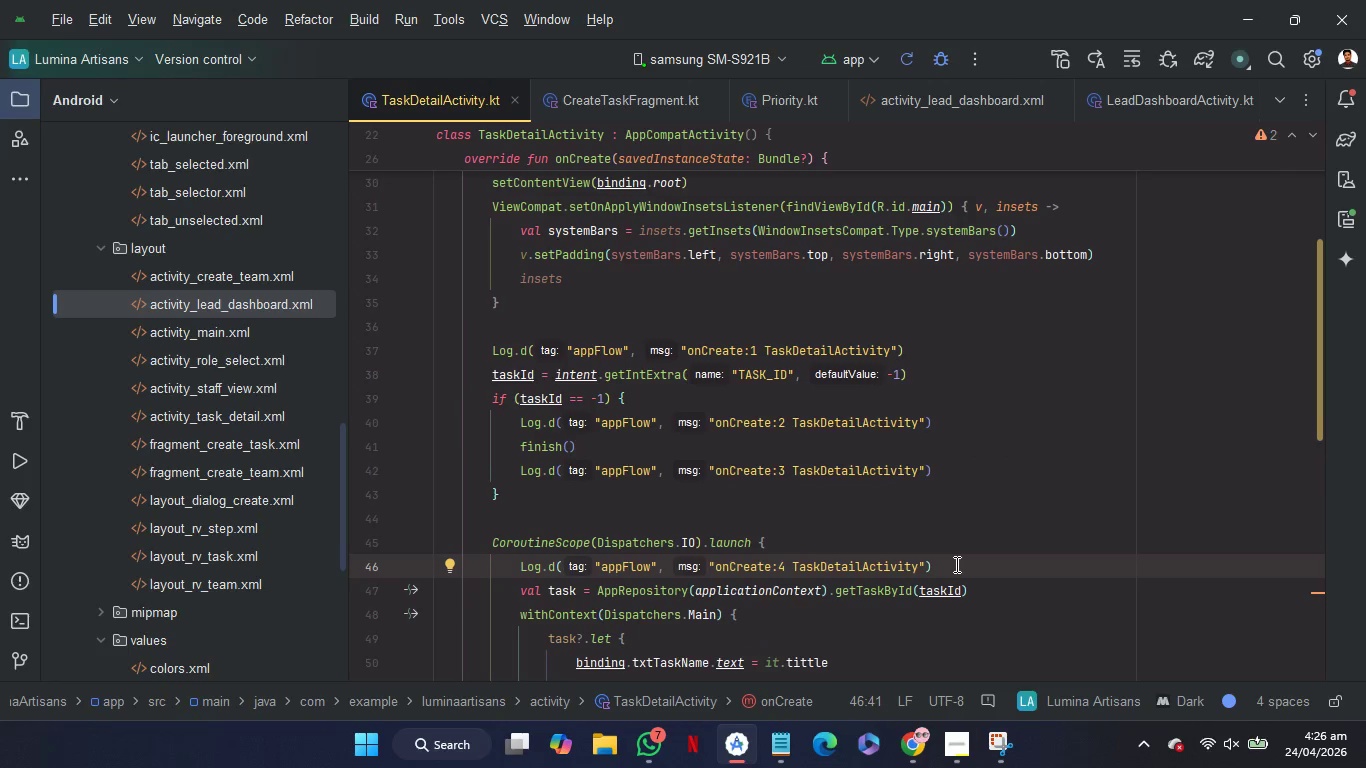 
scroll: coordinate [955, 564], scroll_direction: down, amount: 2.0
 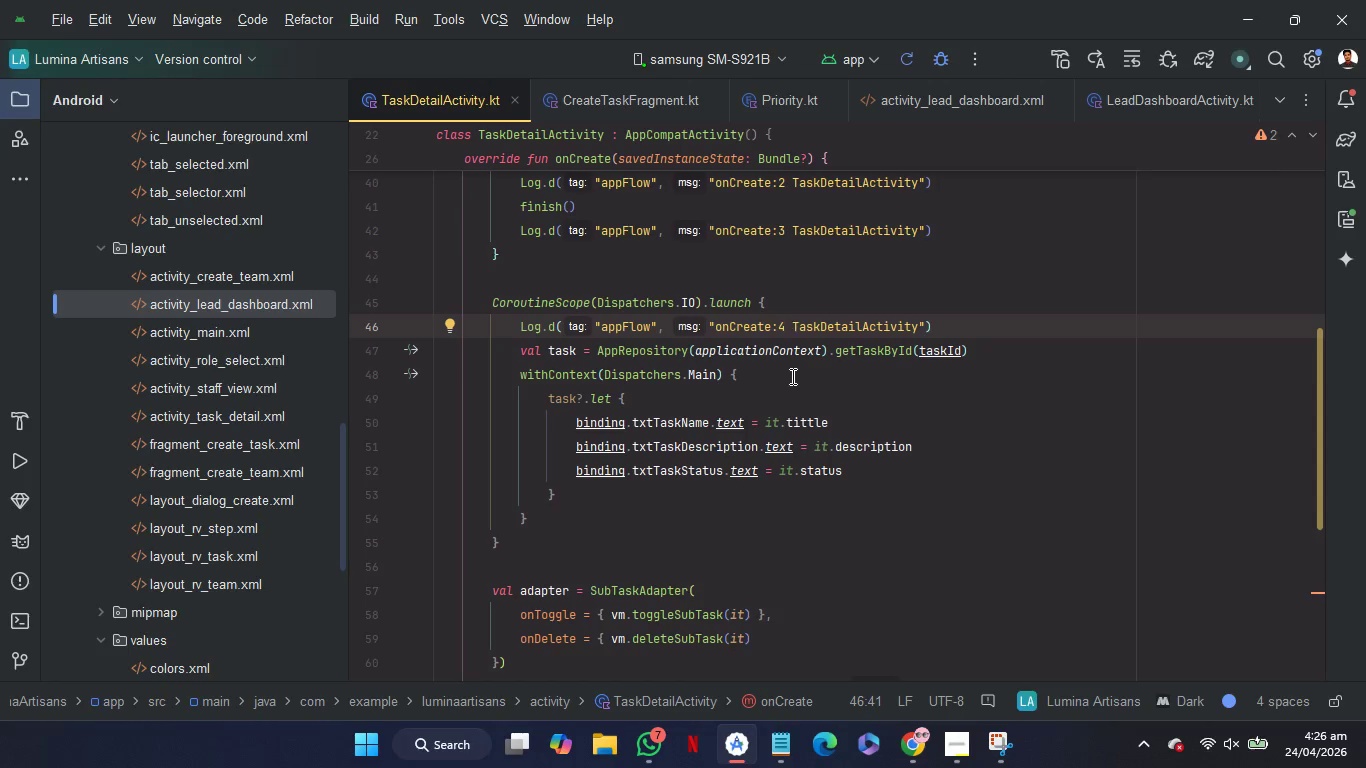 
left_click([791, 372])
 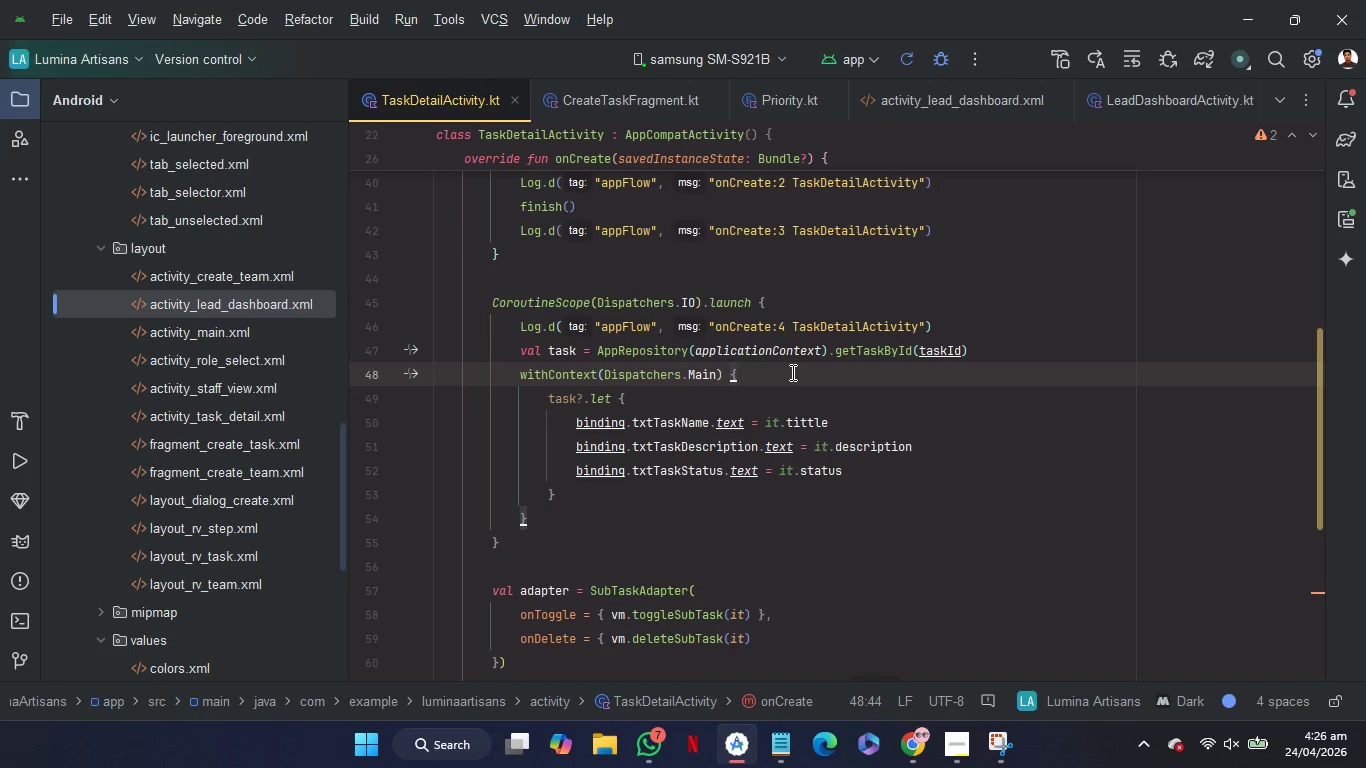 
key(Control+V)
 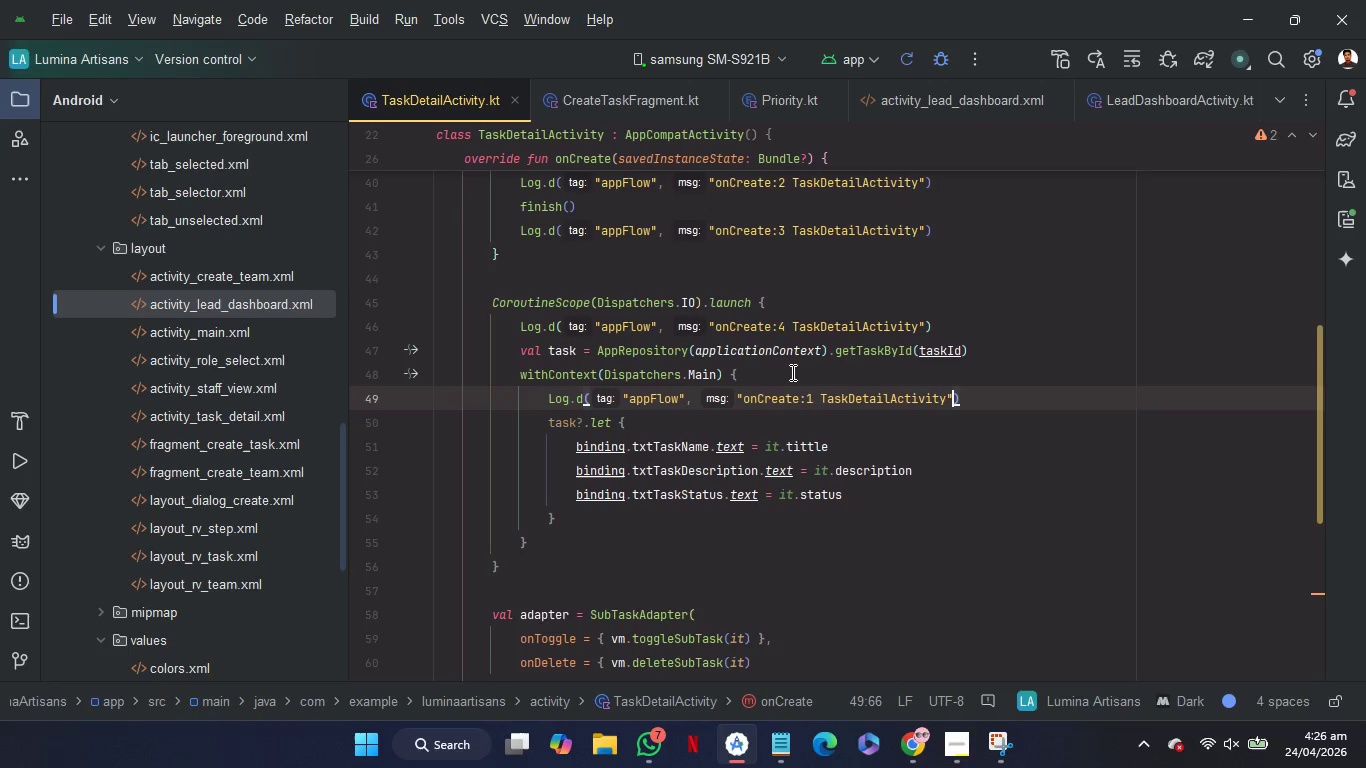 
hold_key(key=ArrowLeft, duration=1.3)
 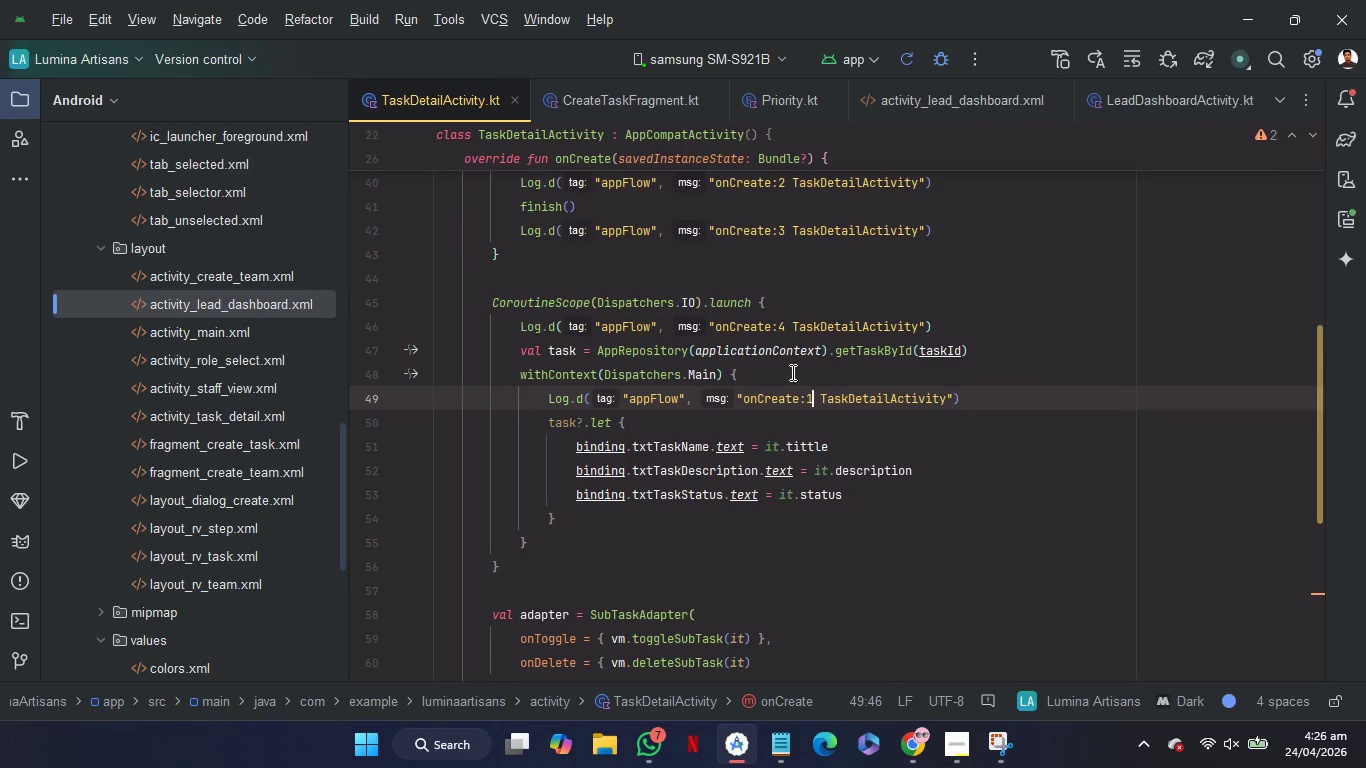 
key(ArrowLeft)
 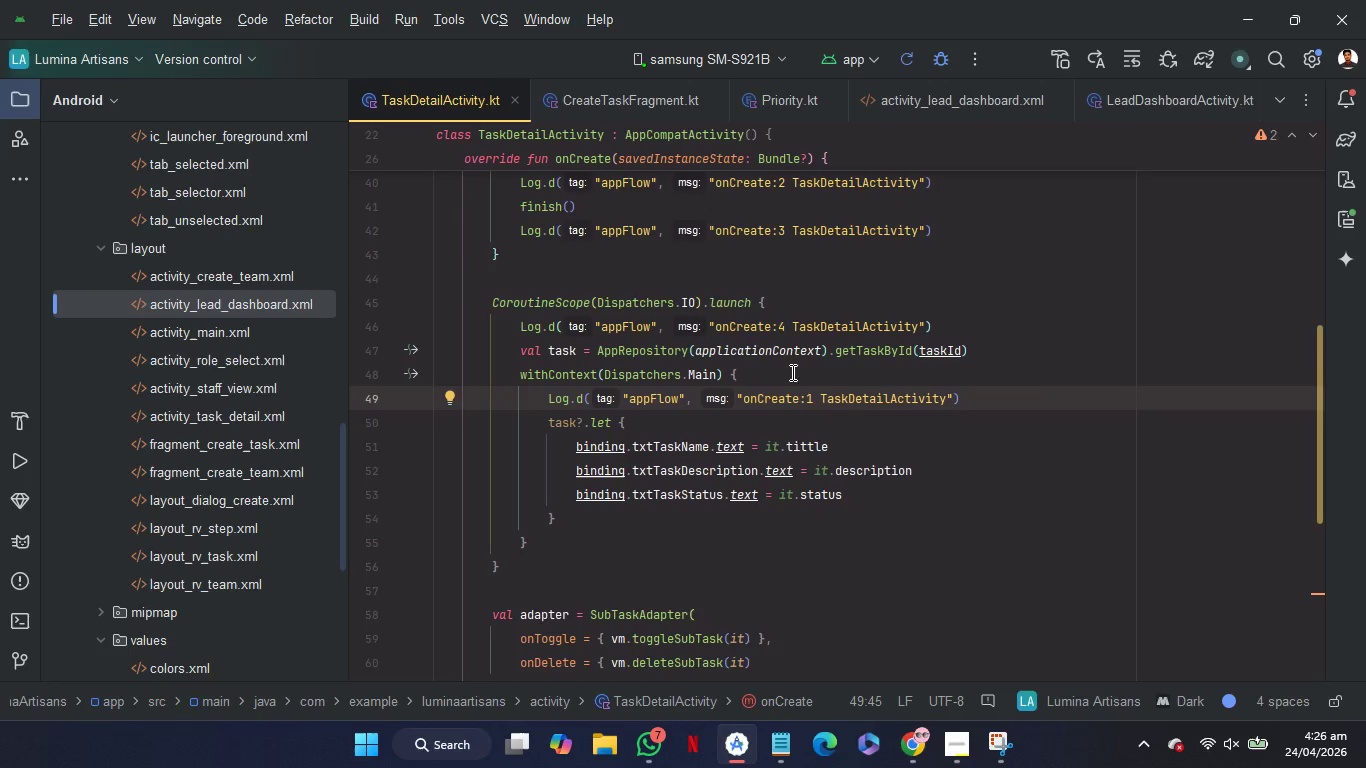 
key(Backspace)
 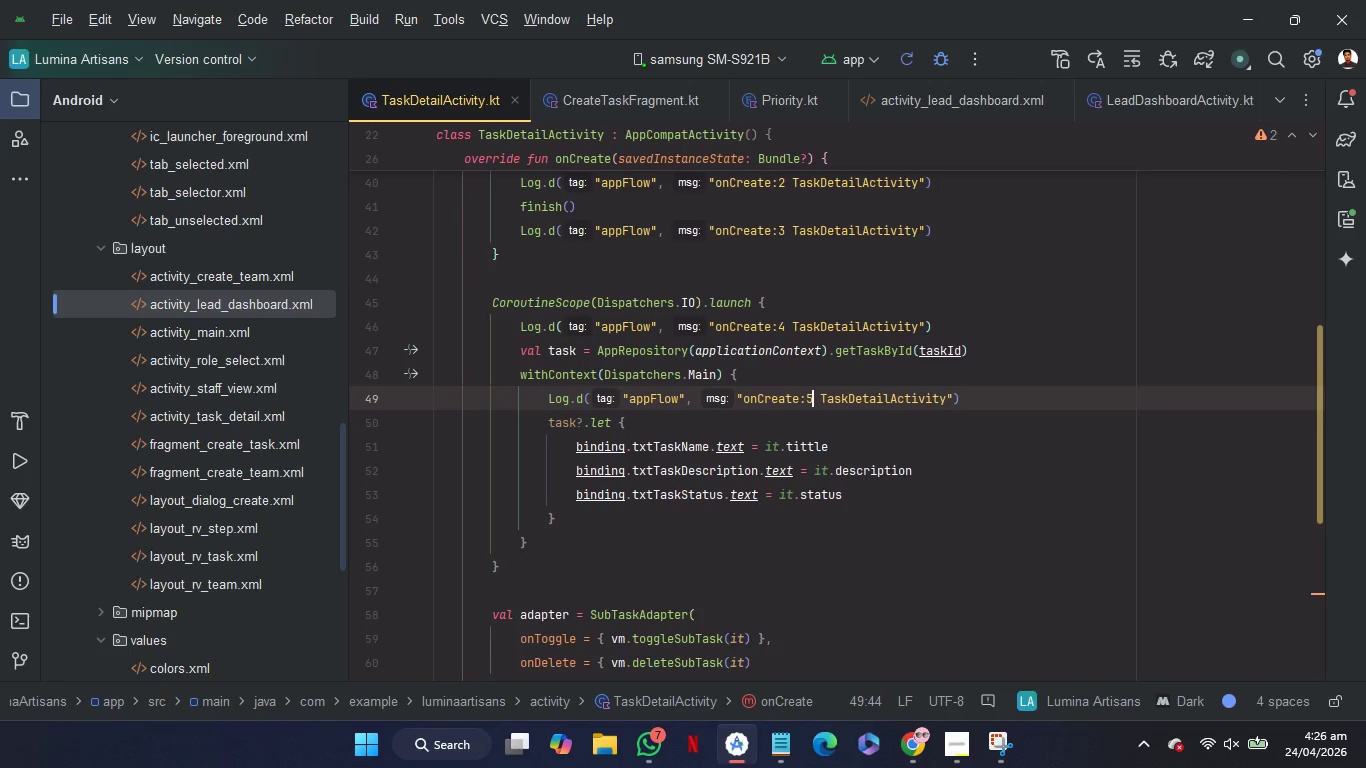 
key(5)
 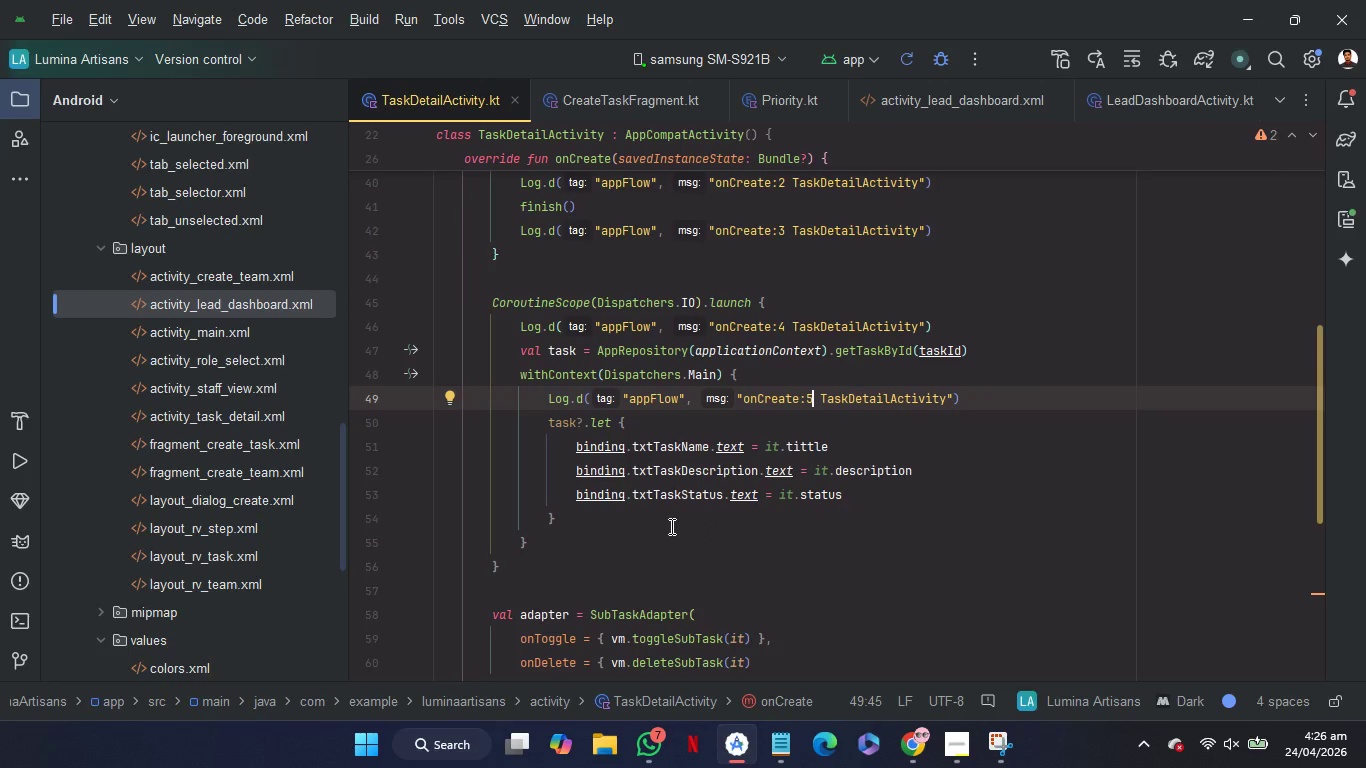 
left_click([644, 522])
 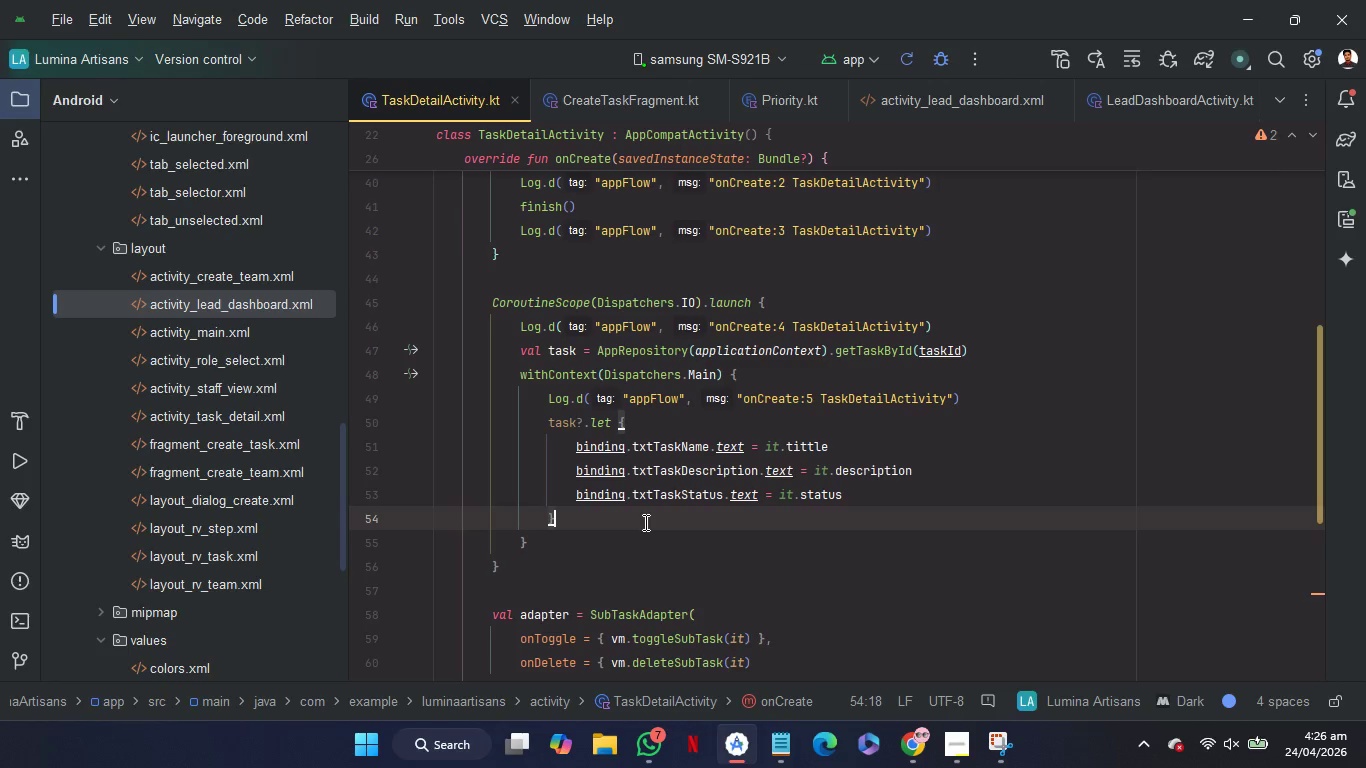 
key(Control+V)
 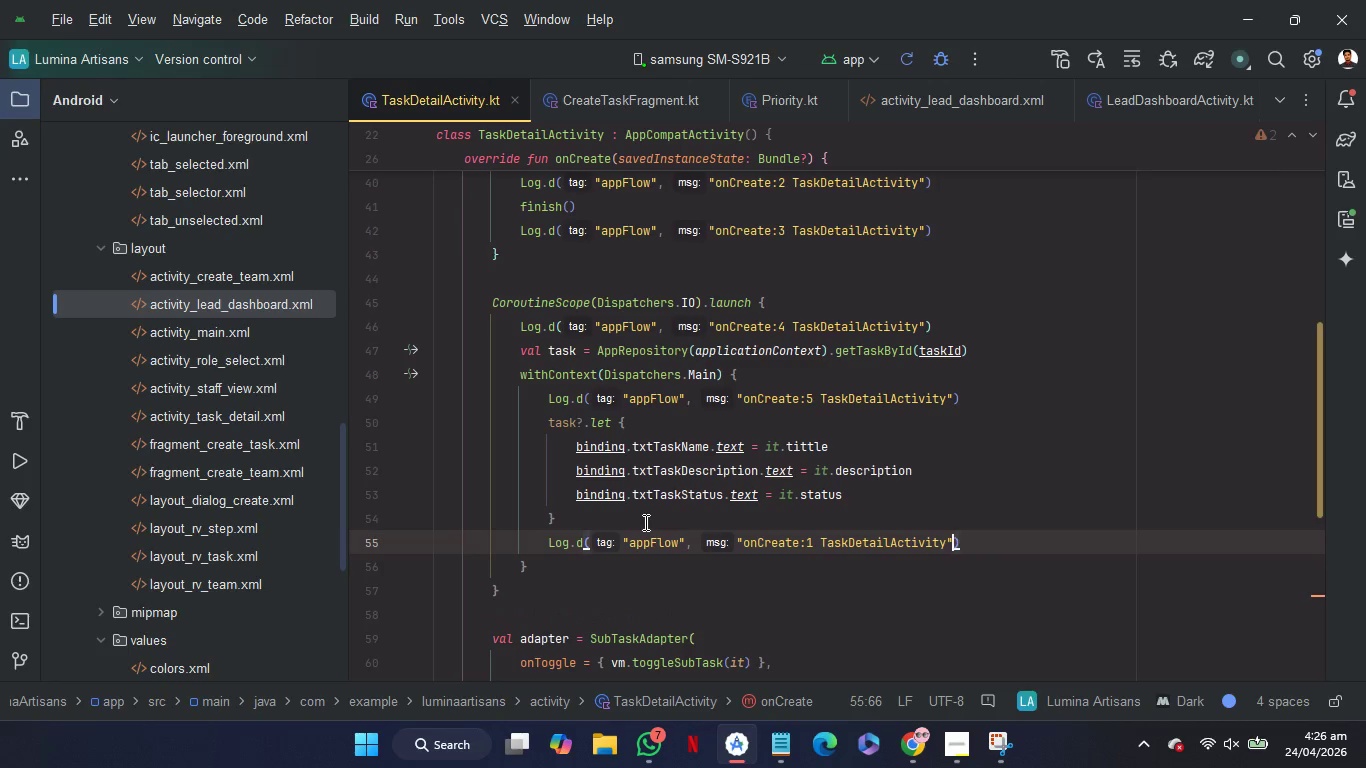 
hold_key(key=ArrowLeft, duration=1.22)
 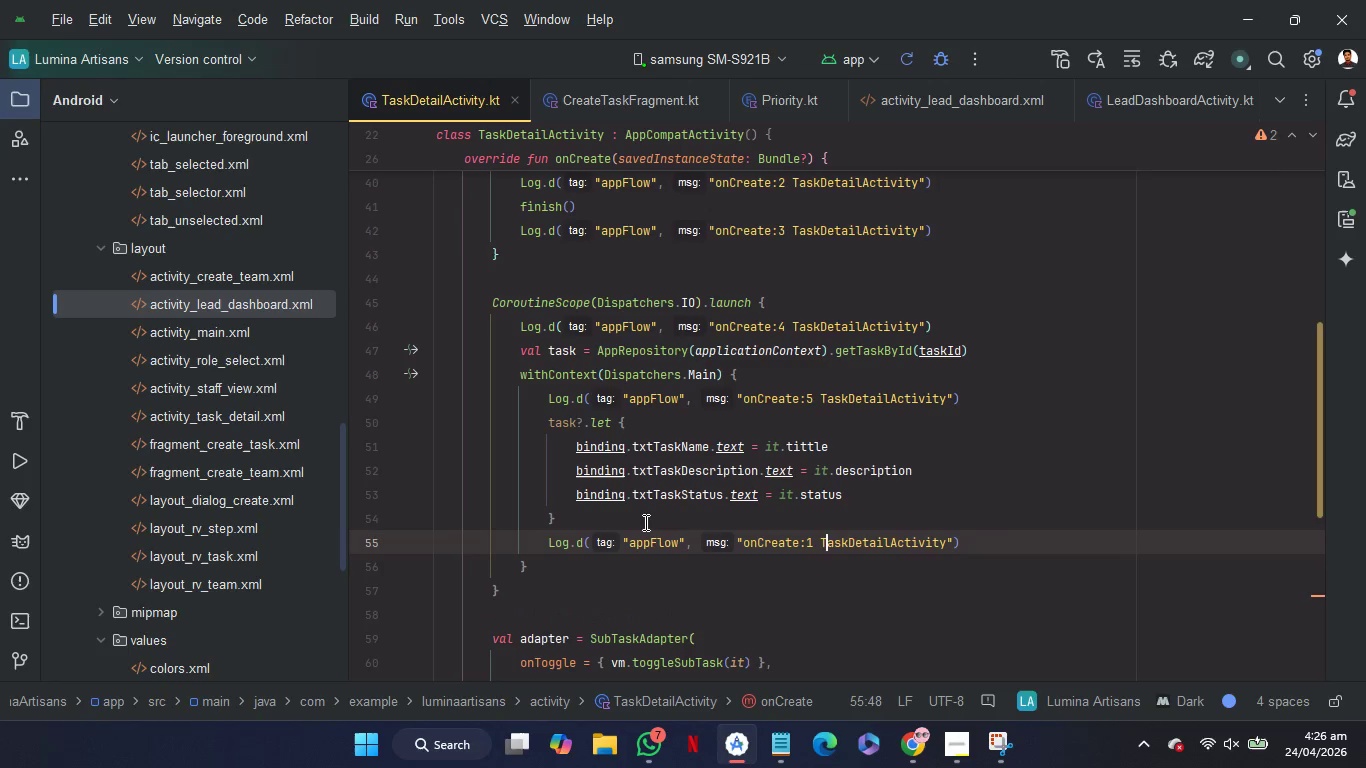 
key(ArrowLeft)
 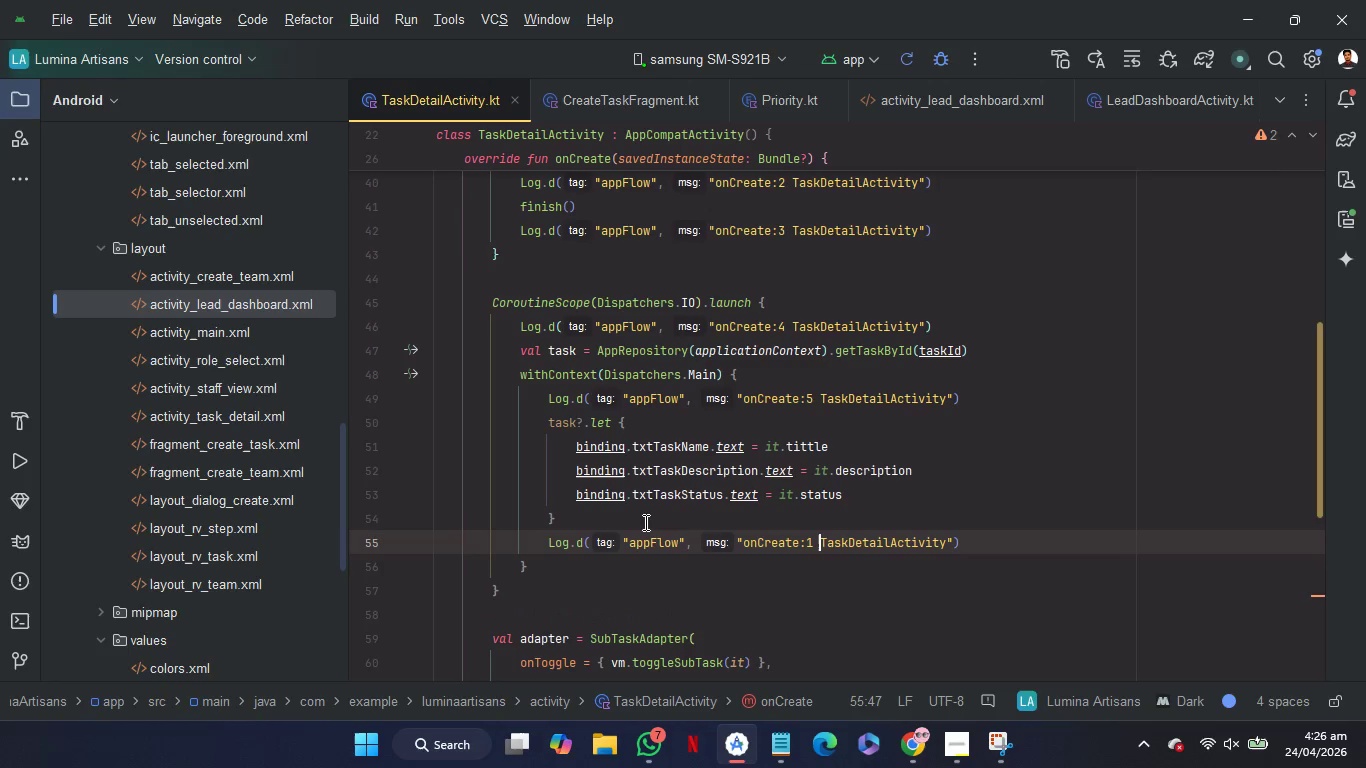 
key(ArrowLeft)
 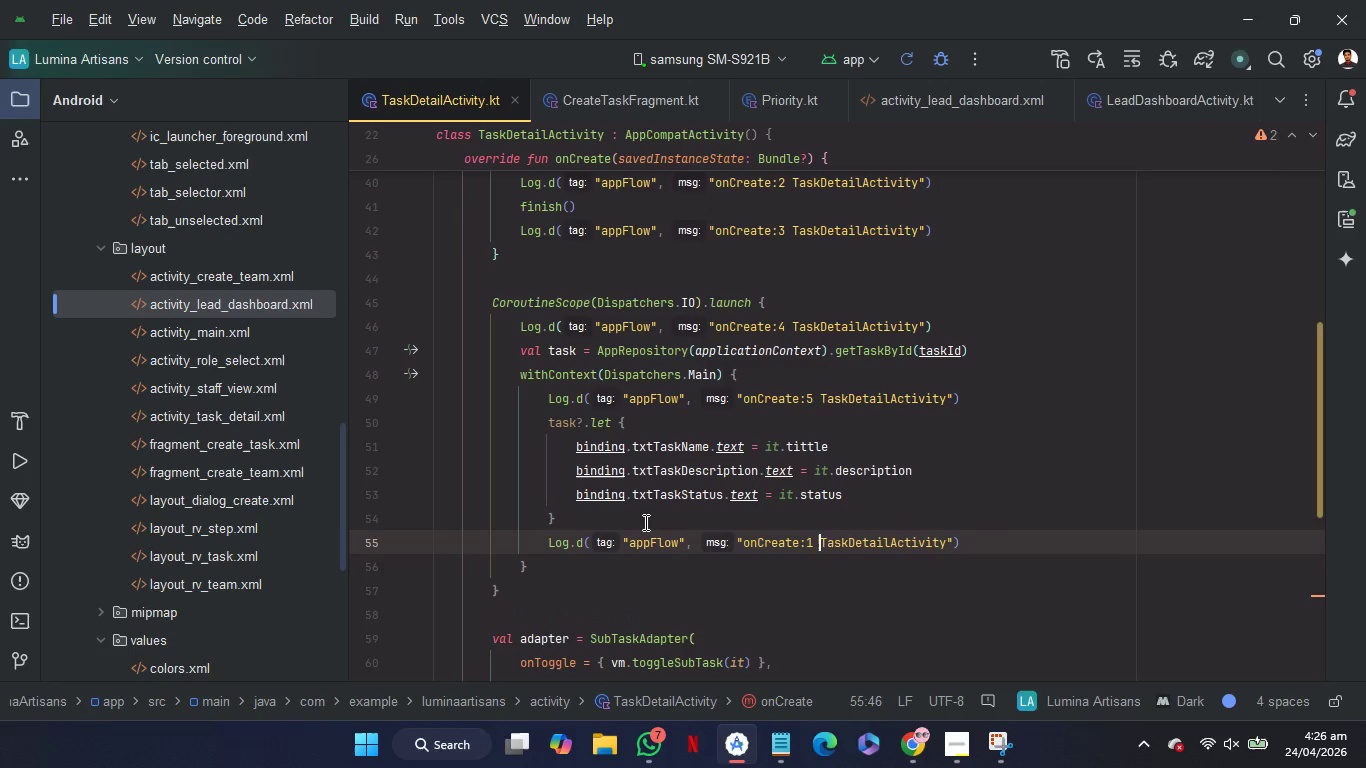 
key(ArrowLeft)
 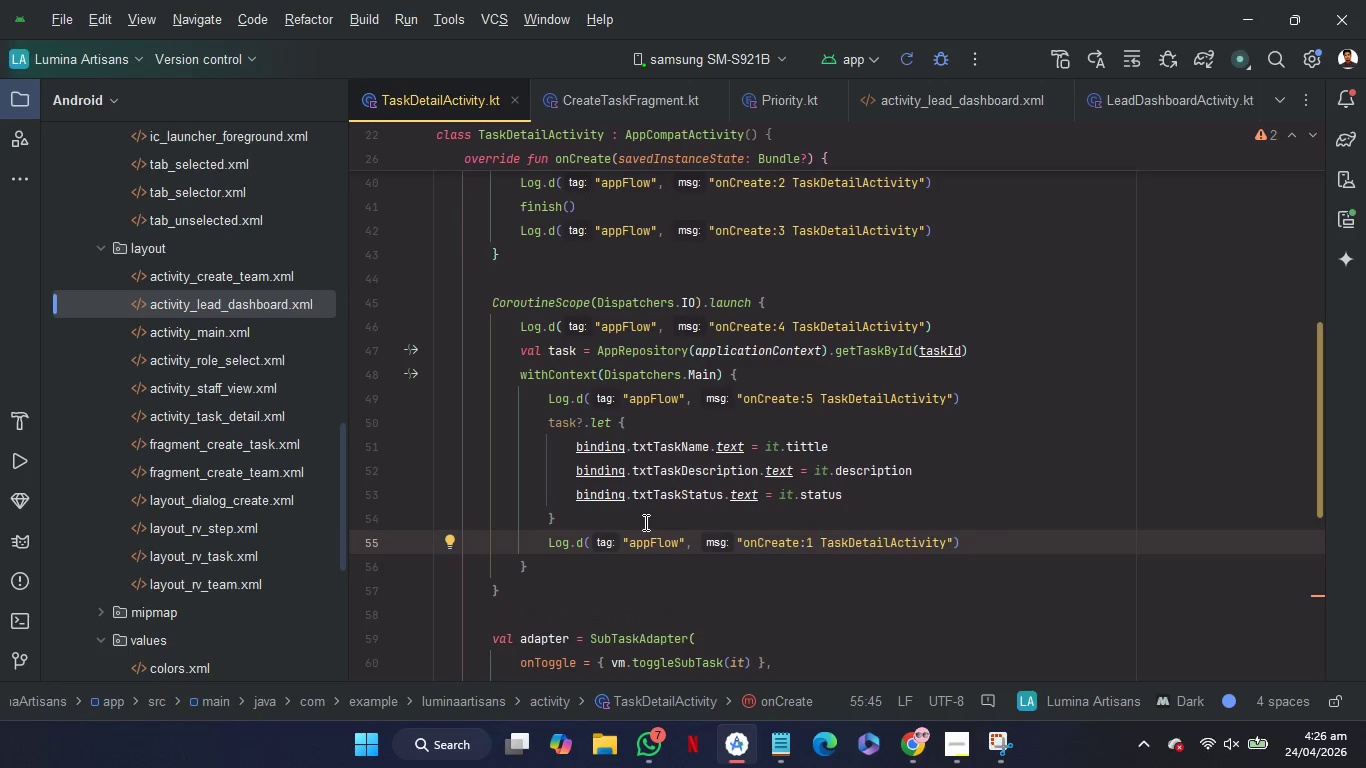 
key(Backspace)
 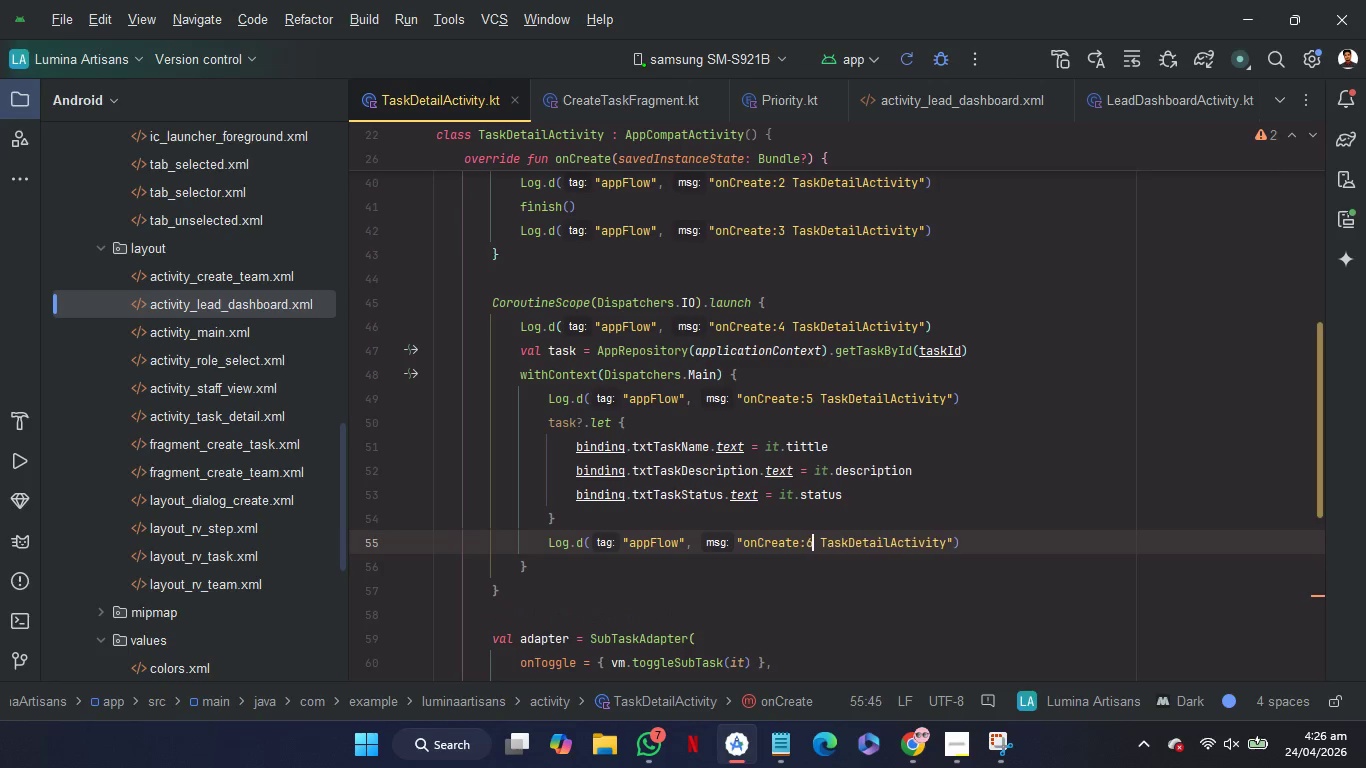 
key(6)
 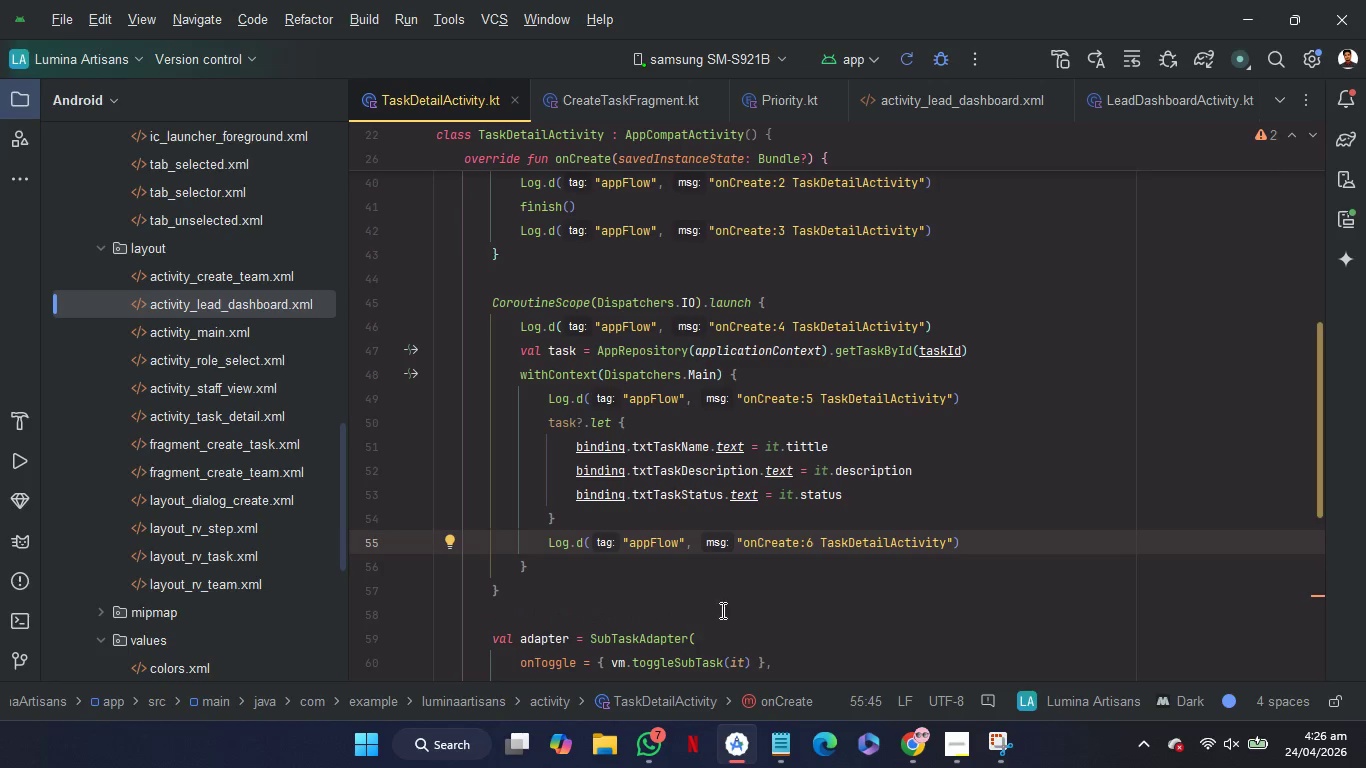 
scroll: coordinate [783, 573], scroll_direction: down, amount: 4.0
 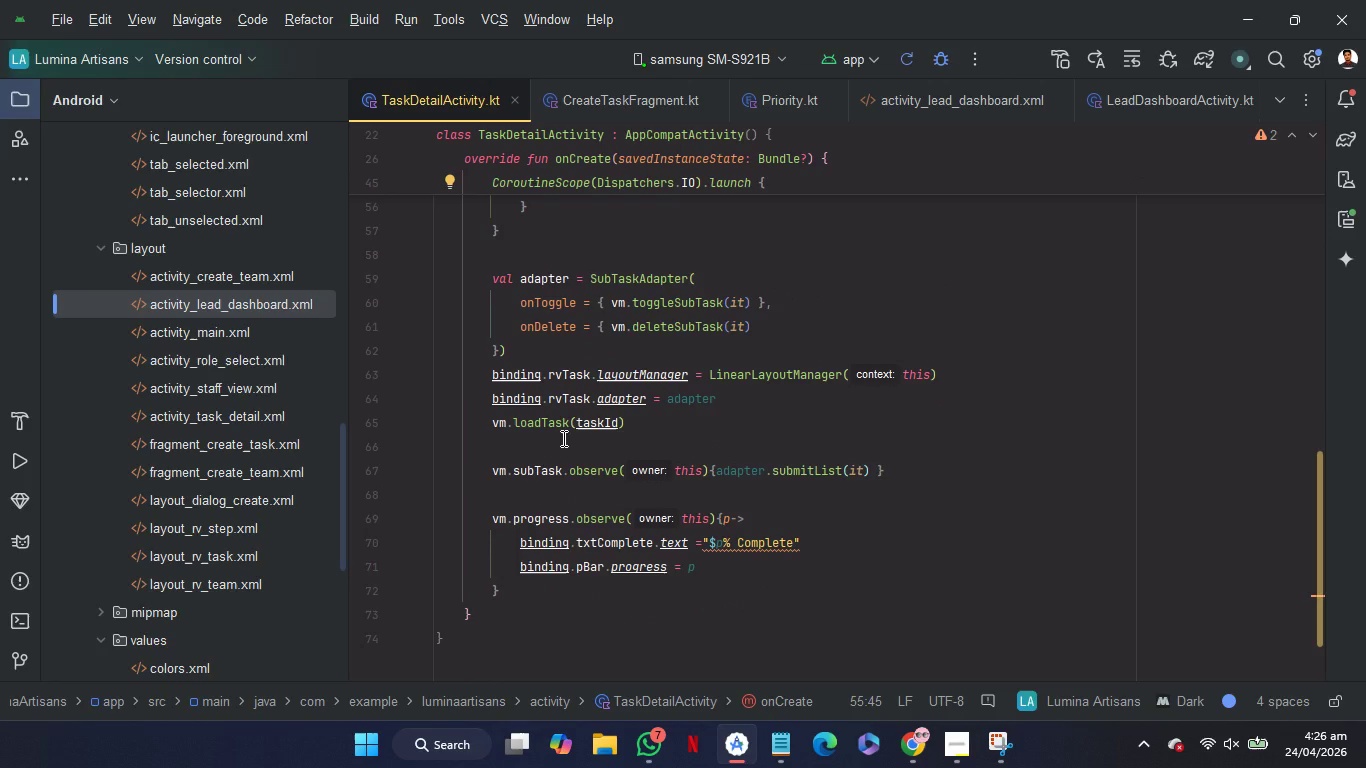 
hold_key(key=ControlRight, duration=1.25)
left_click([542, 423])
 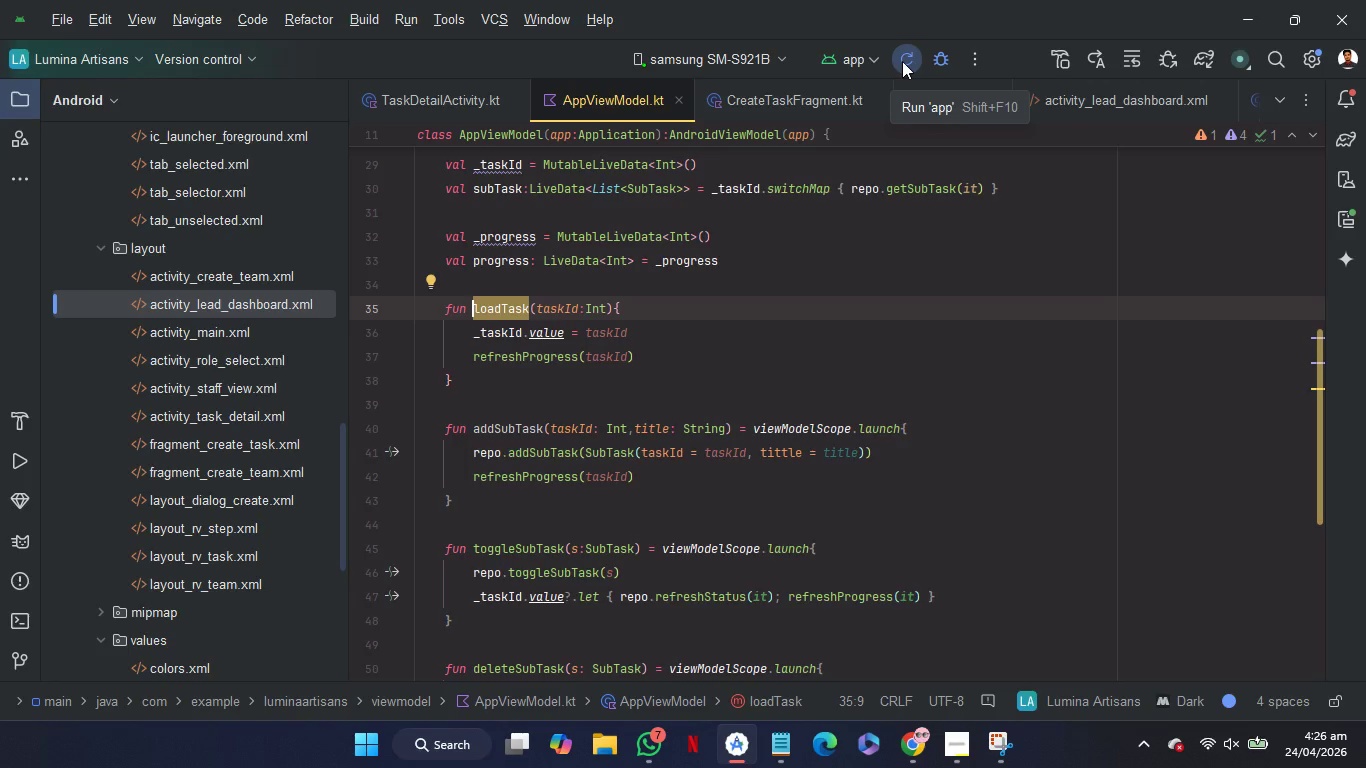 
wait(14.27)
 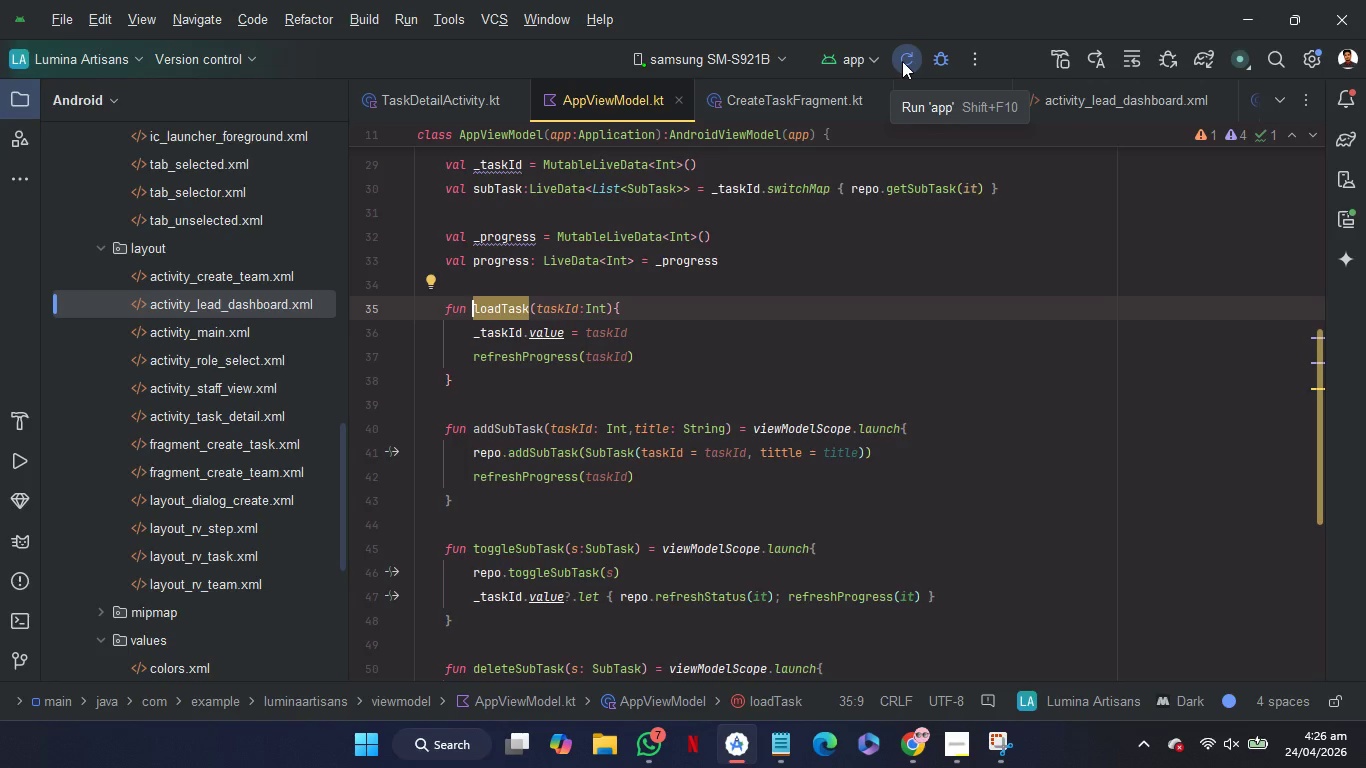 
left_click([902, 61])
 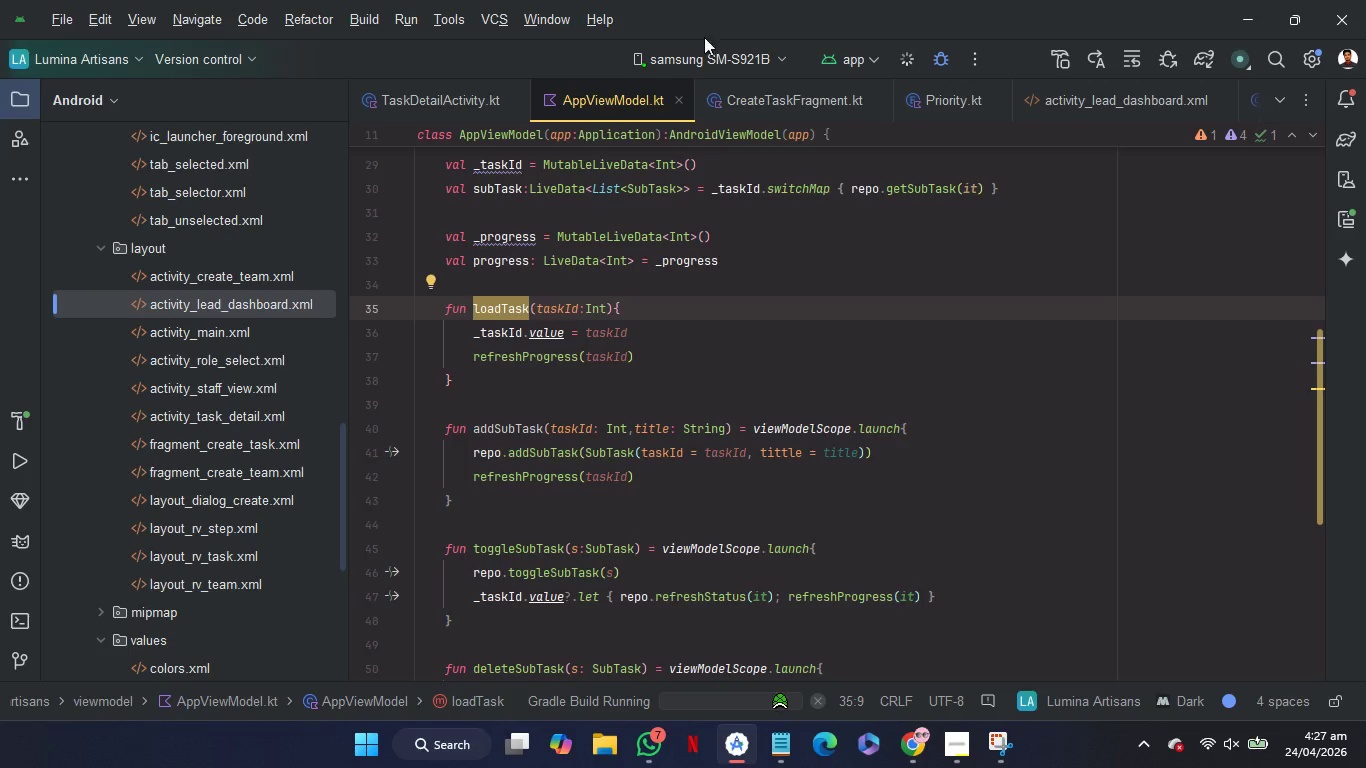 
wait(5.78)
 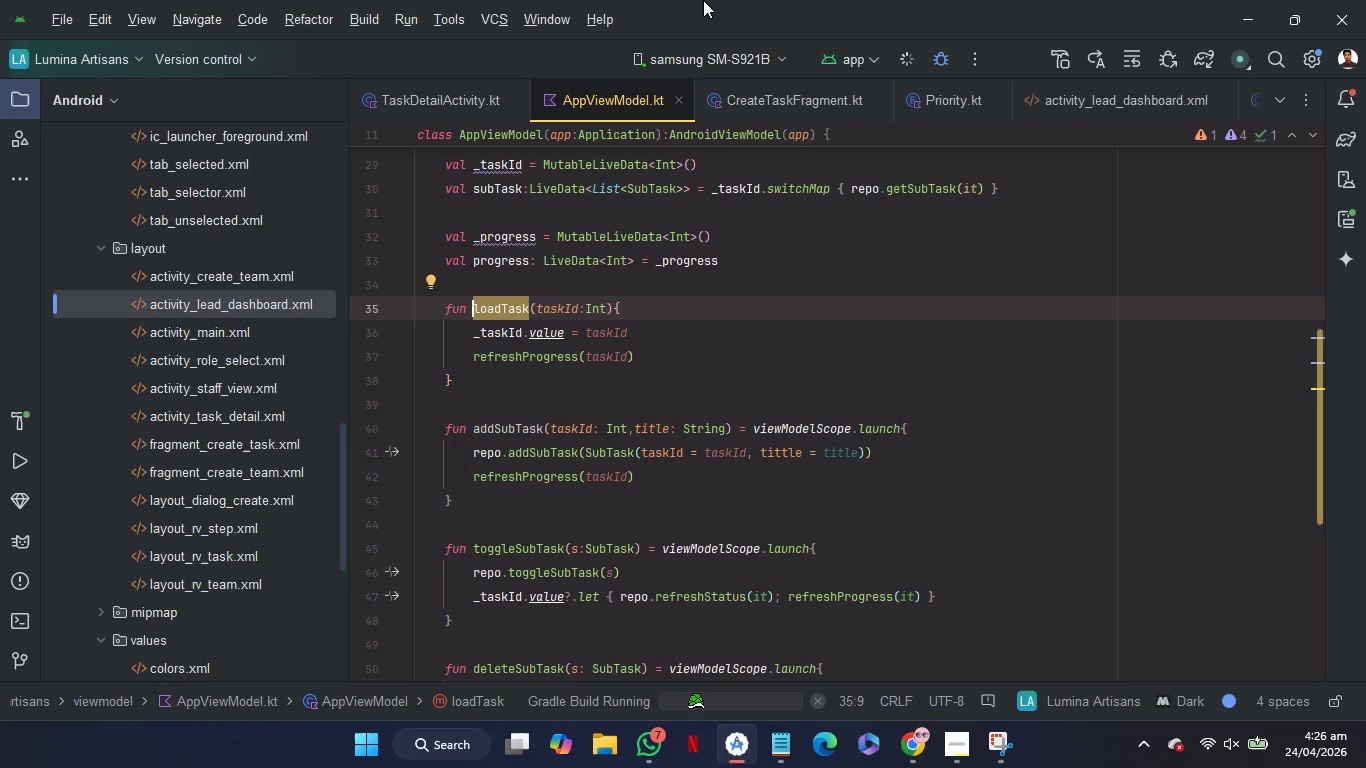 
hold_key(key=ControlRight, duration=1.77)
left_click([524, 359])
 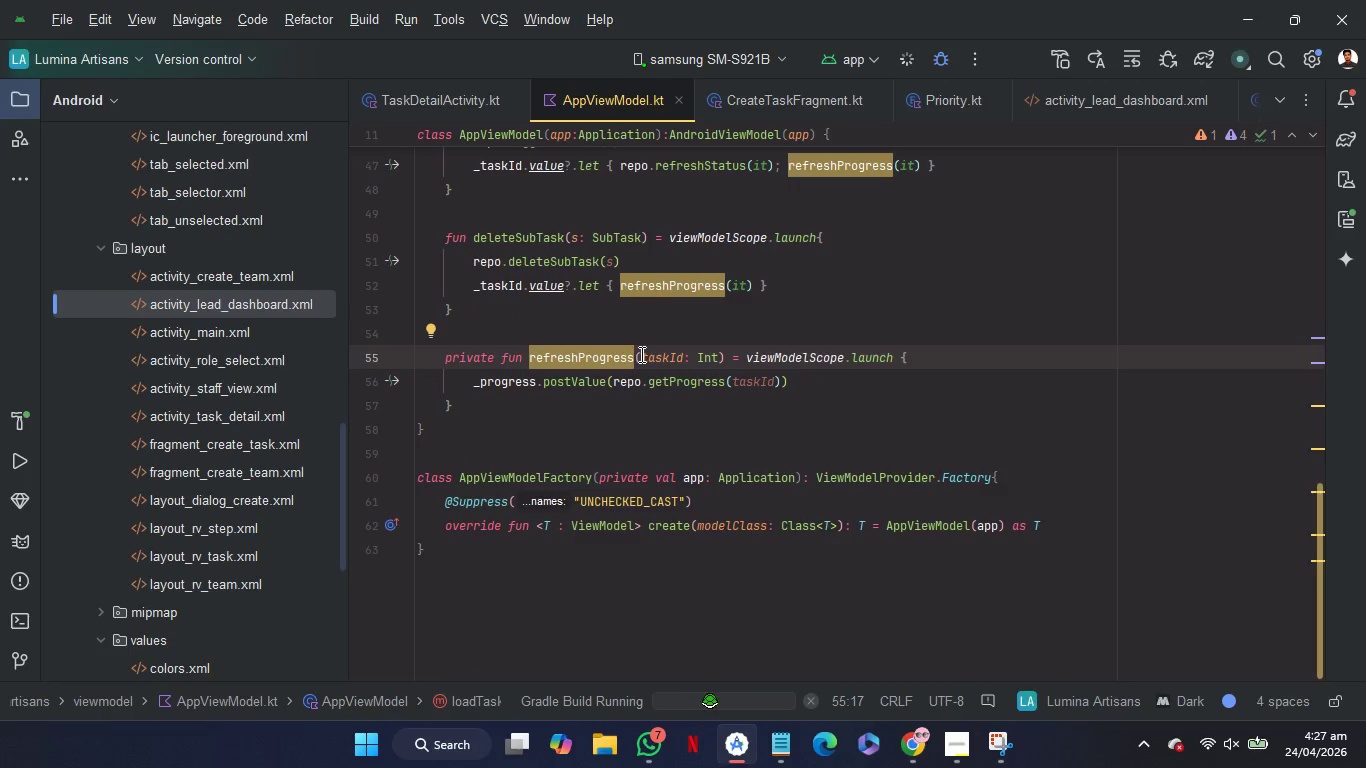 
left_click([602, 356])
 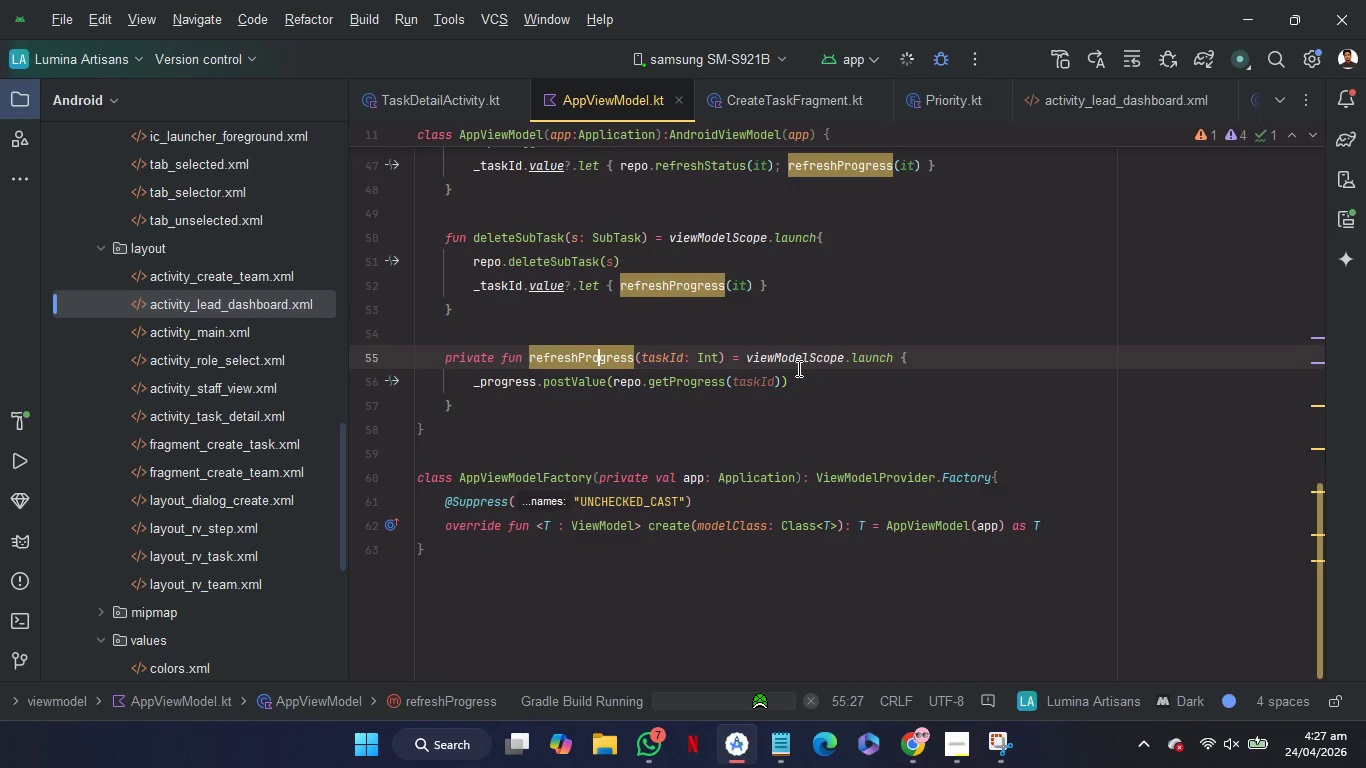 
scroll: coordinate [935, 390], scroll_direction: up, amount: 3.0
 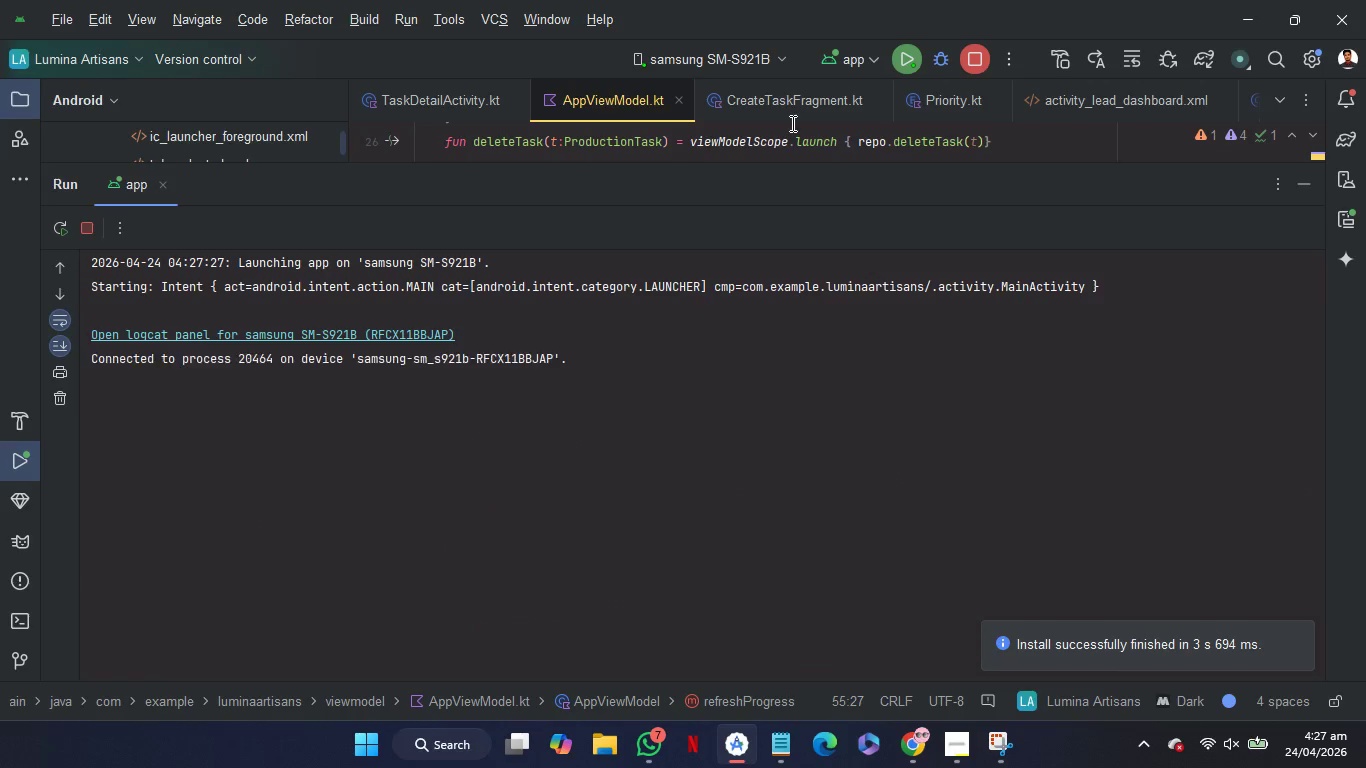 
wait(25.0)
 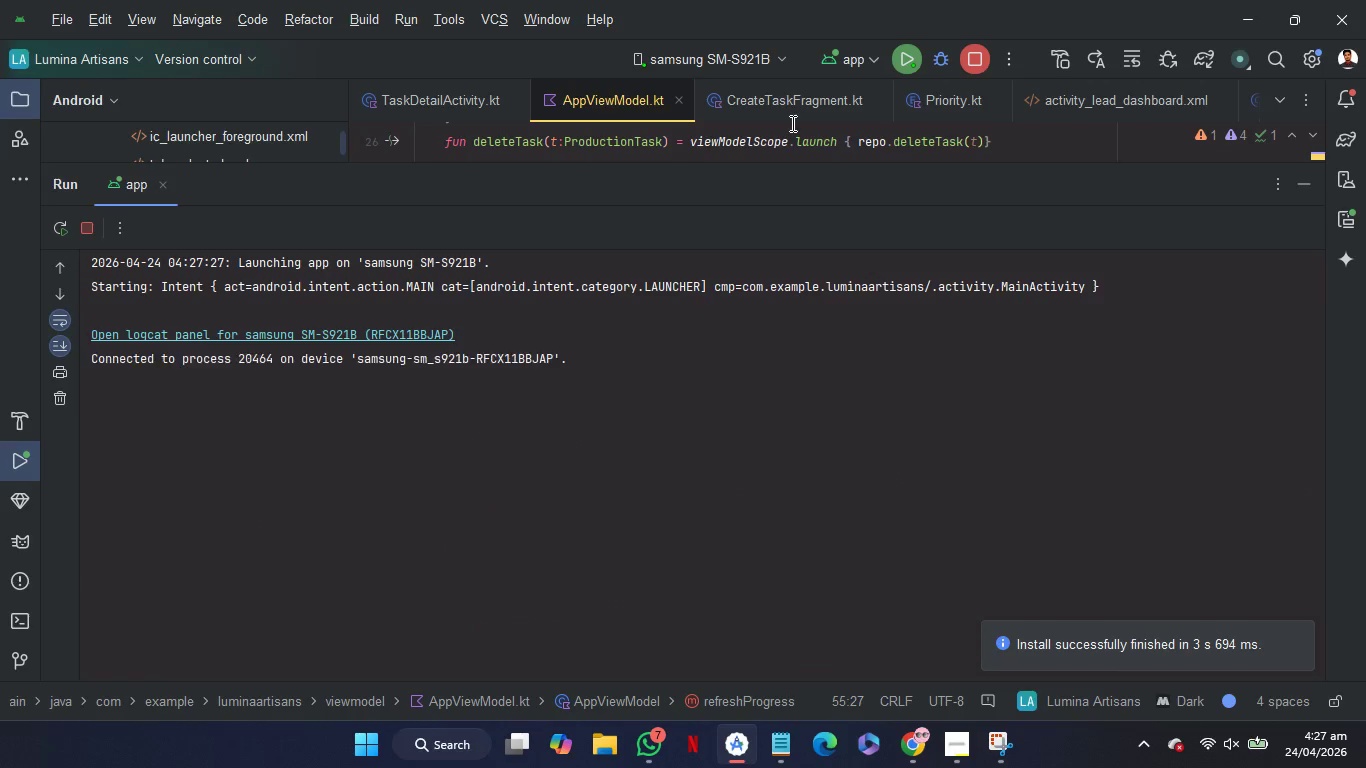 
left_click([228, 329])
 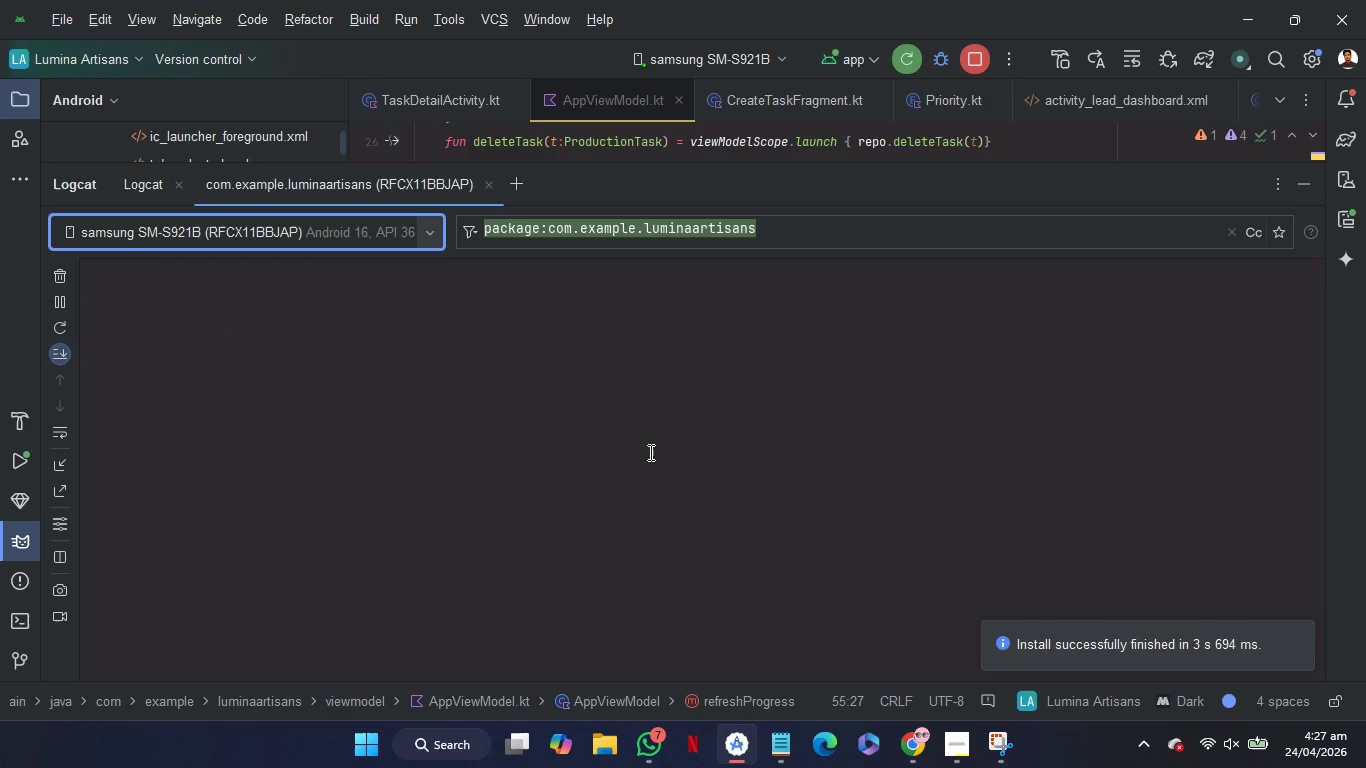 
scroll: coordinate [649, 452], scroll_direction: down, amount: 3.0
 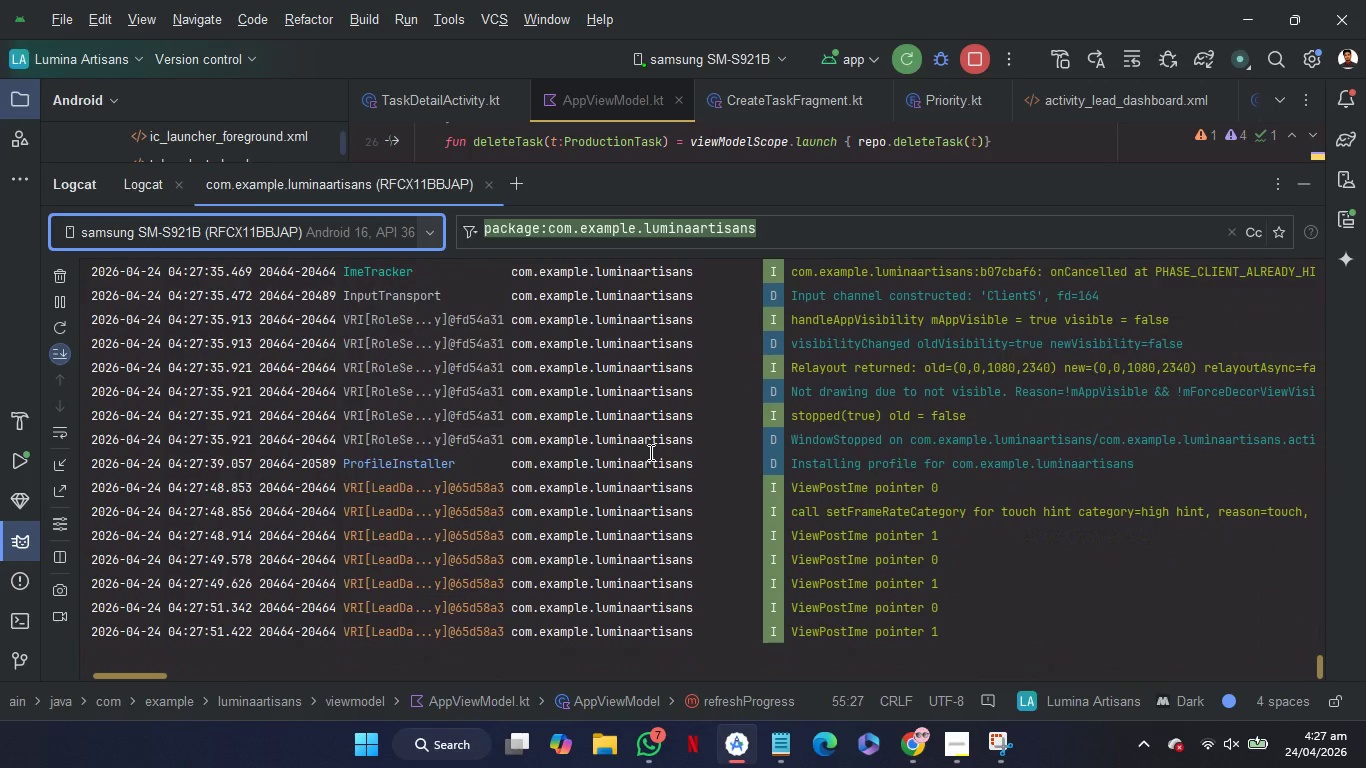 
wait(16.62)
 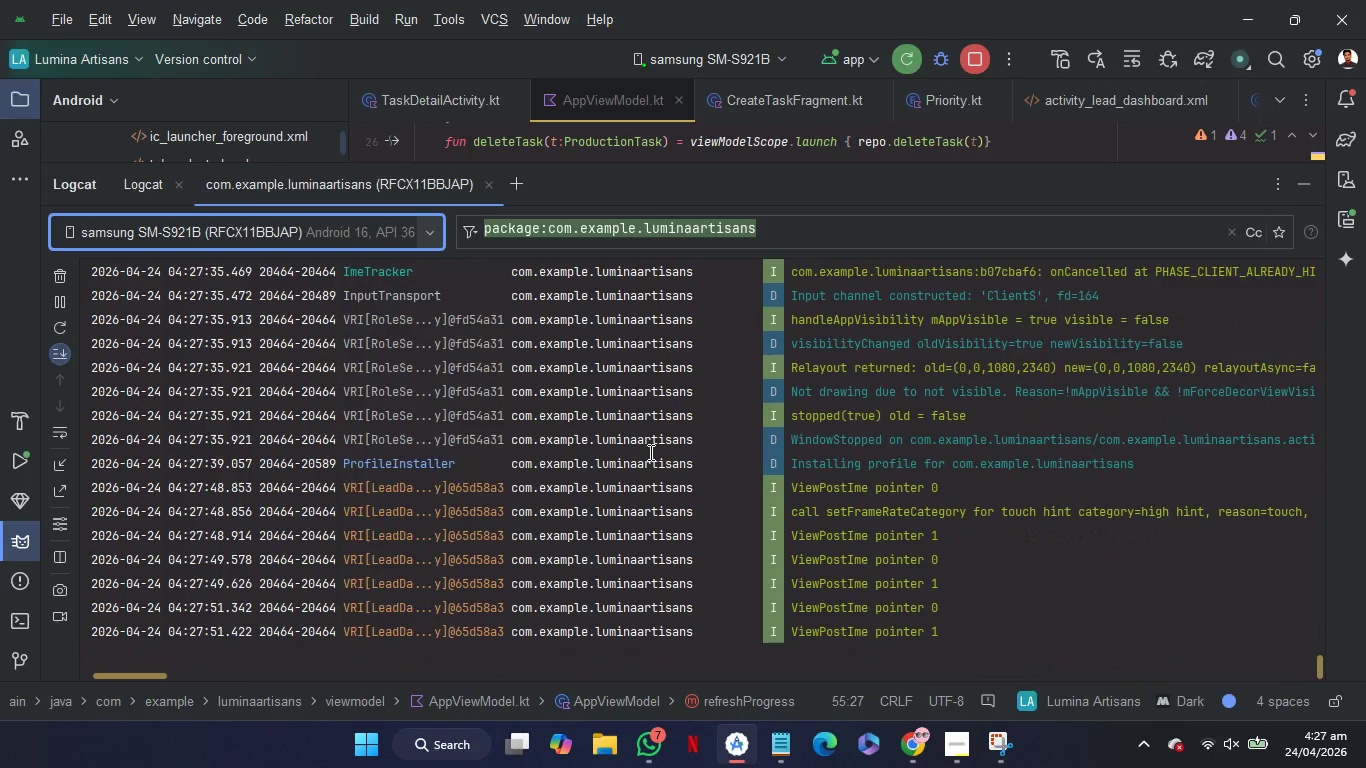 
scroll: coordinate [536, 471], scroll_direction: up, amount: 15.0
 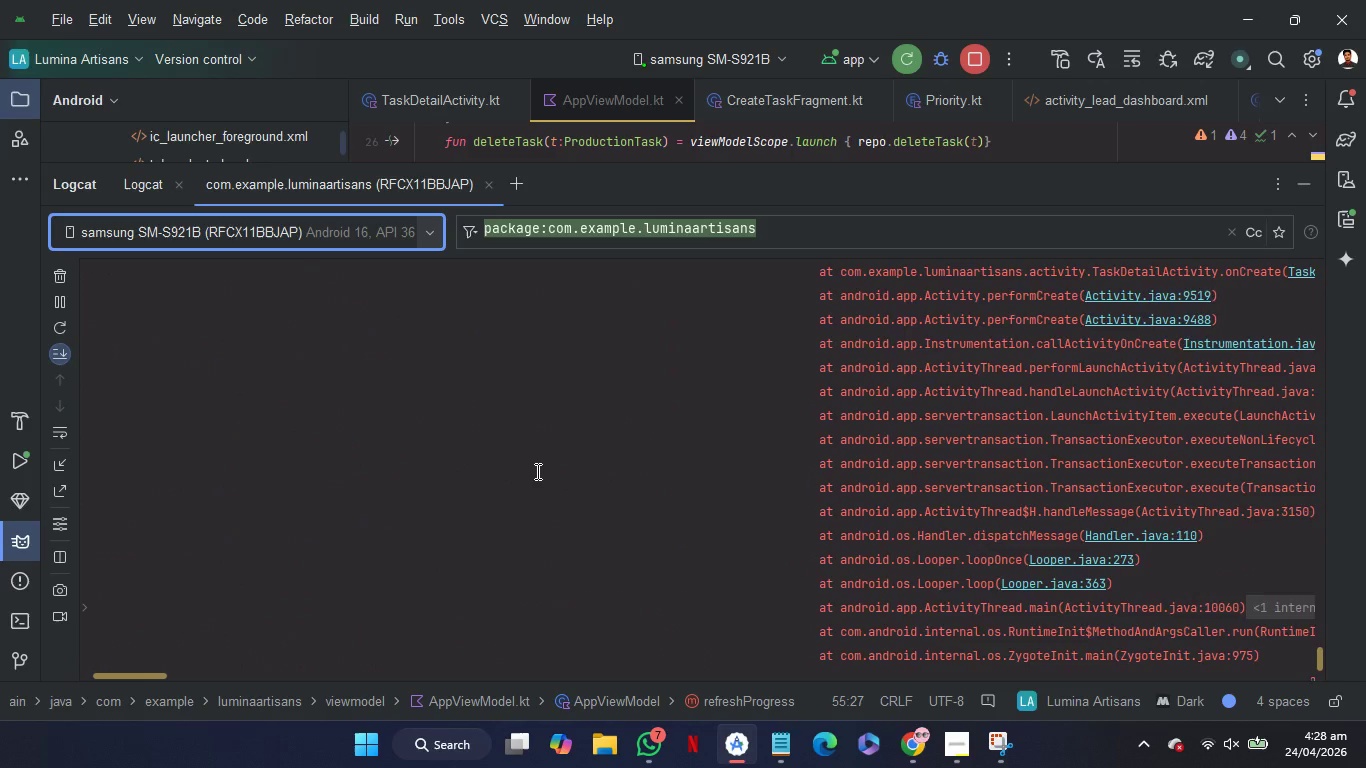 
scroll: coordinate [536, 471], scroll_direction: down, amount: 8.0
 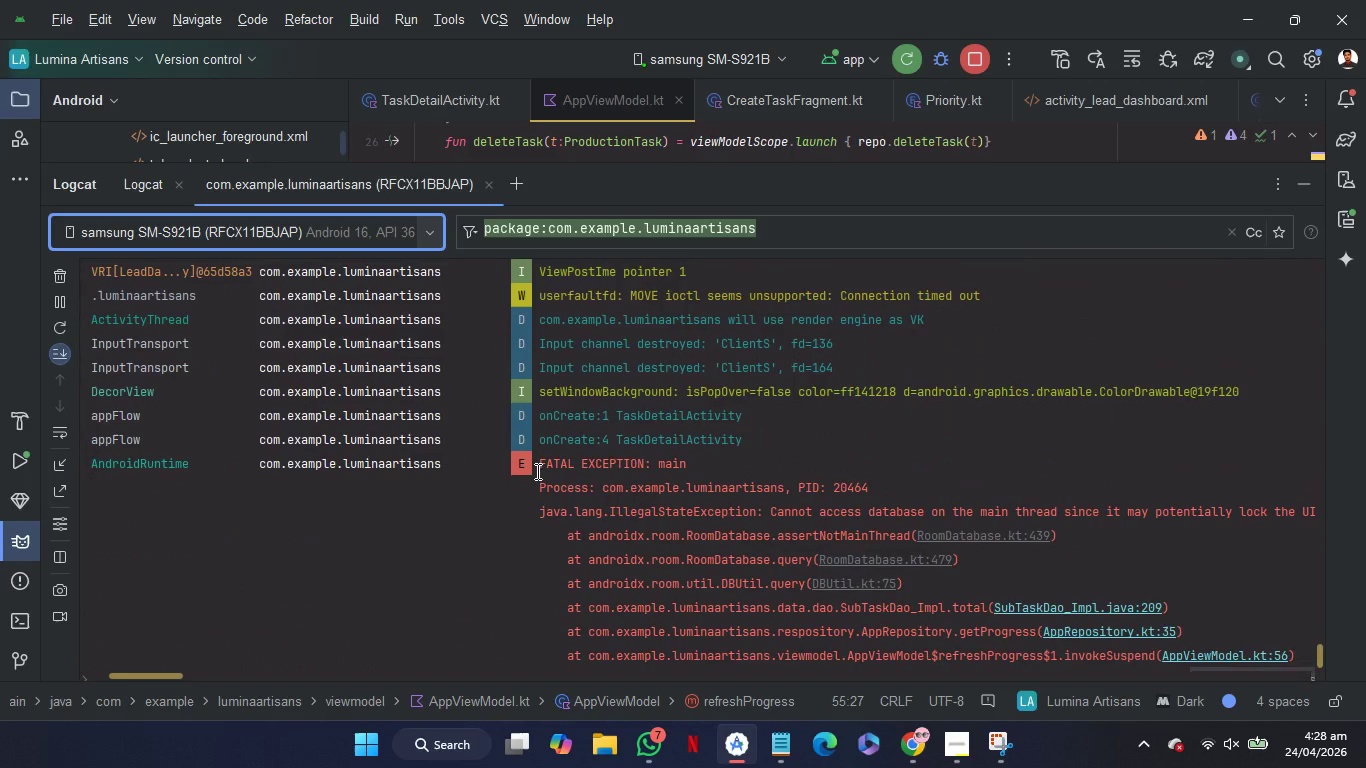 
scroll: coordinate [536, 471], scroll_direction: none, amount: 0.0
 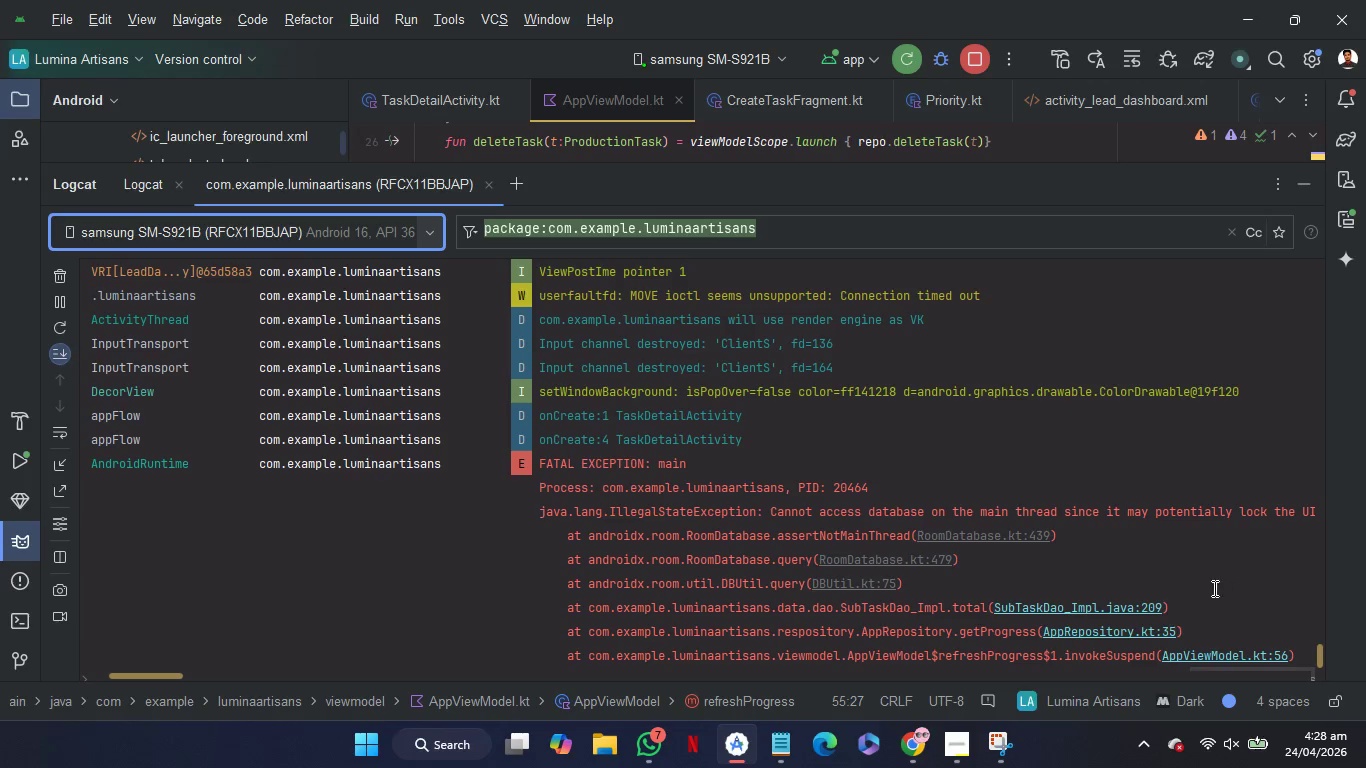 
scroll: coordinate [1202, 588], scroll_direction: down, amount: 6.0
 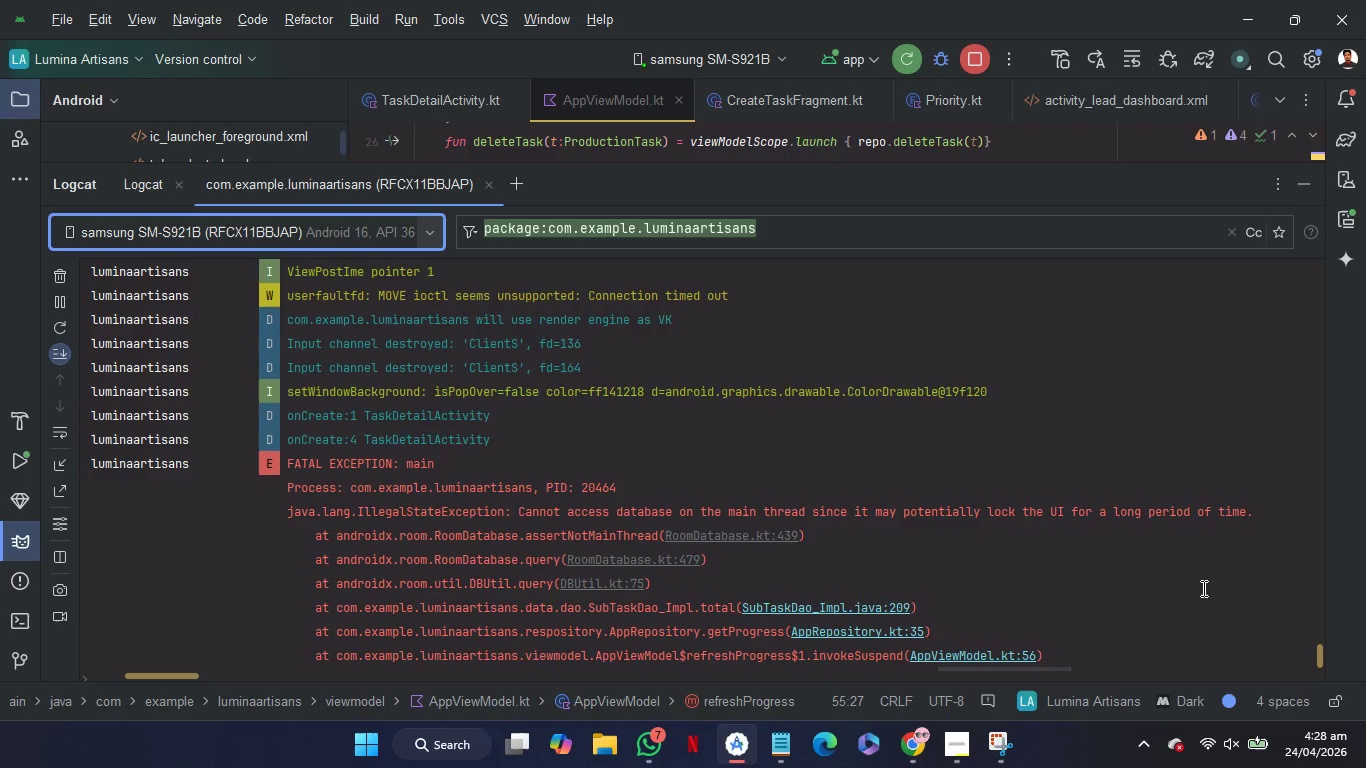 
wait(9.52)
 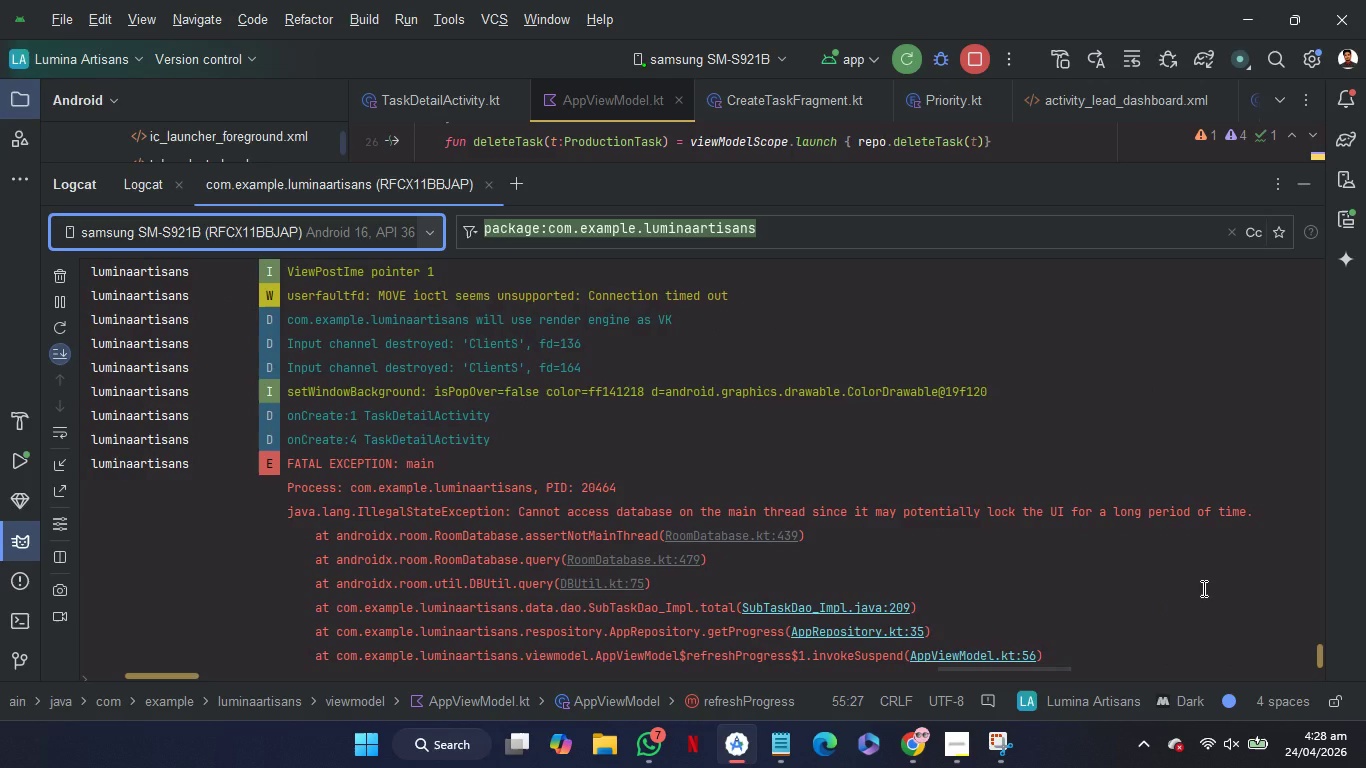 
scroll: coordinate [1161, 595], scroll_direction: down, amount: 1.0
 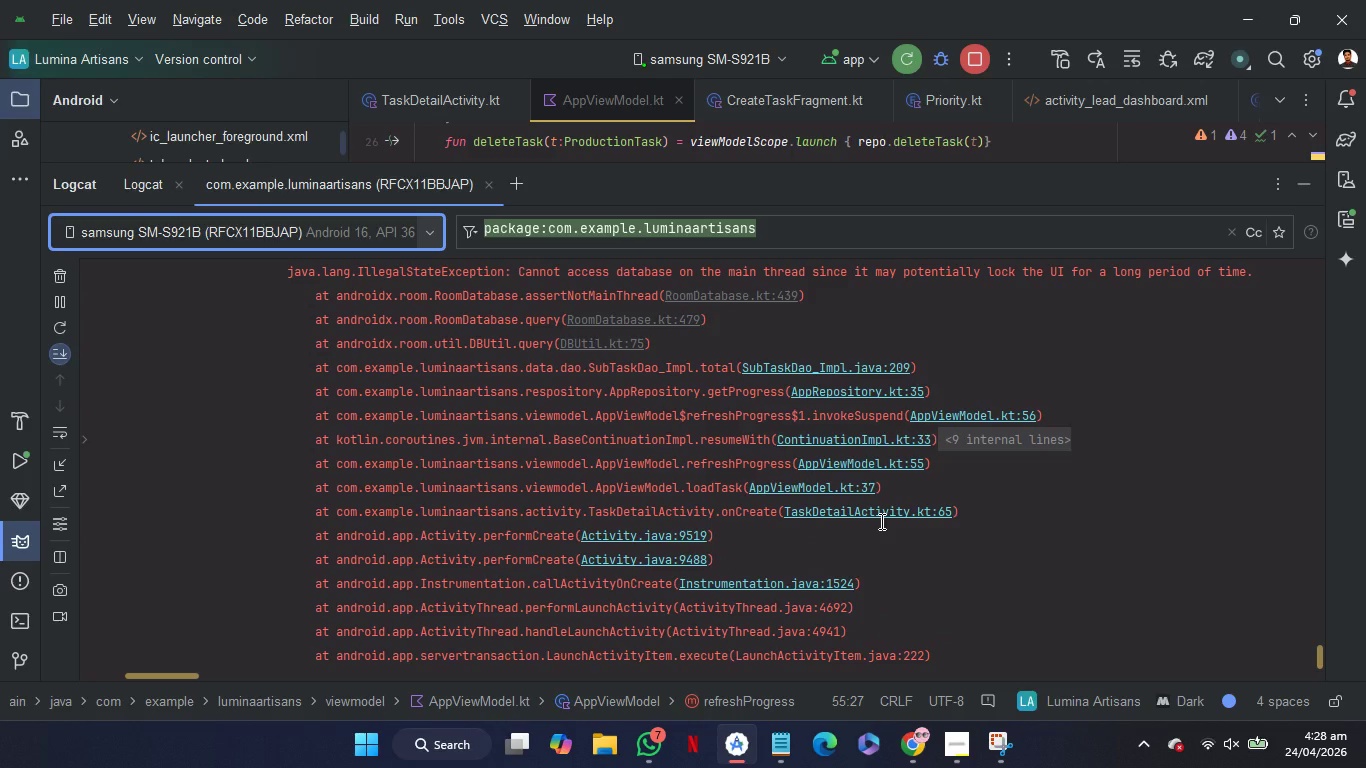 
wait(7.22)
 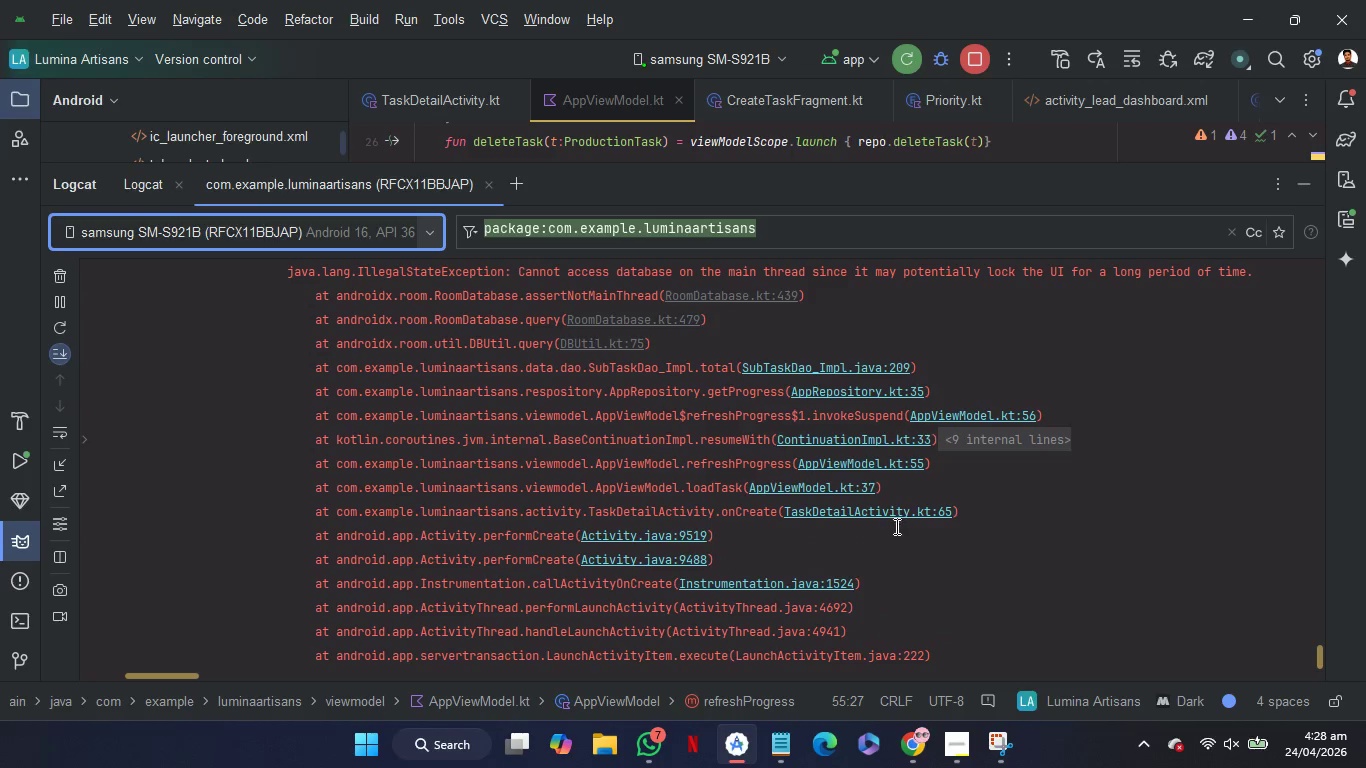 
left_click_drag(start_coordinate=[854, 167], to_coordinate=[871, 418])
 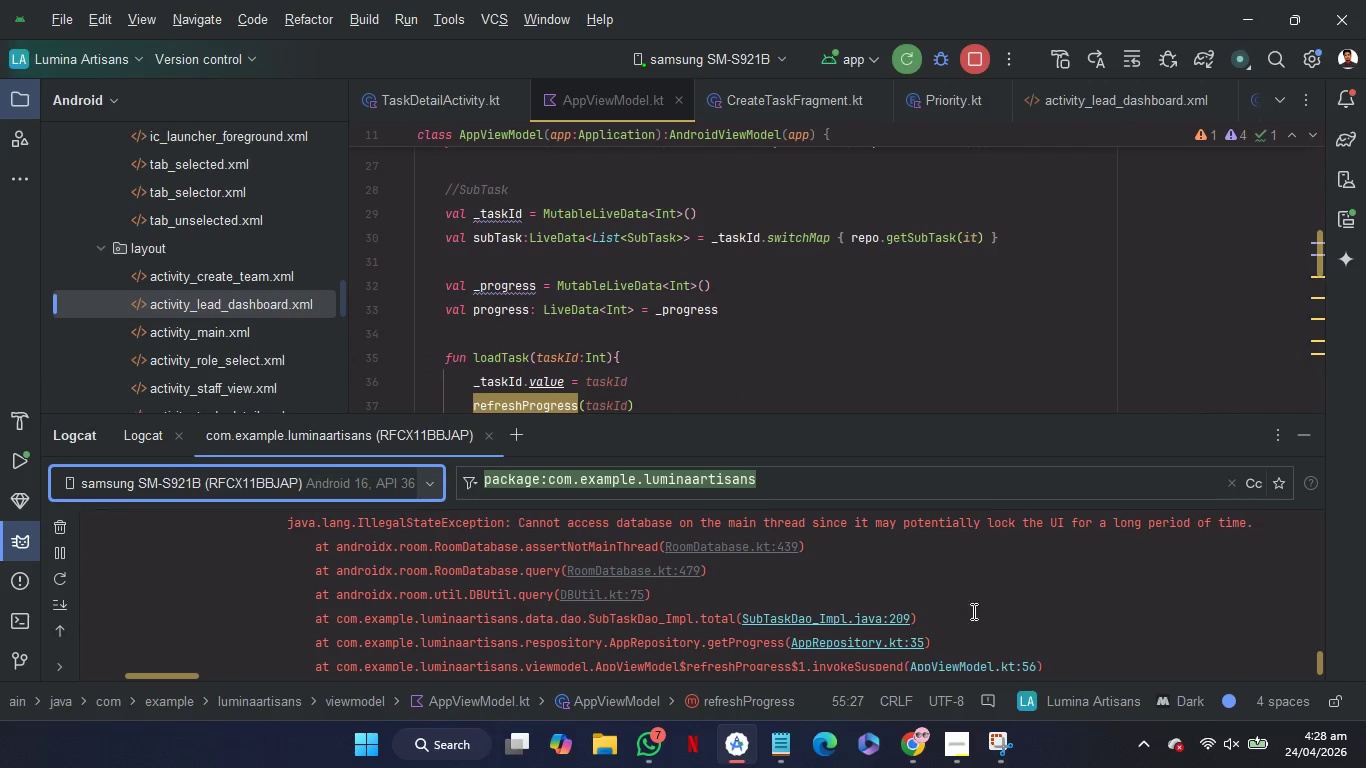 
left_click([896, 637])
 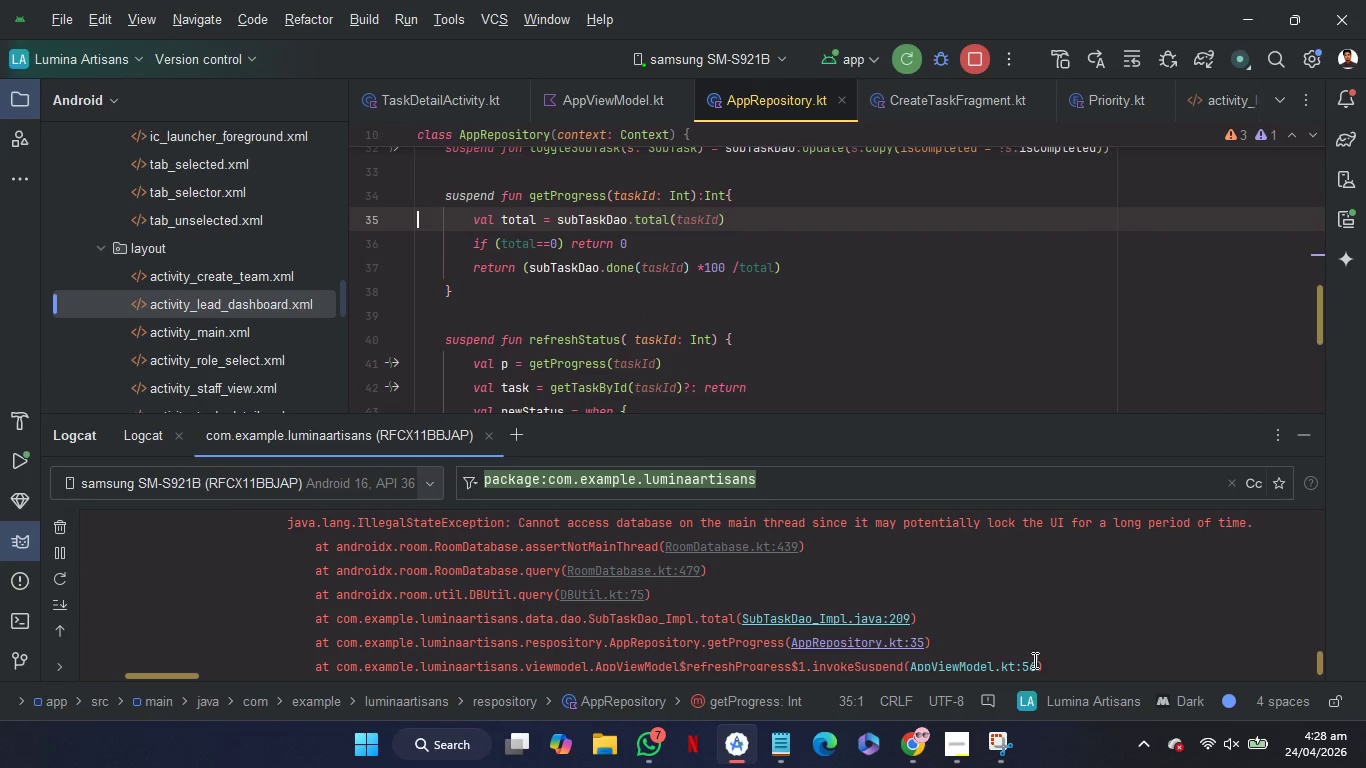 
scroll: coordinate [1156, 606], scroll_direction: down, amount: 3.0
 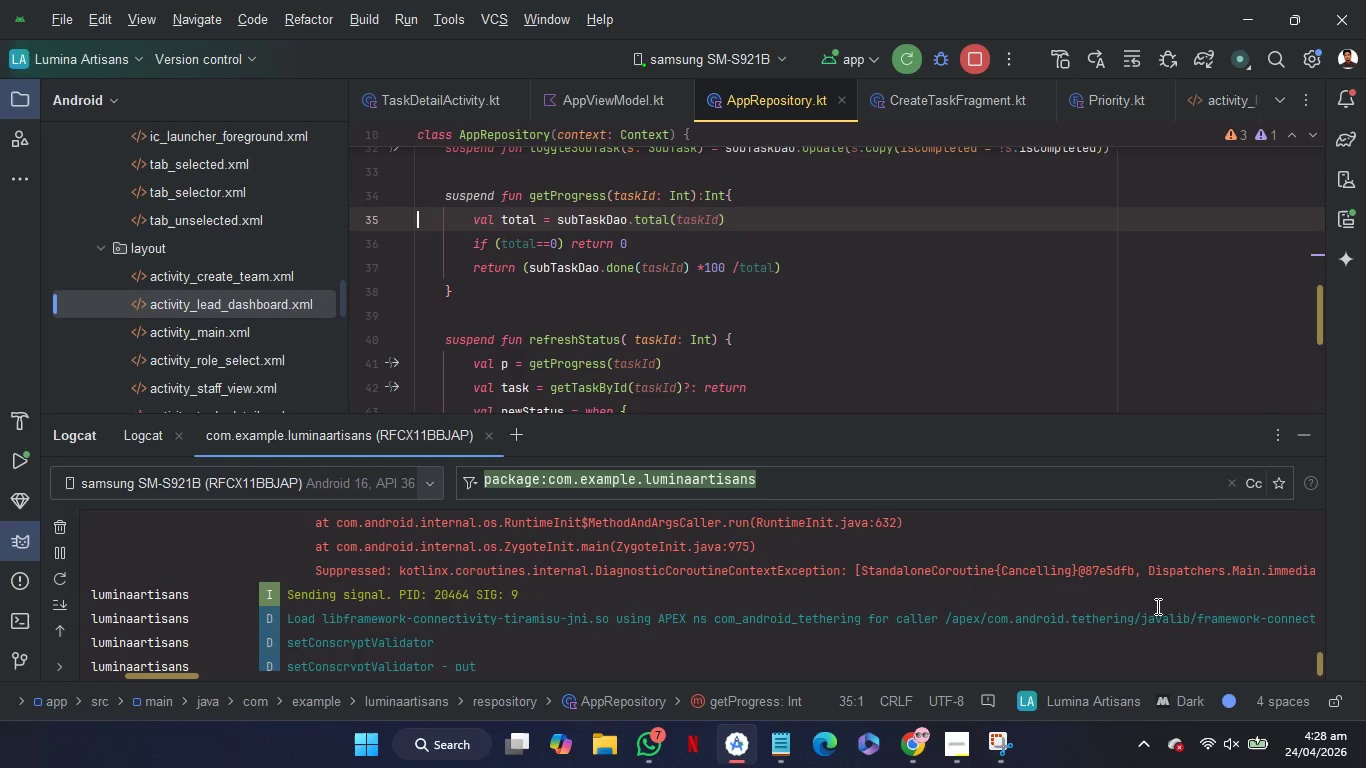 
scroll: coordinate [1156, 606], scroll_direction: none, amount: 0.0
 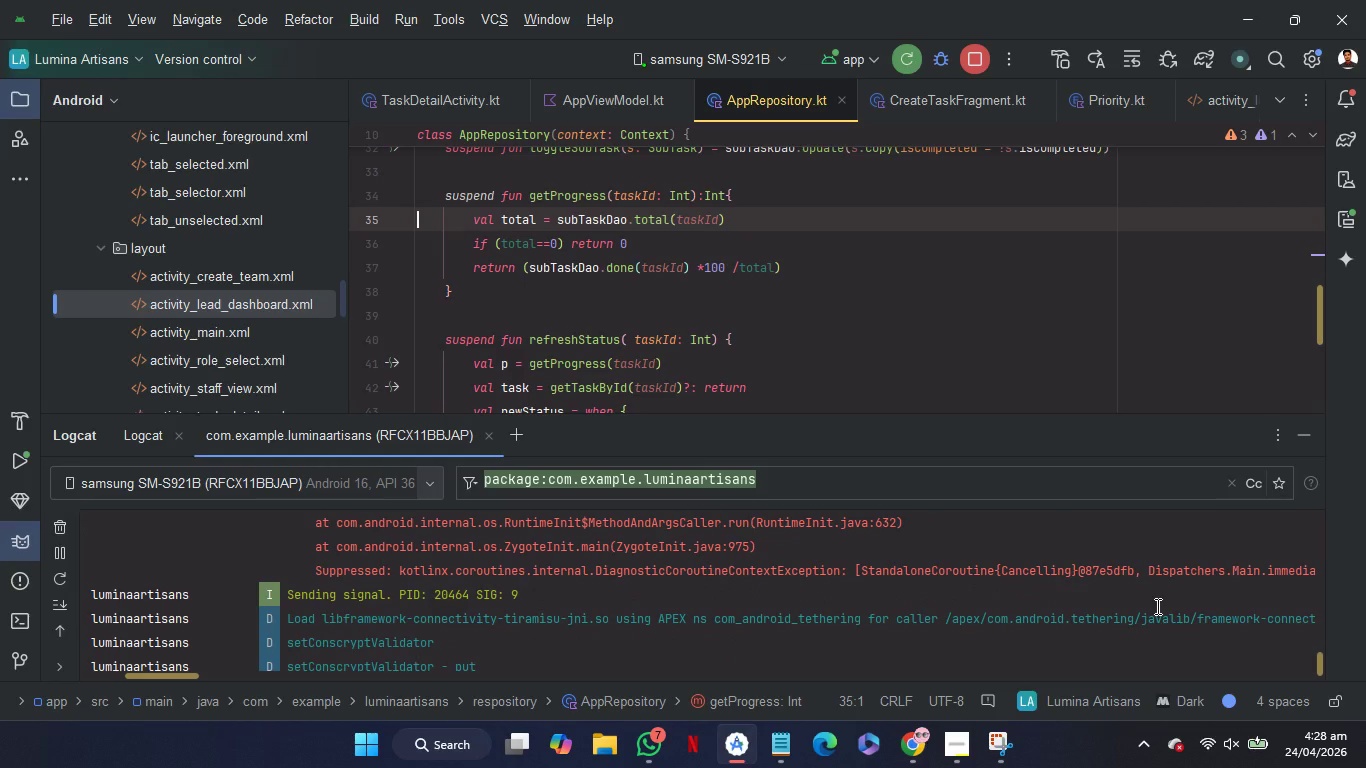 
scroll: coordinate [1156, 606], scroll_direction: down, amount: 3.0
 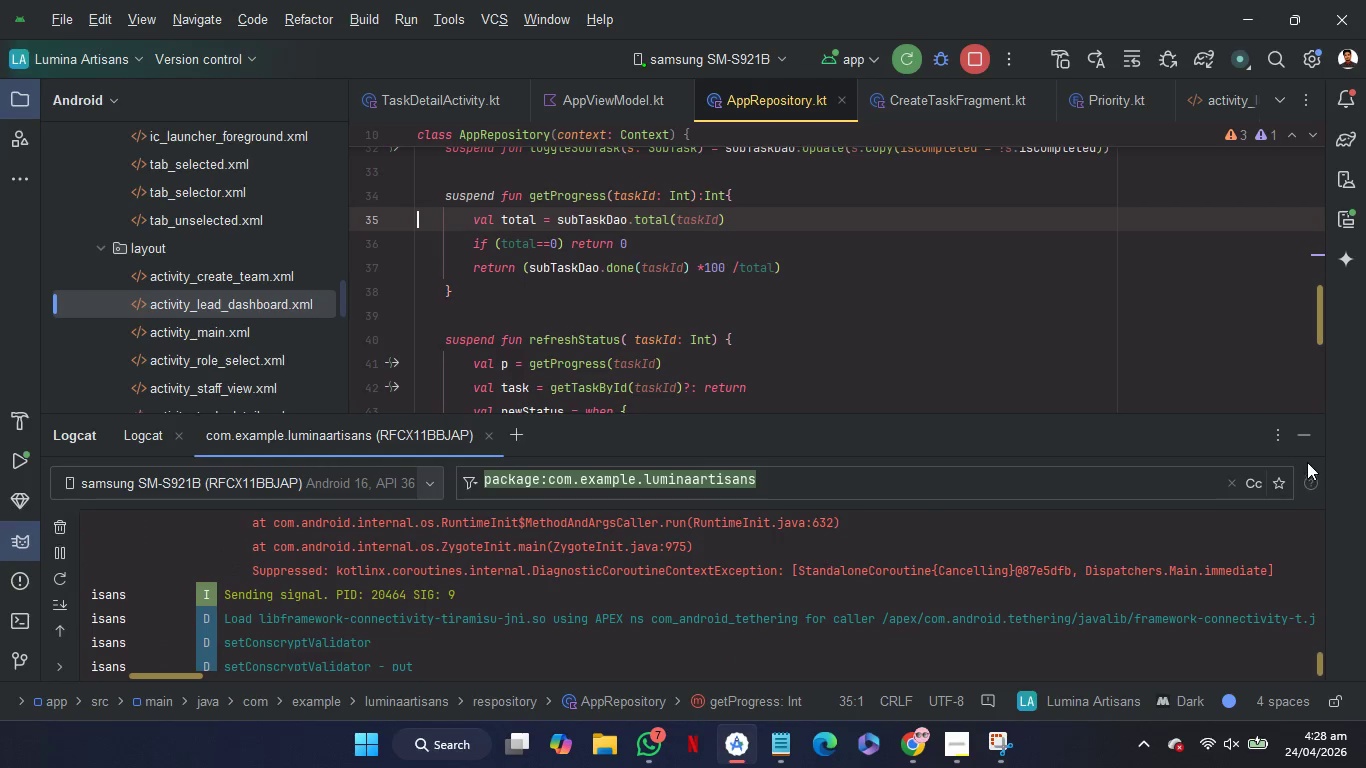 
left_click([1306, 441])
 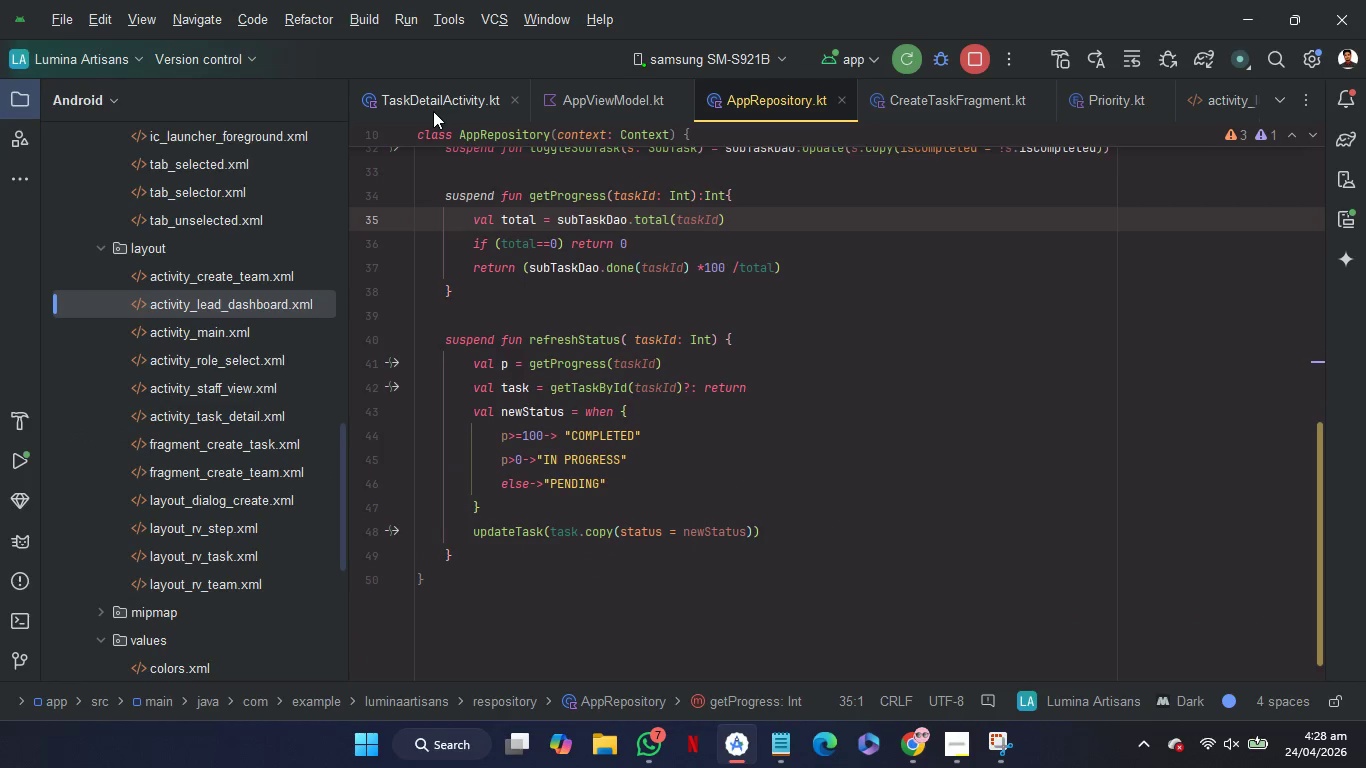 
left_click([433, 111])
 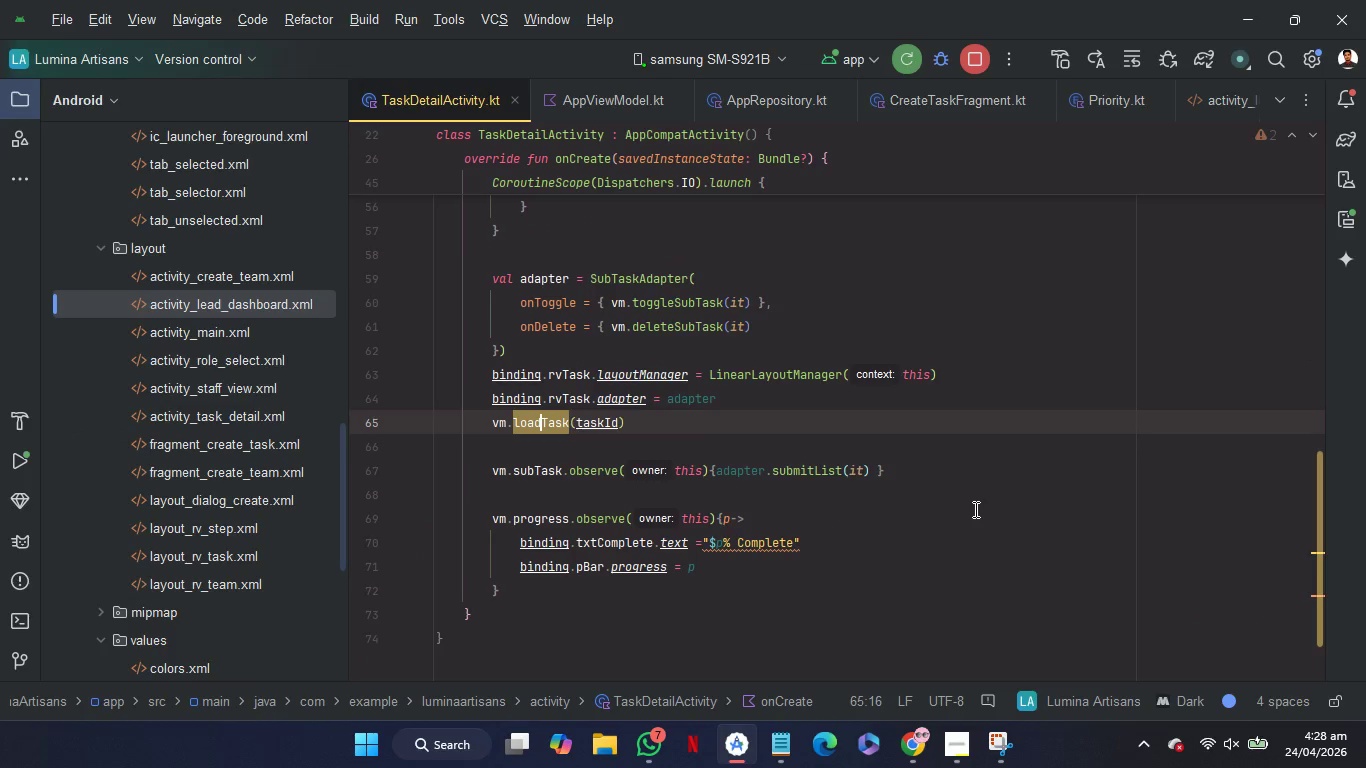 
scroll: coordinate [974, 509], scroll_direction: up, amount: 3.0
 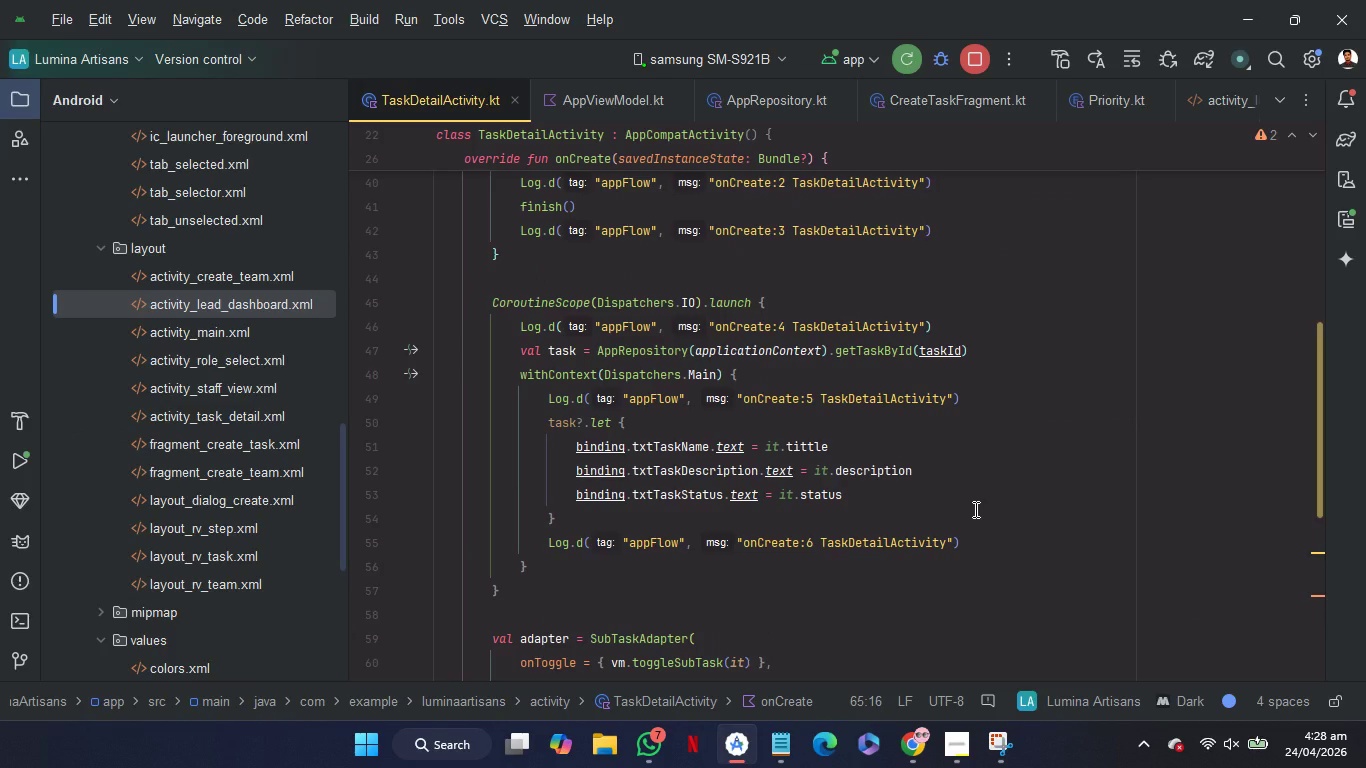 
scroll: coordinate [974, 509], scroll_direction: down, amount: 2.0
 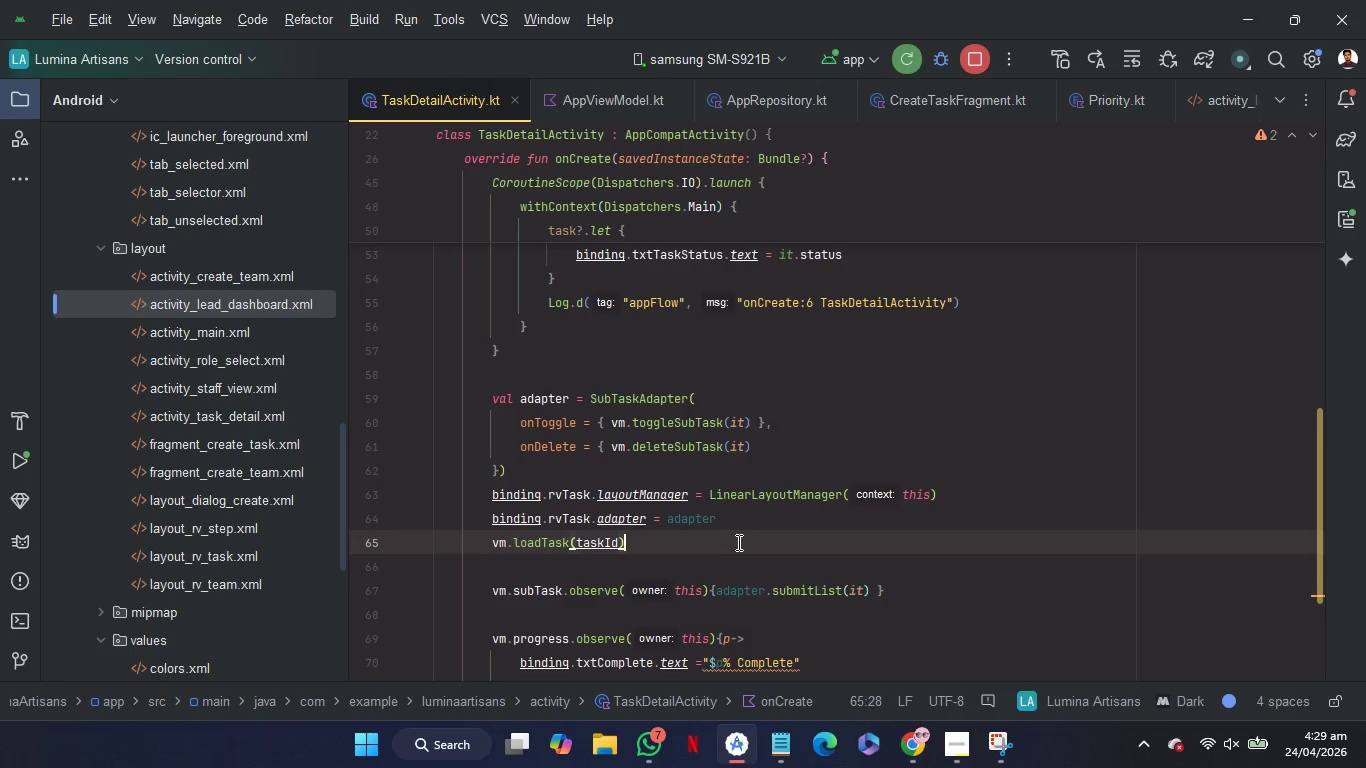 
left_click([737, 542])
 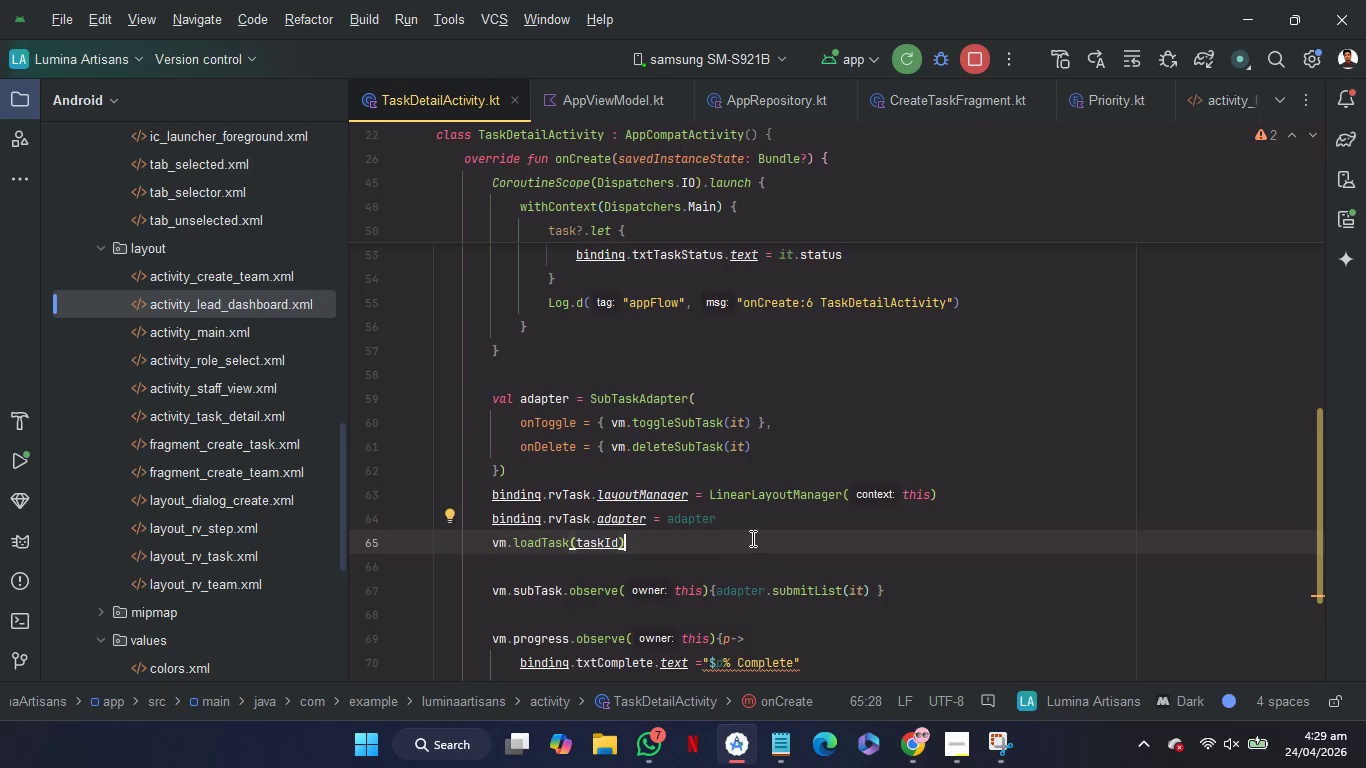 
left_click_drag(start_coordinate=[753, 538], to_coordinate=[763, 526])
 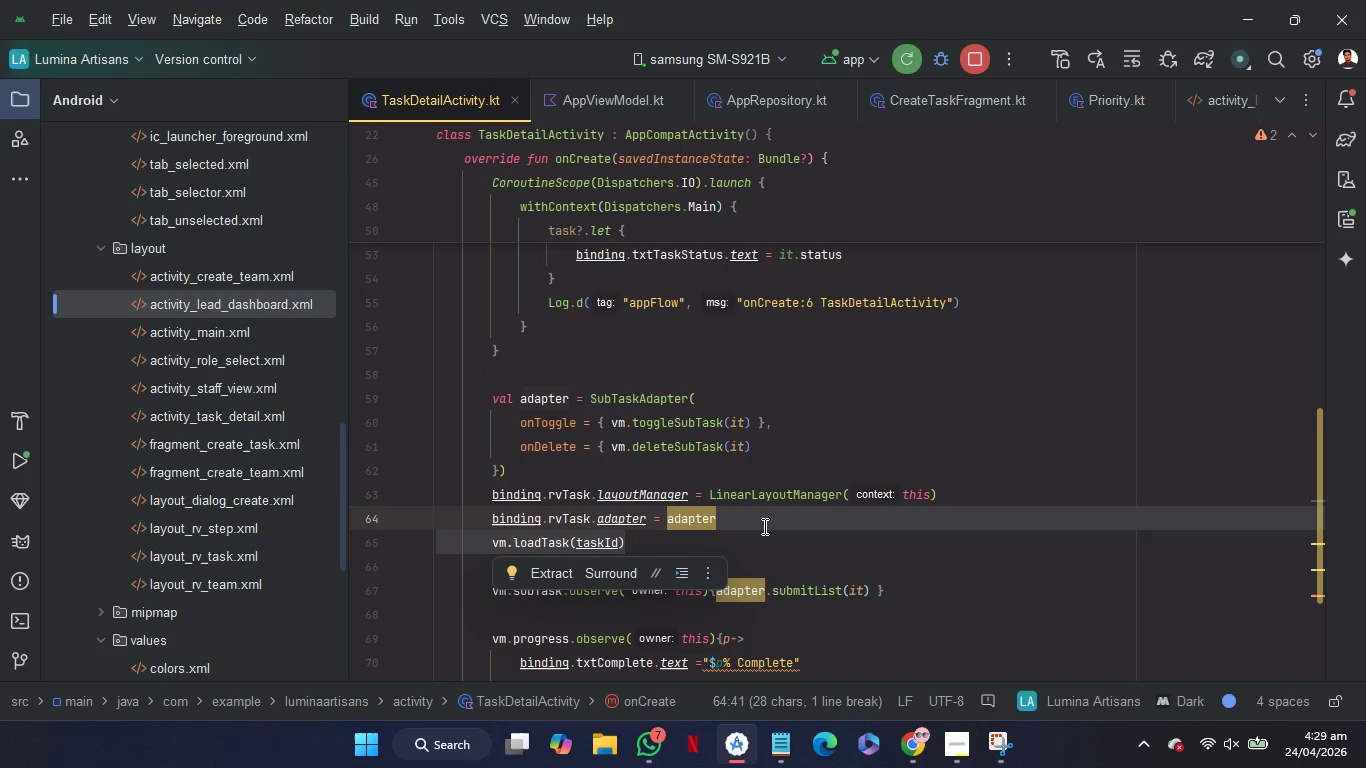 
key(Control+X)
 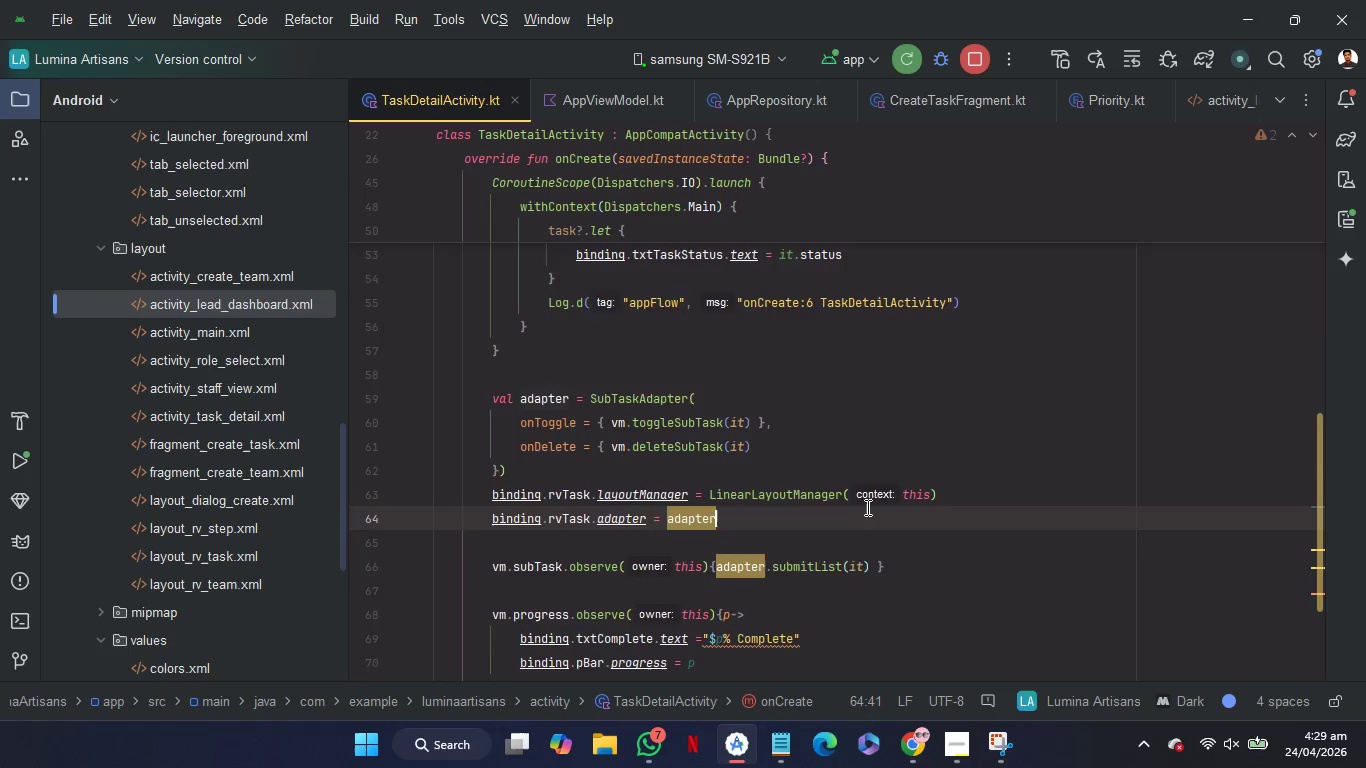 
scroll: coordinate [949, 496], scroll_direction: up, amount: 5.0
 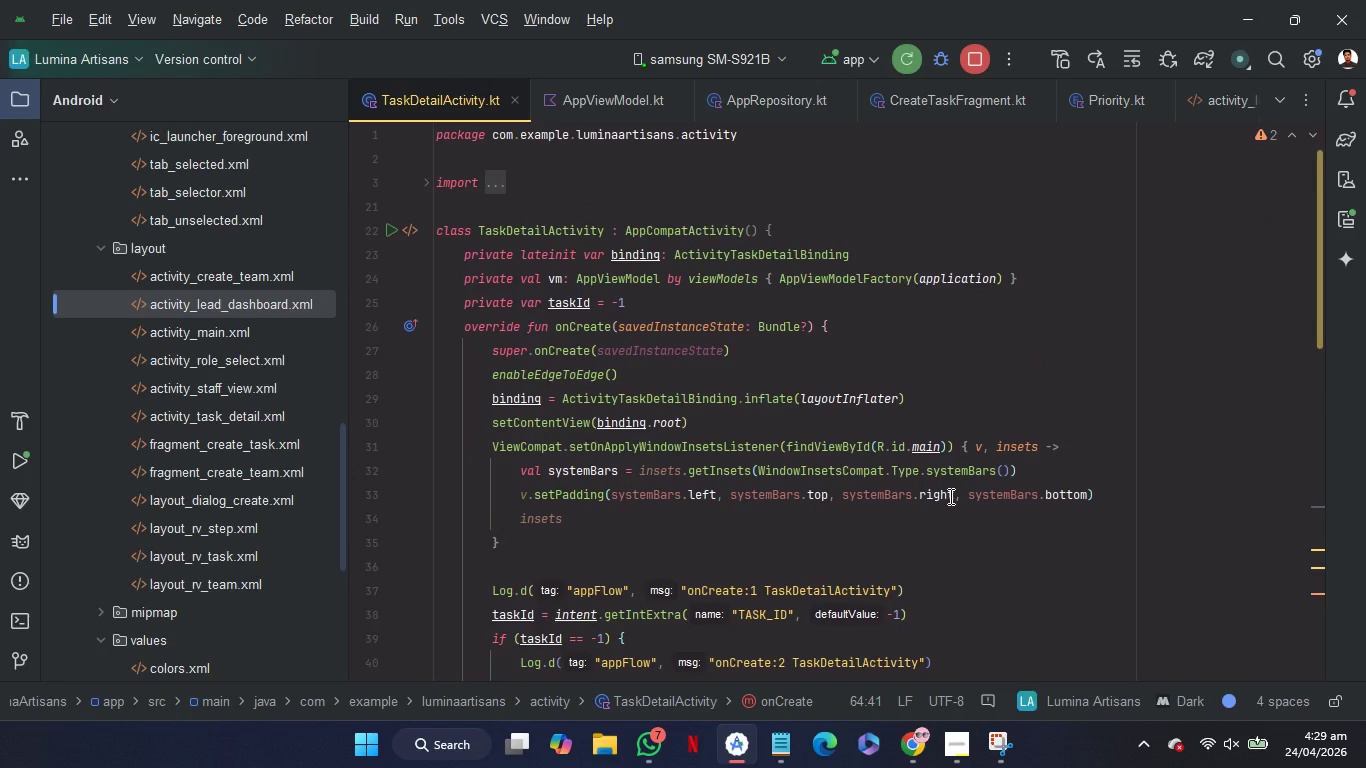 
scroll: coordinate [949, 496], scroll_direction: down, amount: 3.0
 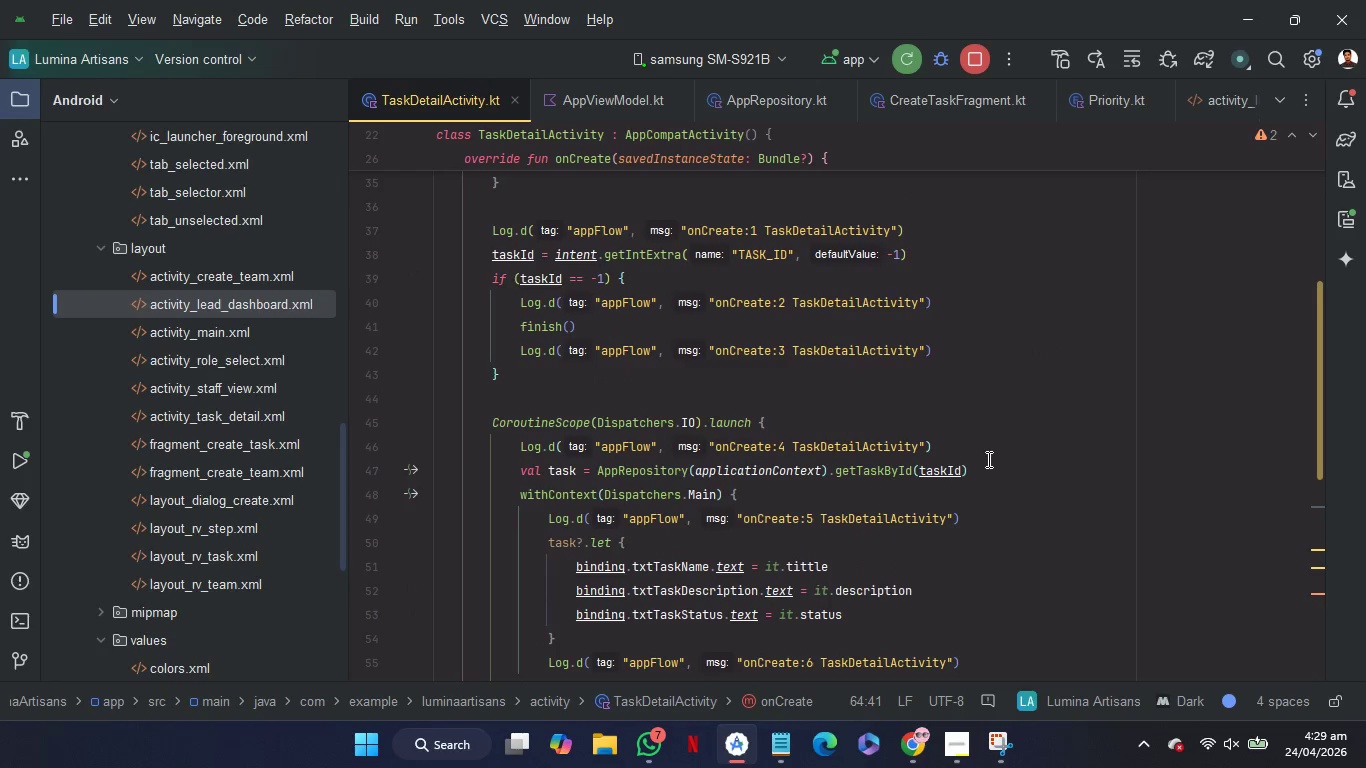 
left_click([989, 466])
 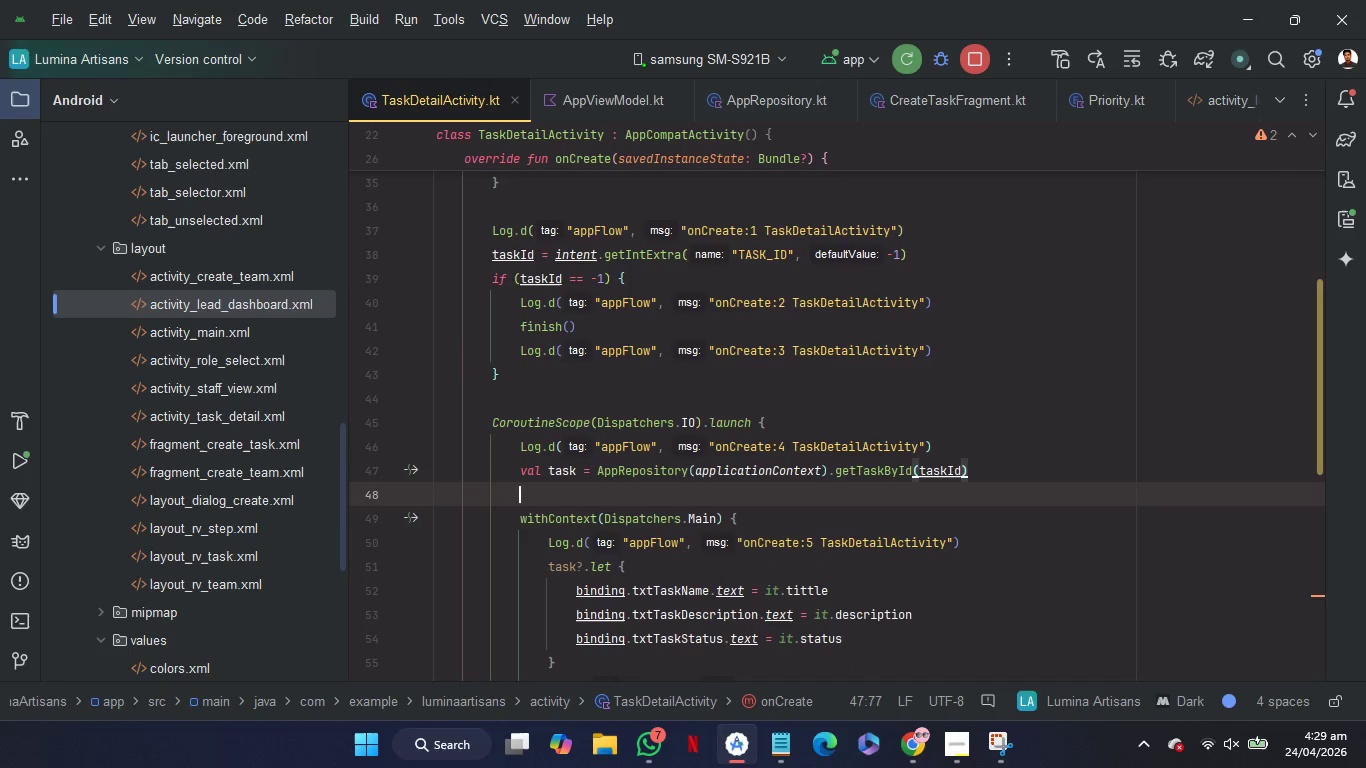 
key(Enter)
 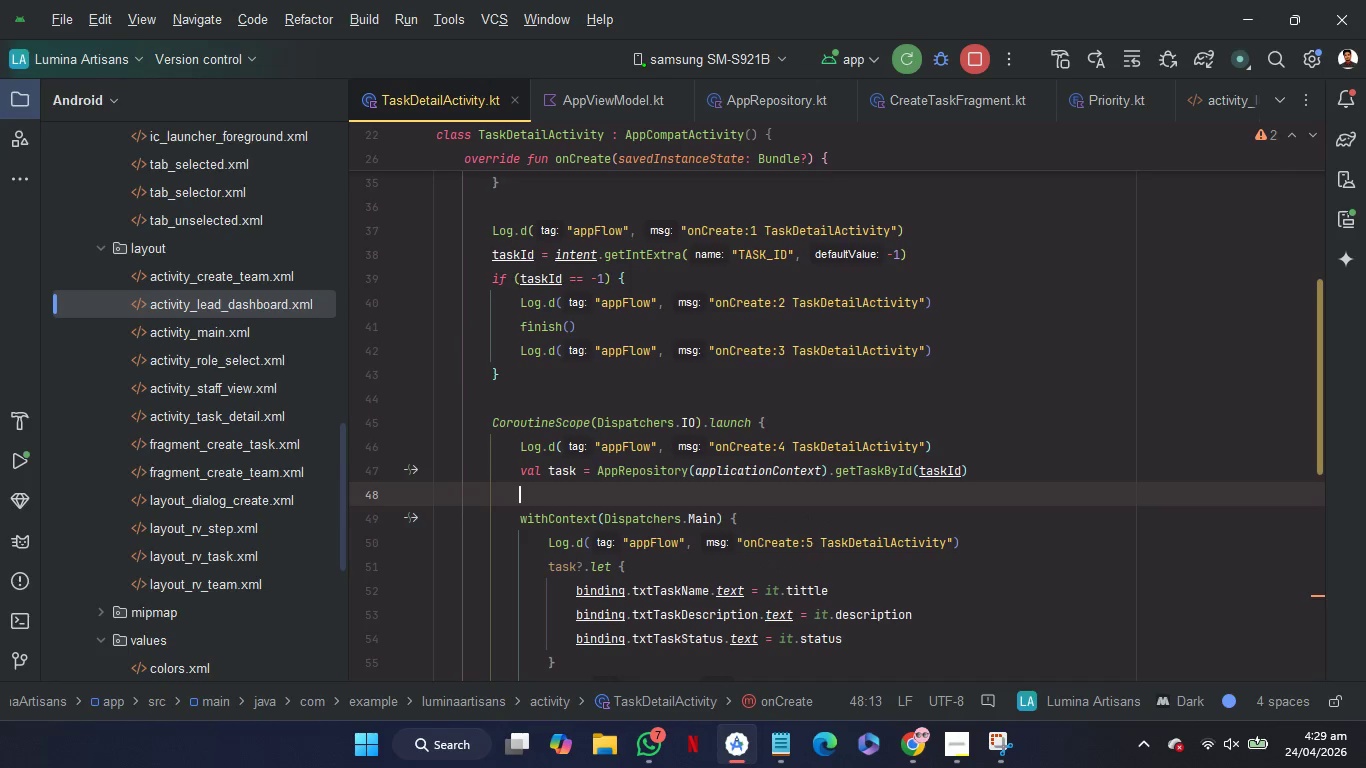 
key(Control+V)
 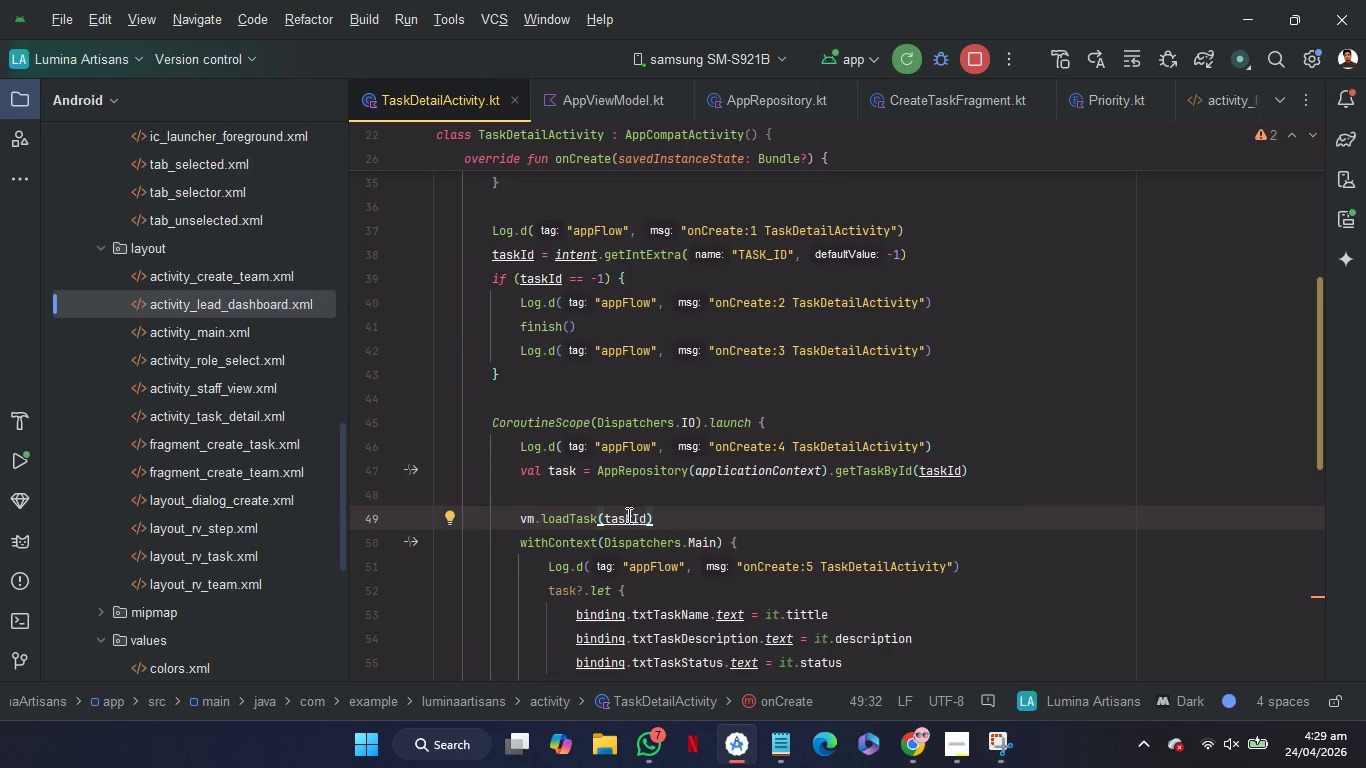 
left_click([623, 518])
 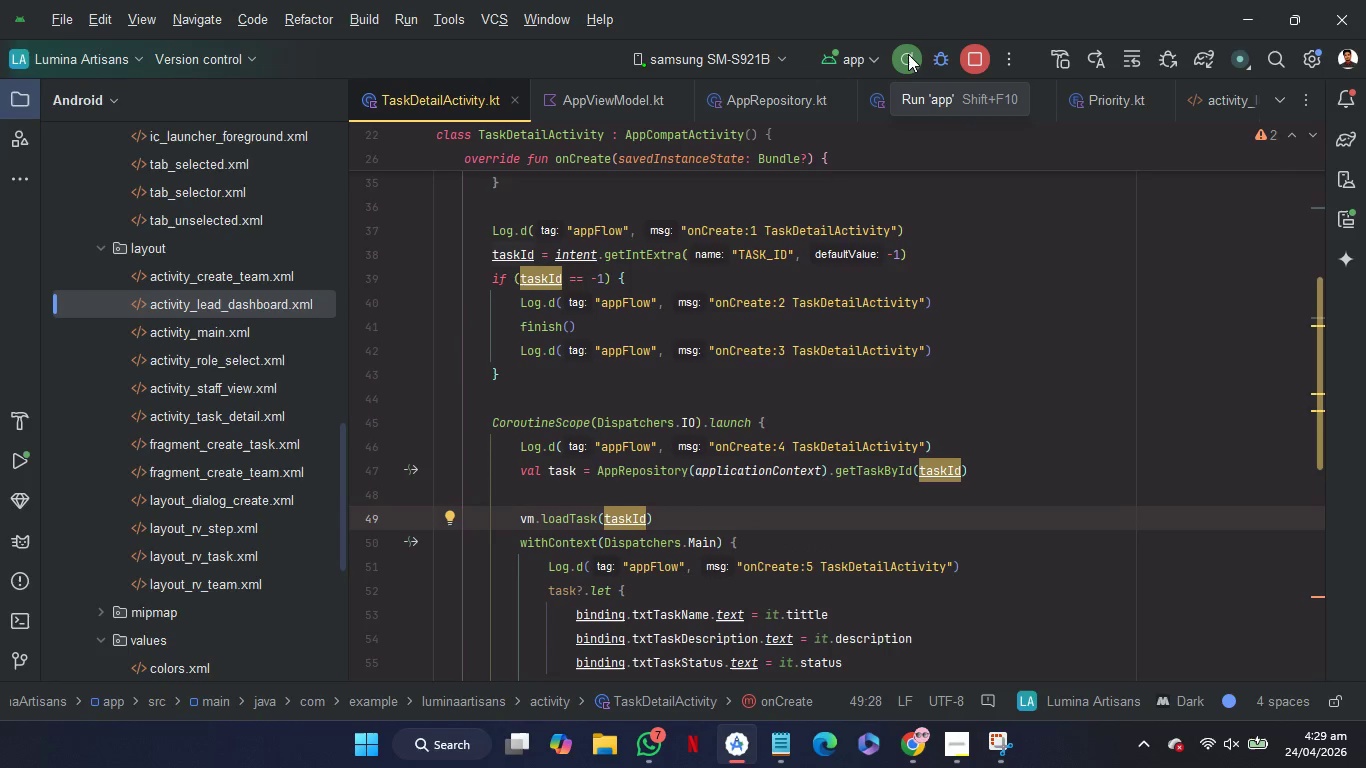 
left_click([908, 54])
 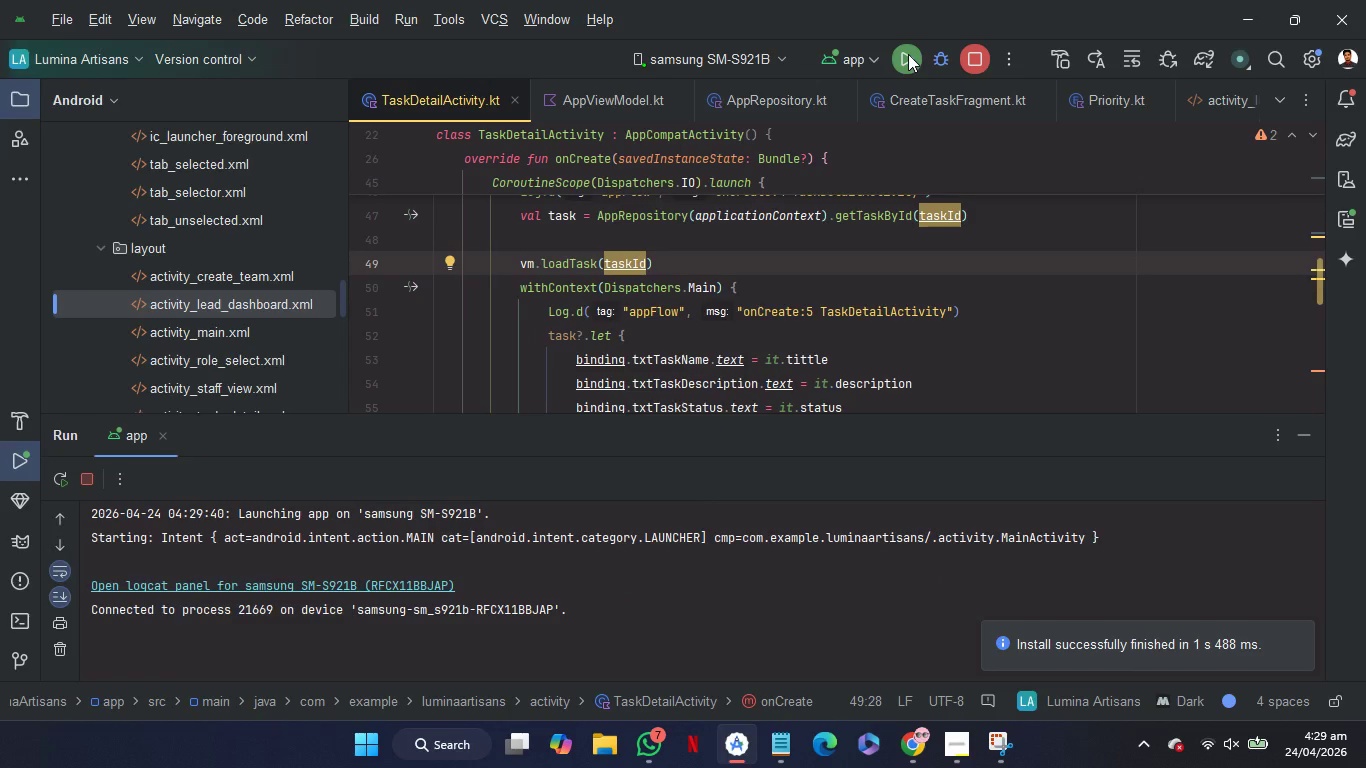 
wait(27.31)
 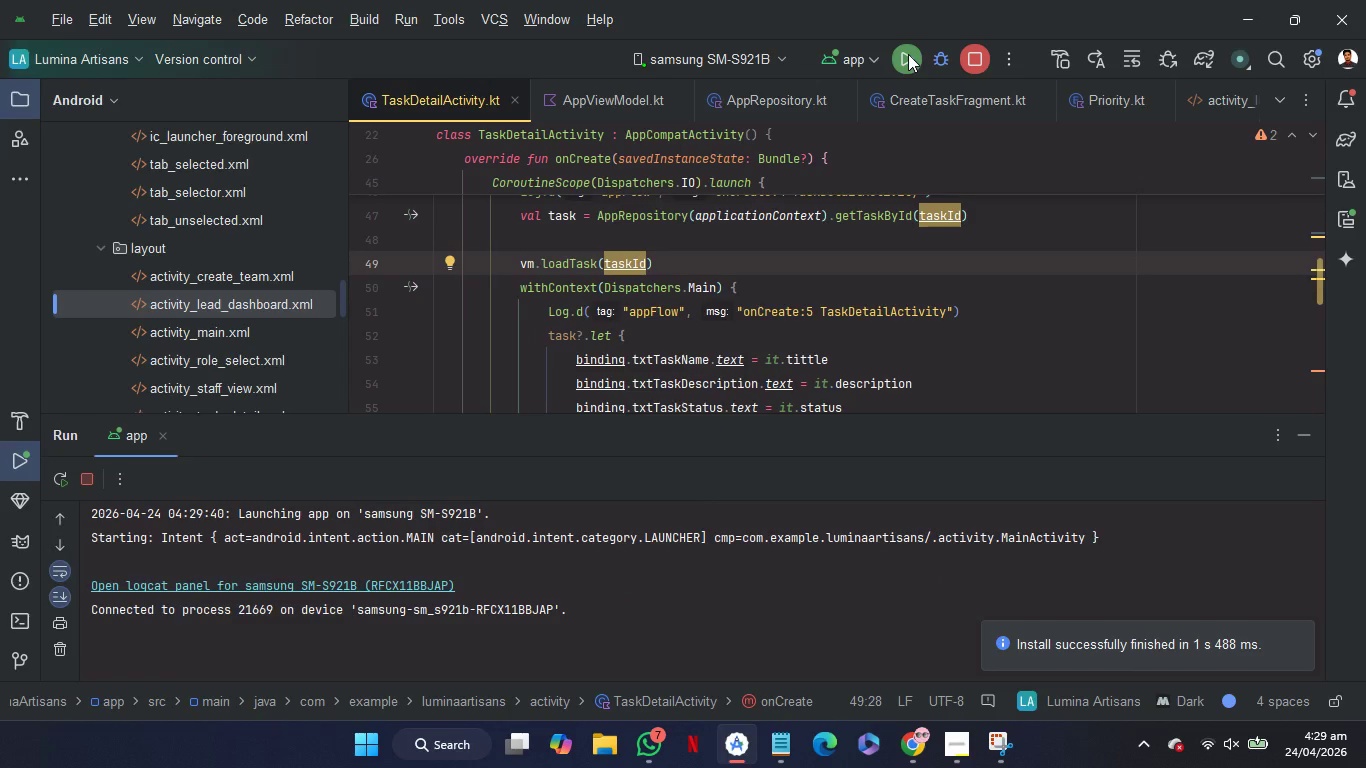 
left_click([309, 588])
 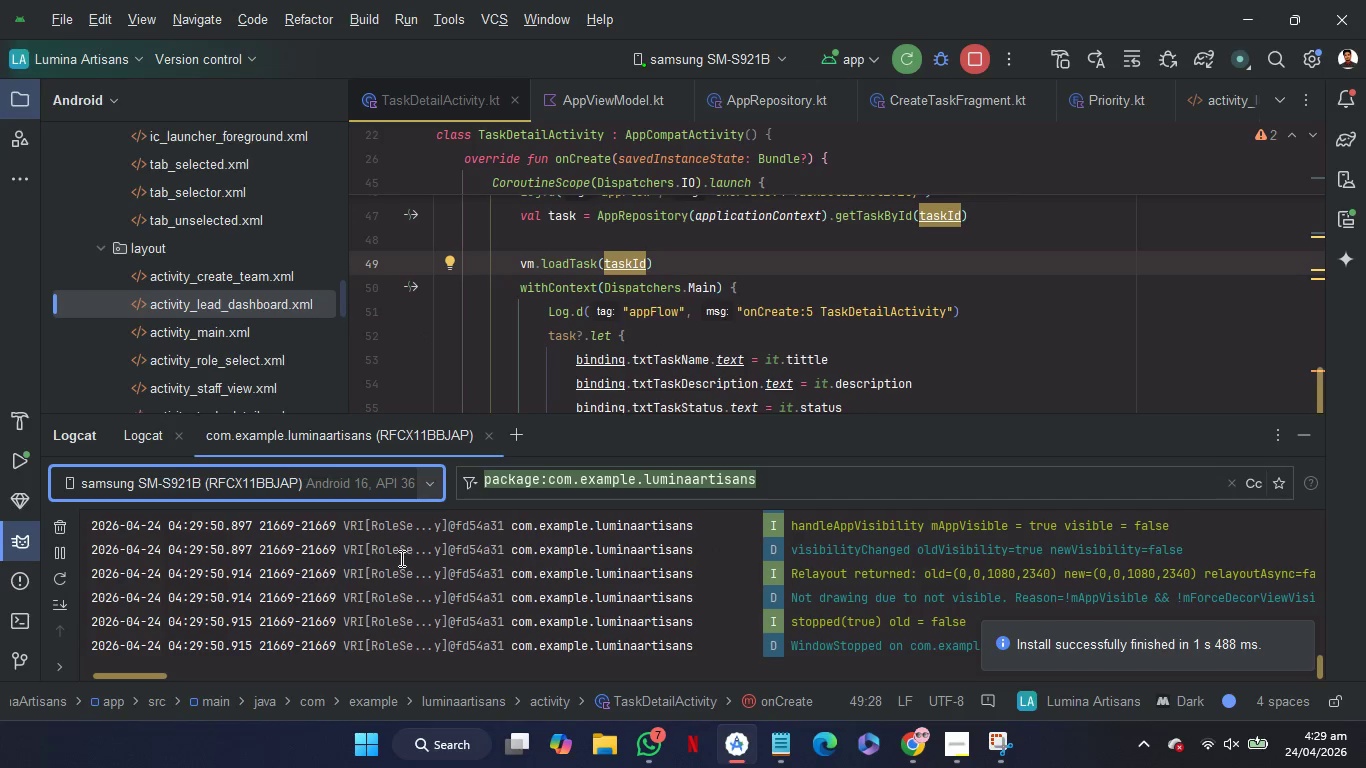 
mouse_move([535, 536])
 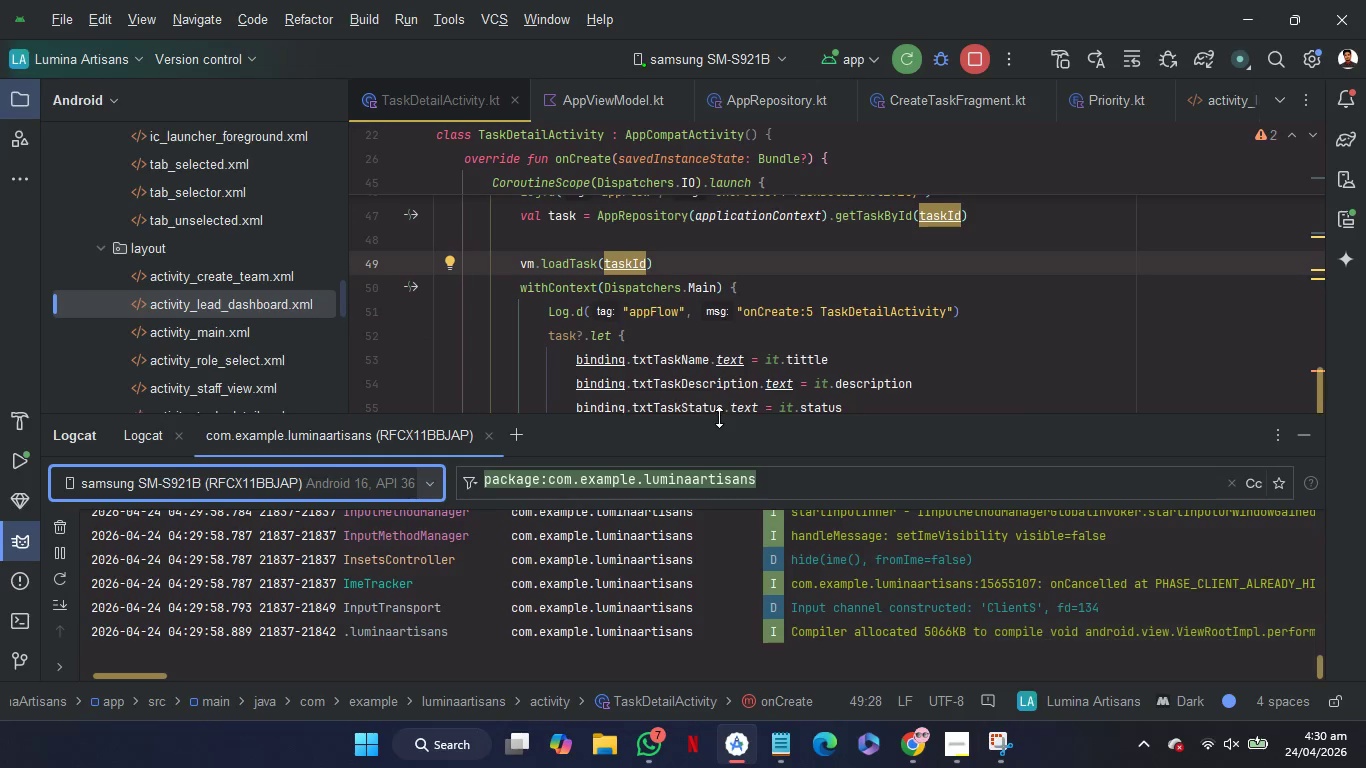 
left_click_drag(start_coordinate=[719, 421], to_coordinate=[710, 98])
 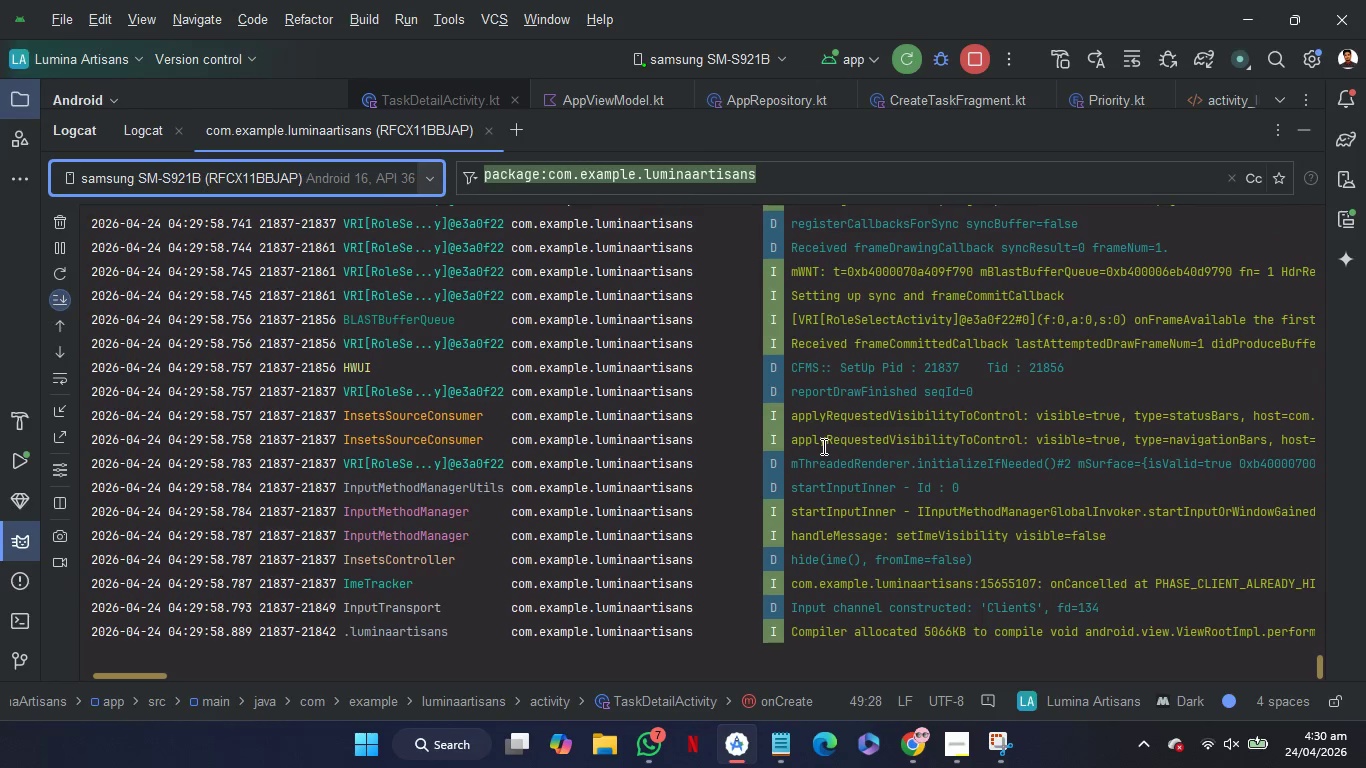 
scroll: coordinate [1032, 359], scroll_direction: down, amount: 7.0
 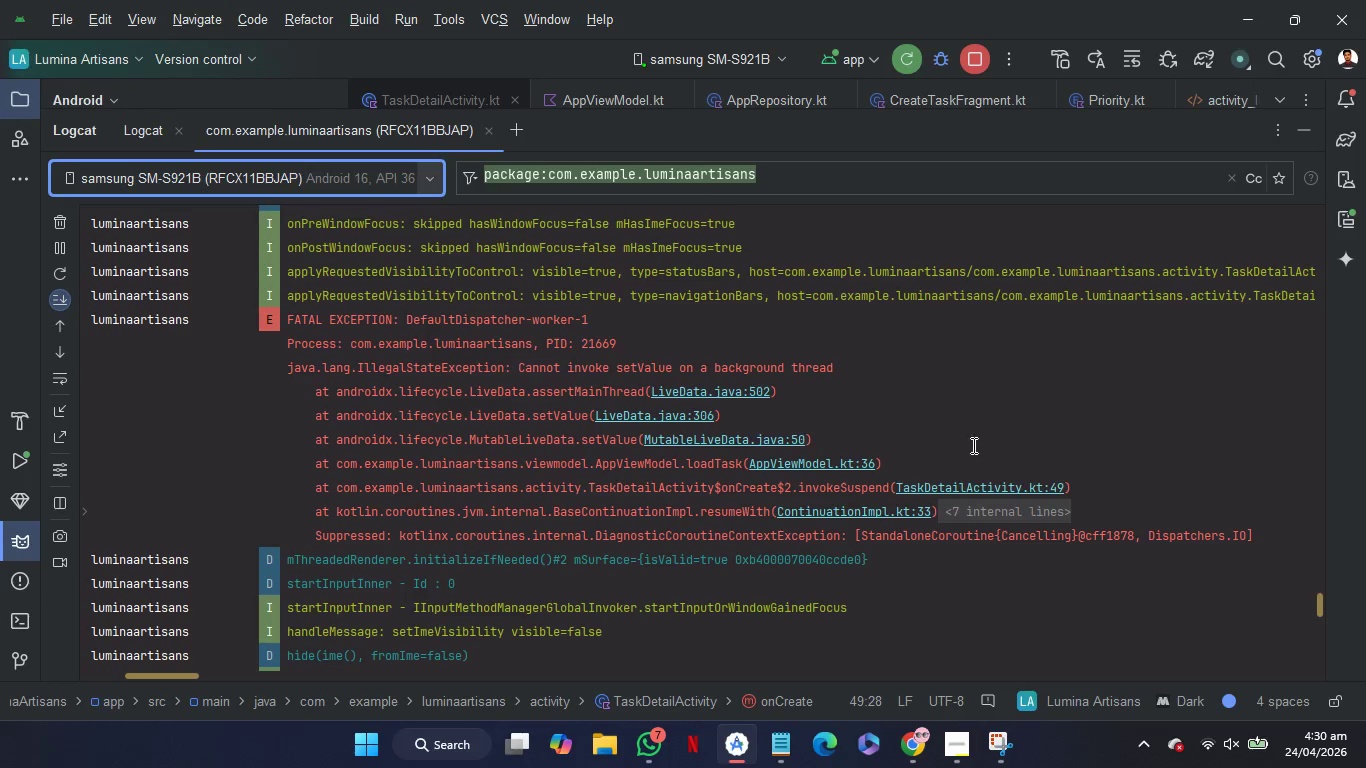 
hold_key(key=ControlRight, duration=0.88)
 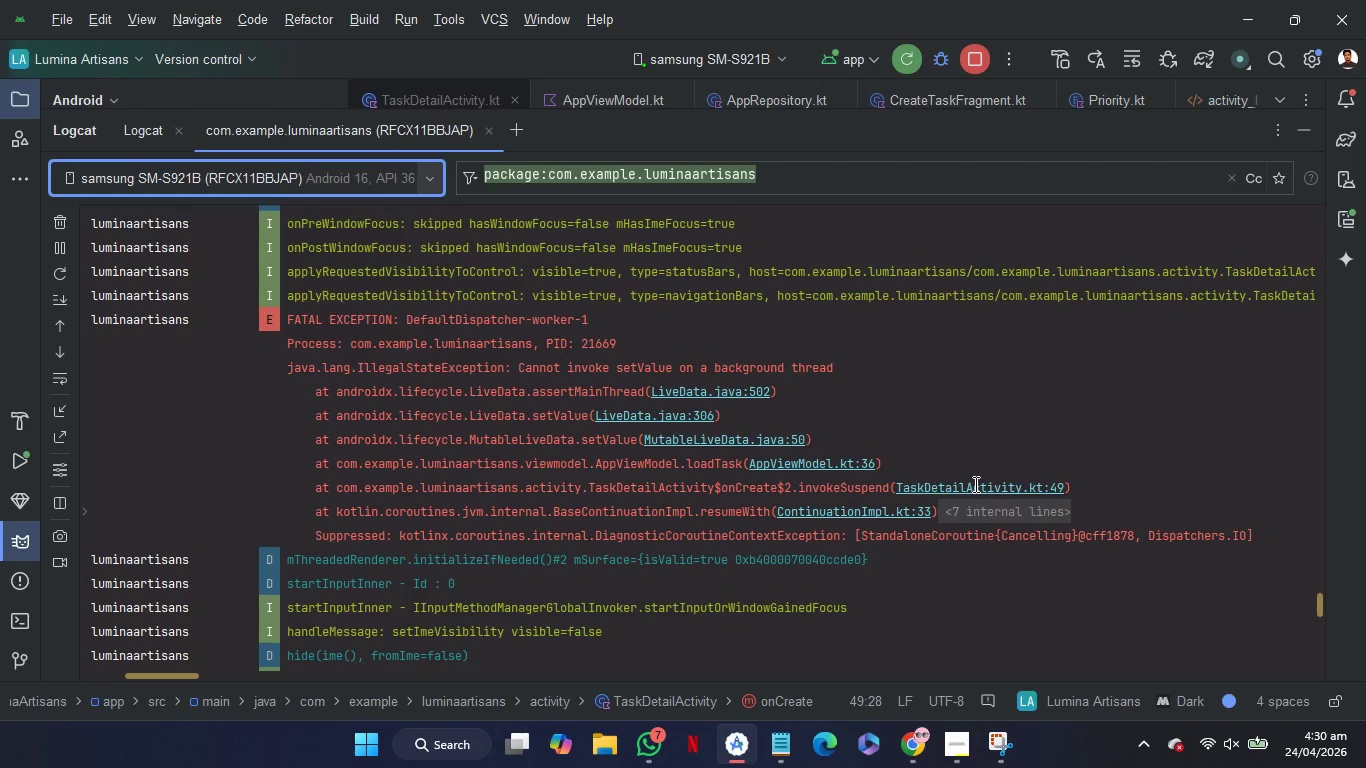 
left_click([974, 484])
 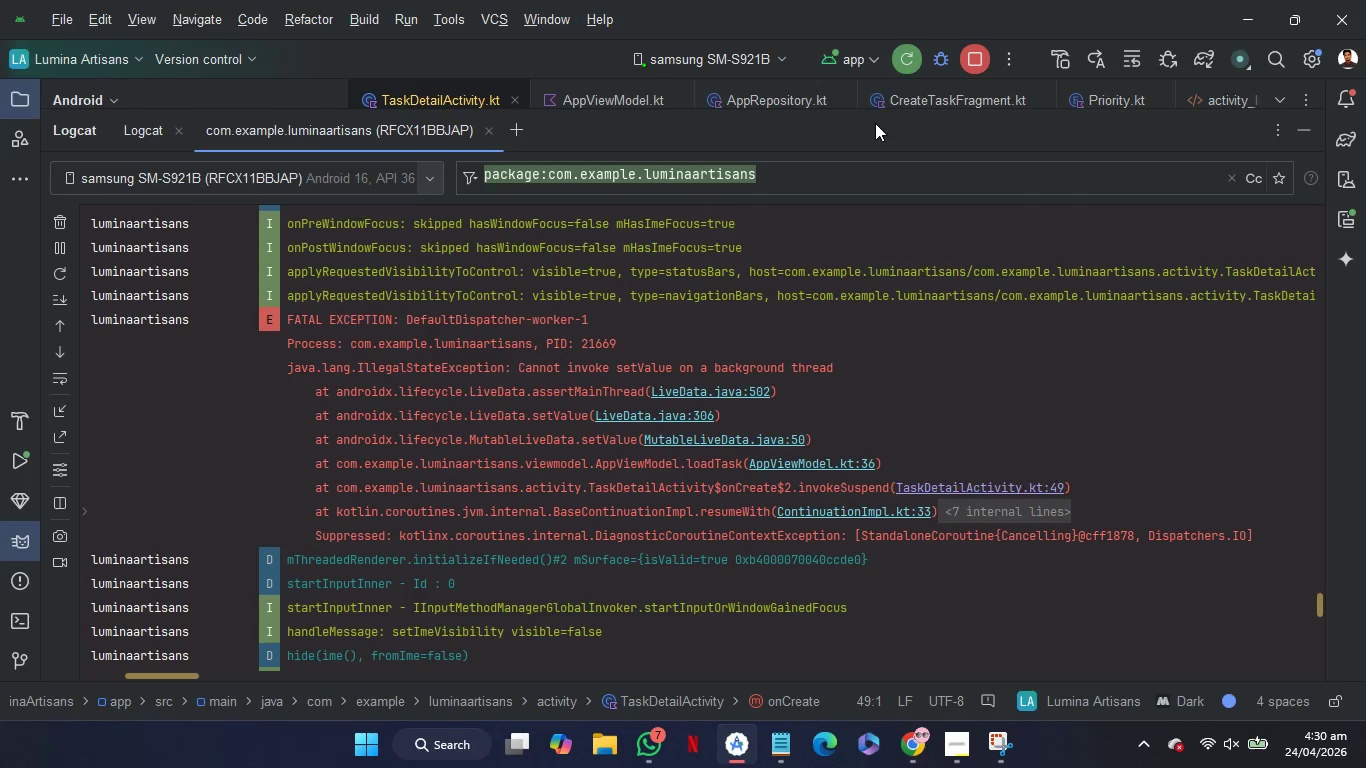 
left_click_drag(start_coordinate=[875, 116], to_coordinate=[868, 394])
 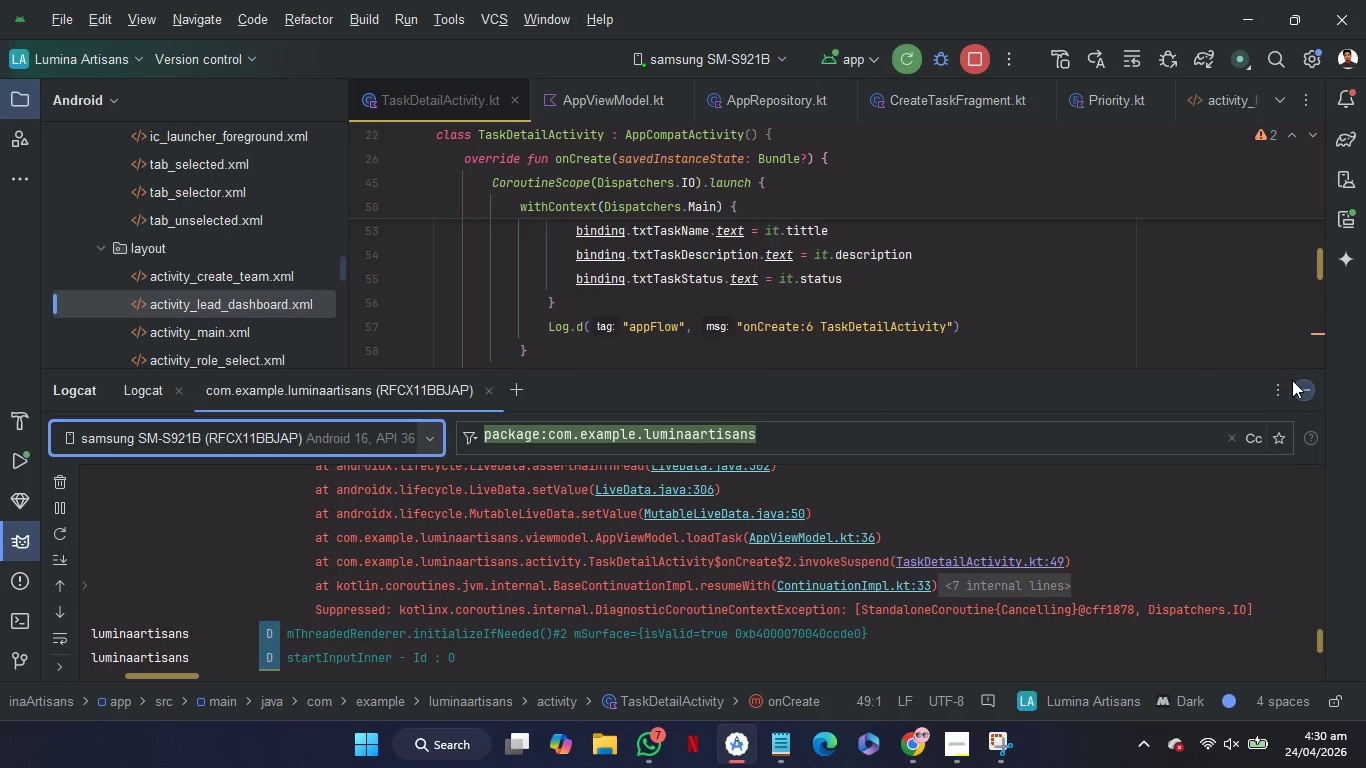 
left_click([1297, 382])
 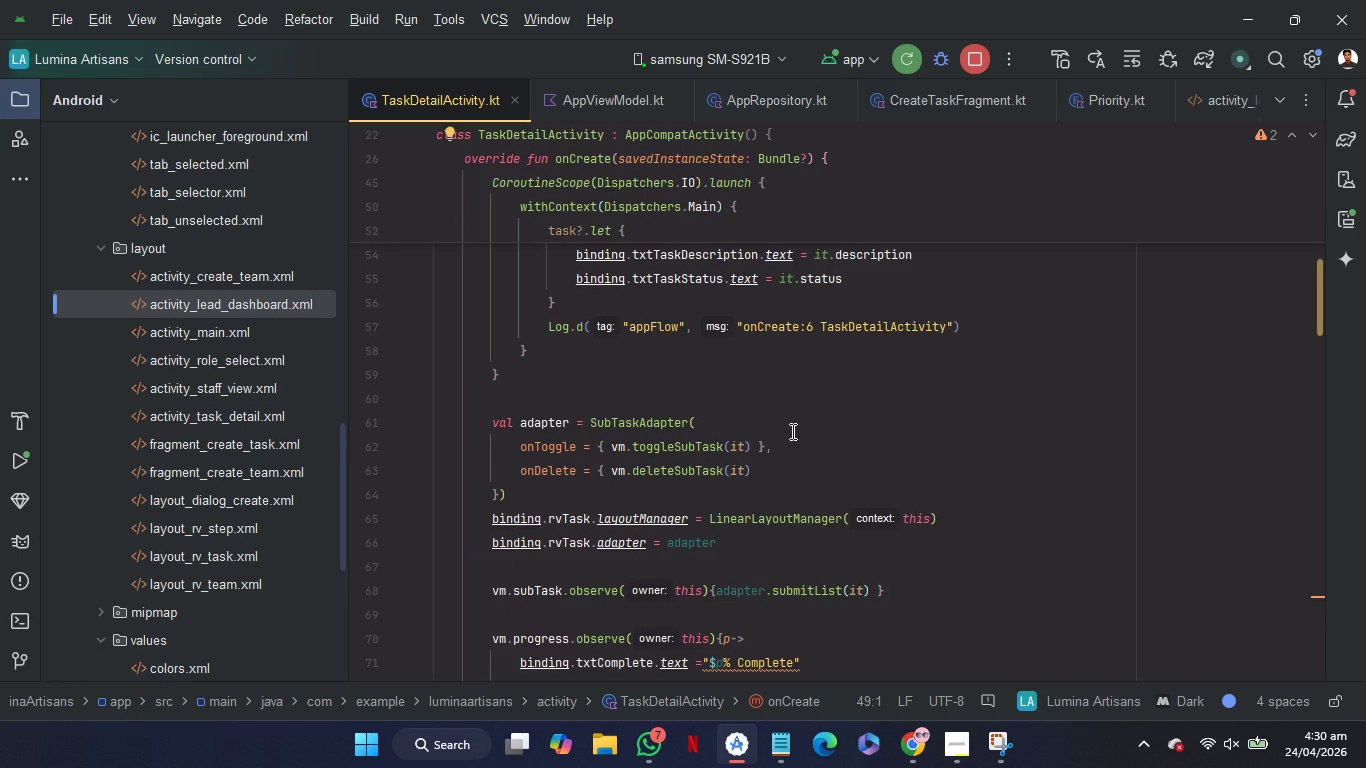 
scroll: coordinate [791, 431], scroll_direction: none, amount: 0.0
 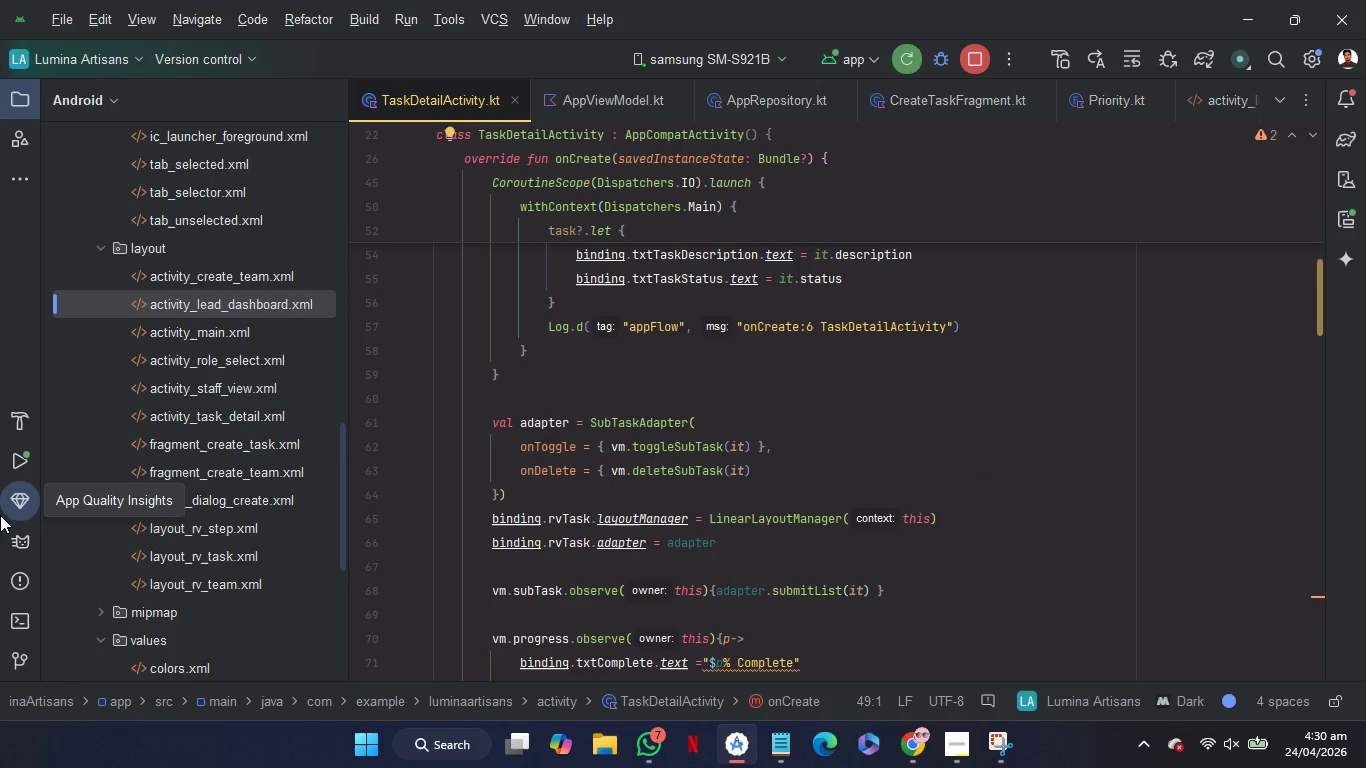 
left_click([14, 558])
 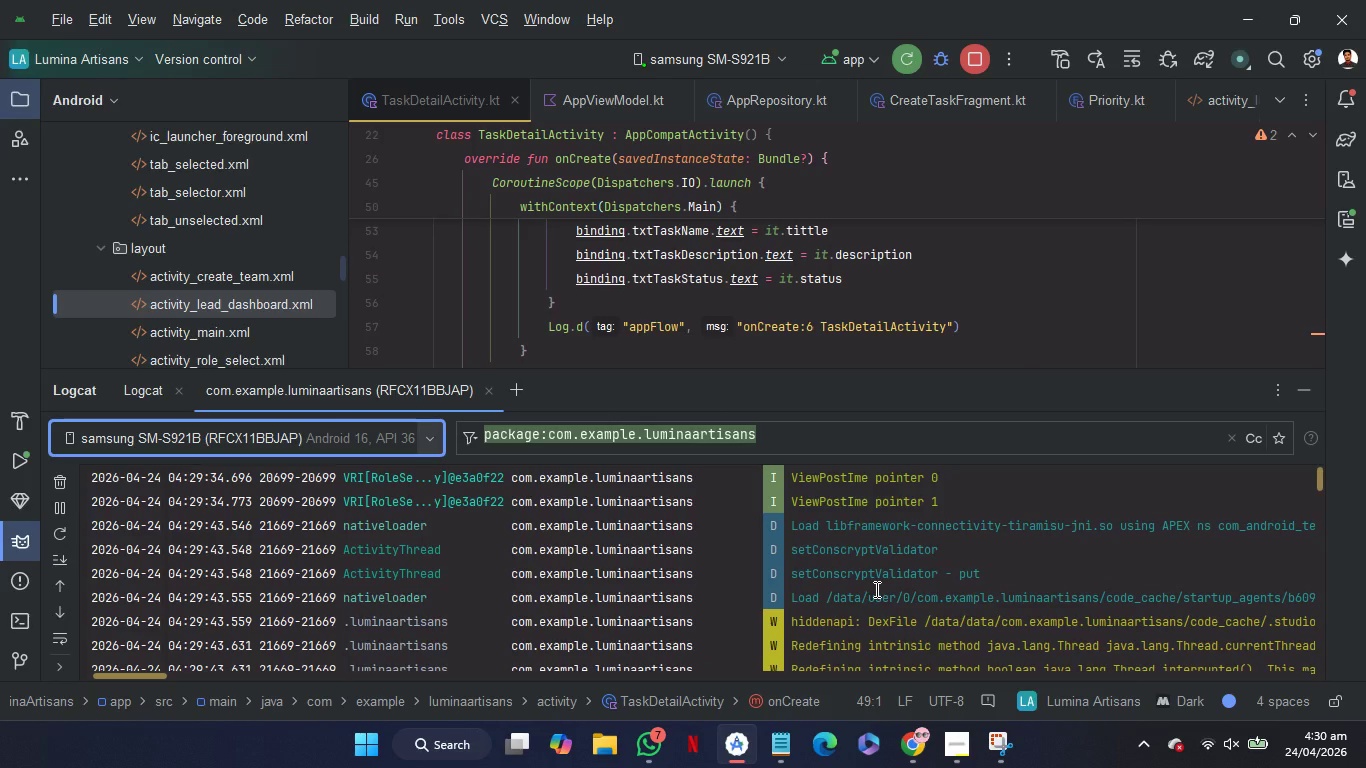 
scroll: coordinate [997, 576], scroll_direction: down, amount: 78.0
 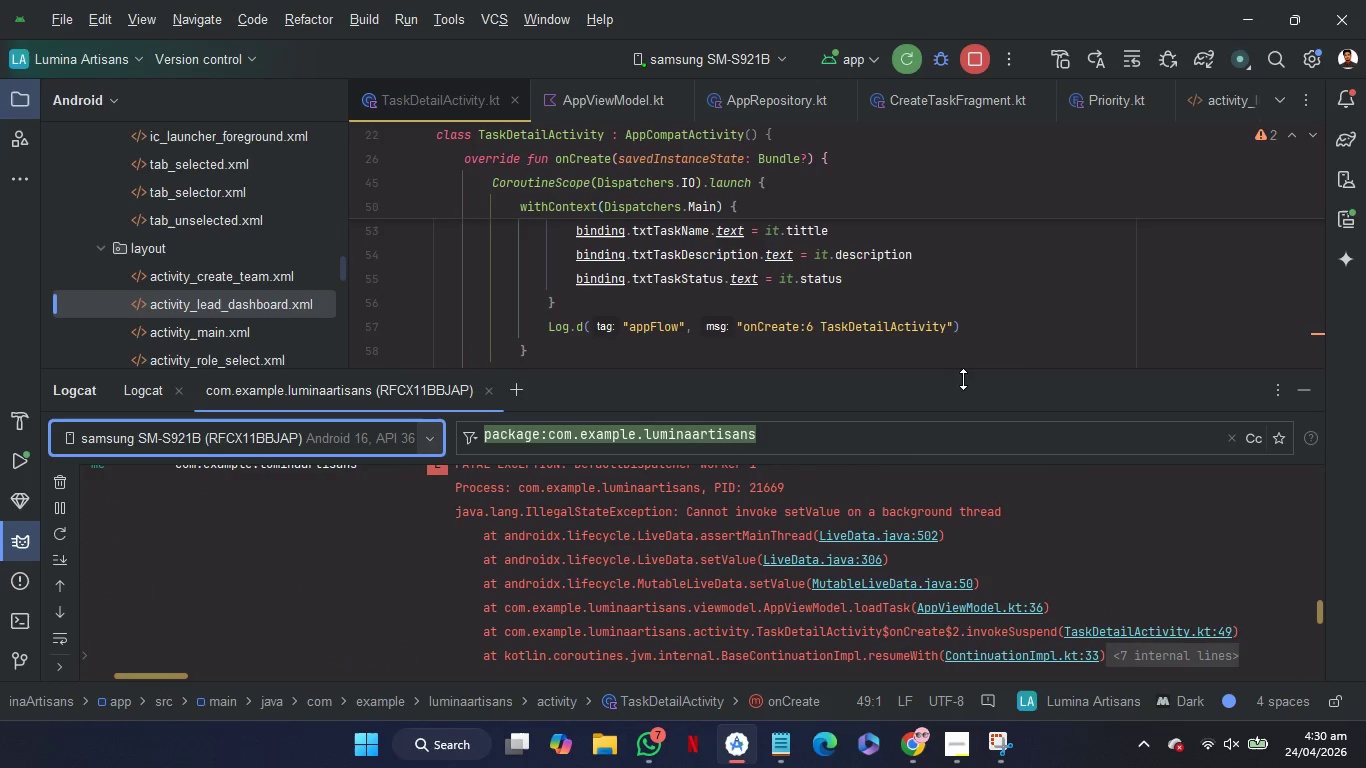 
left_click_drag(start_coordinate=[963, 376], to_coordinate=[957, 273])
 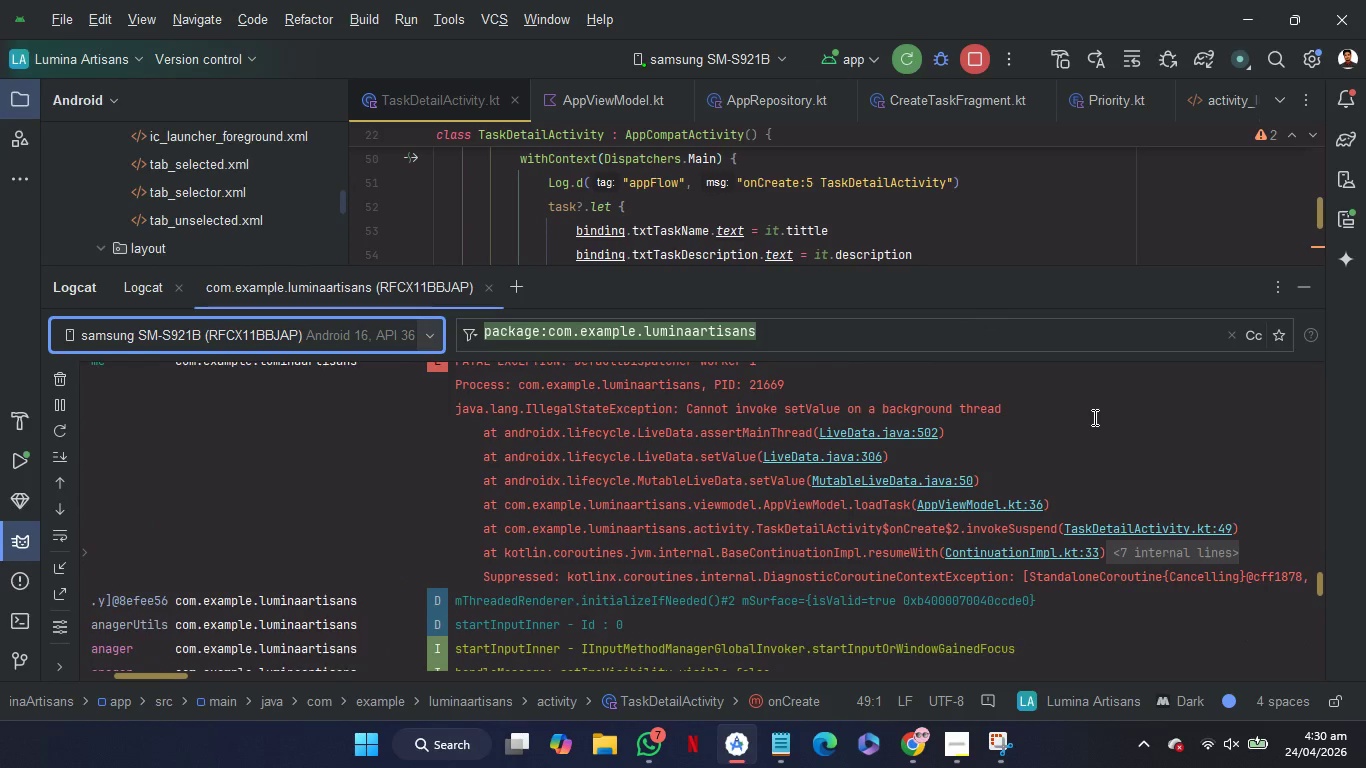 
scroll: coordinate [1112, 462], scroll_direction: down, amount: 7.0
 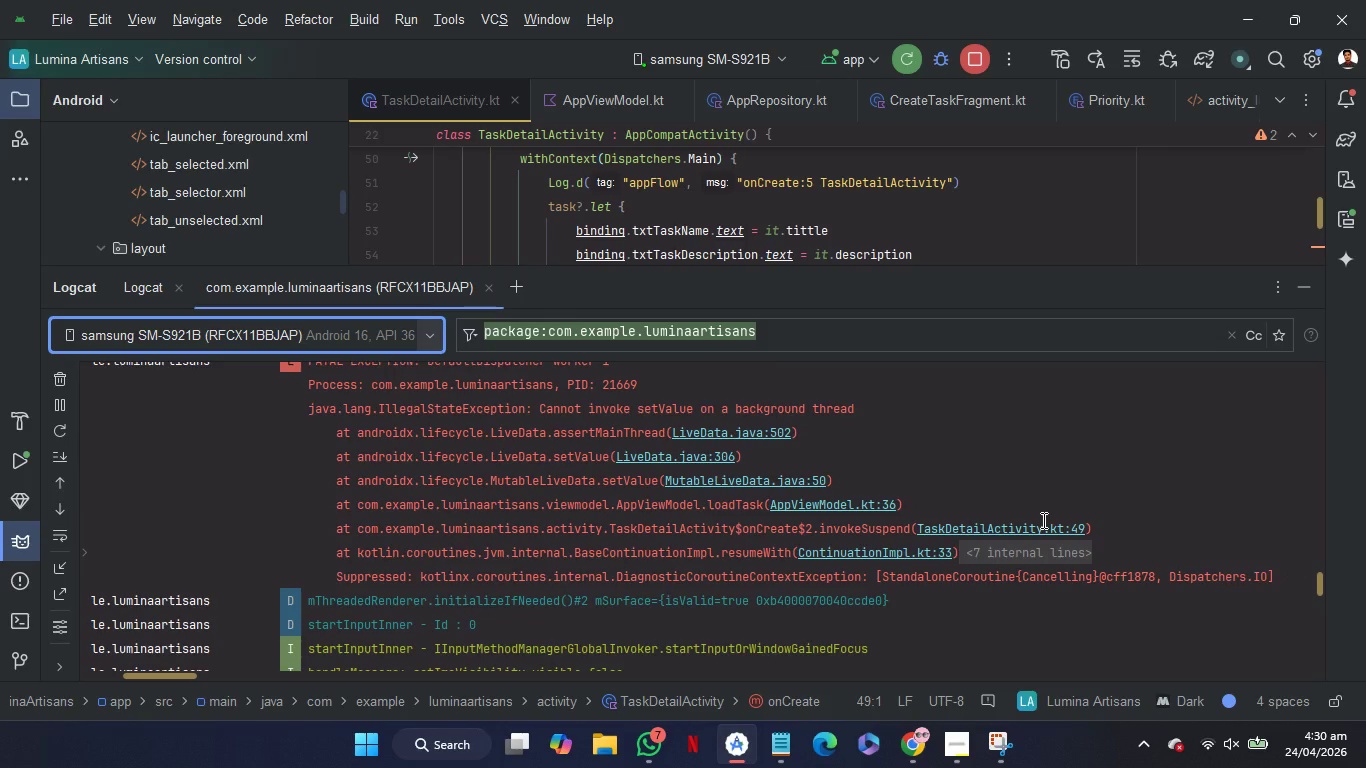 
wait(9.84)
 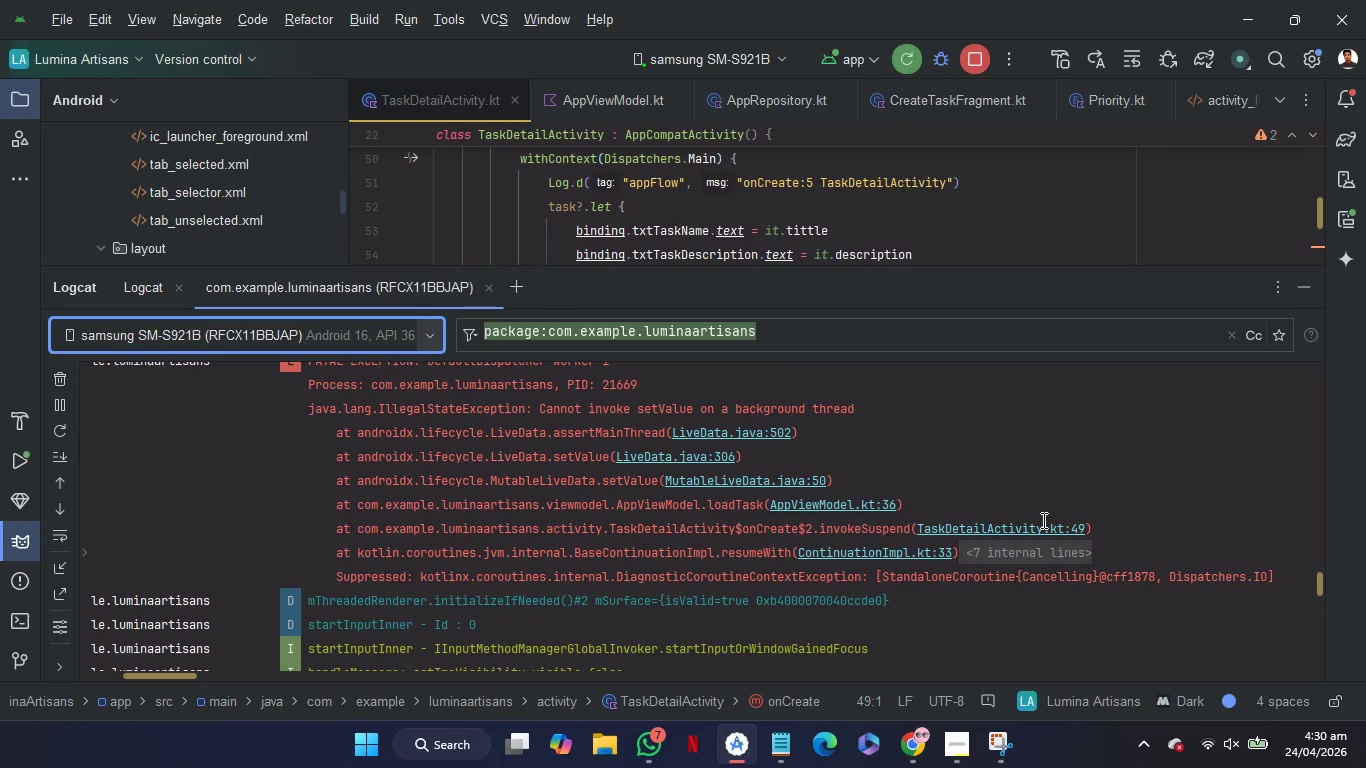 
left_click([998, 525])
 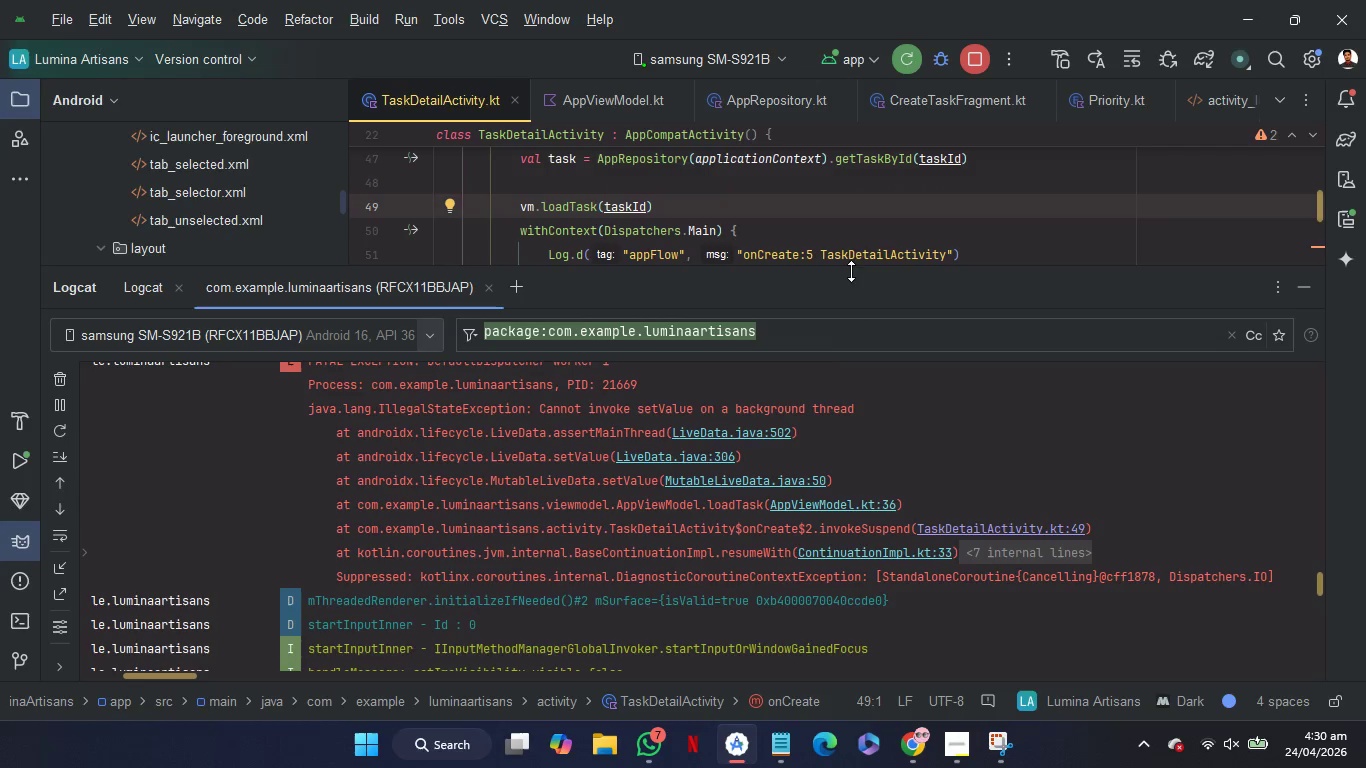 
key(Control+Z)
 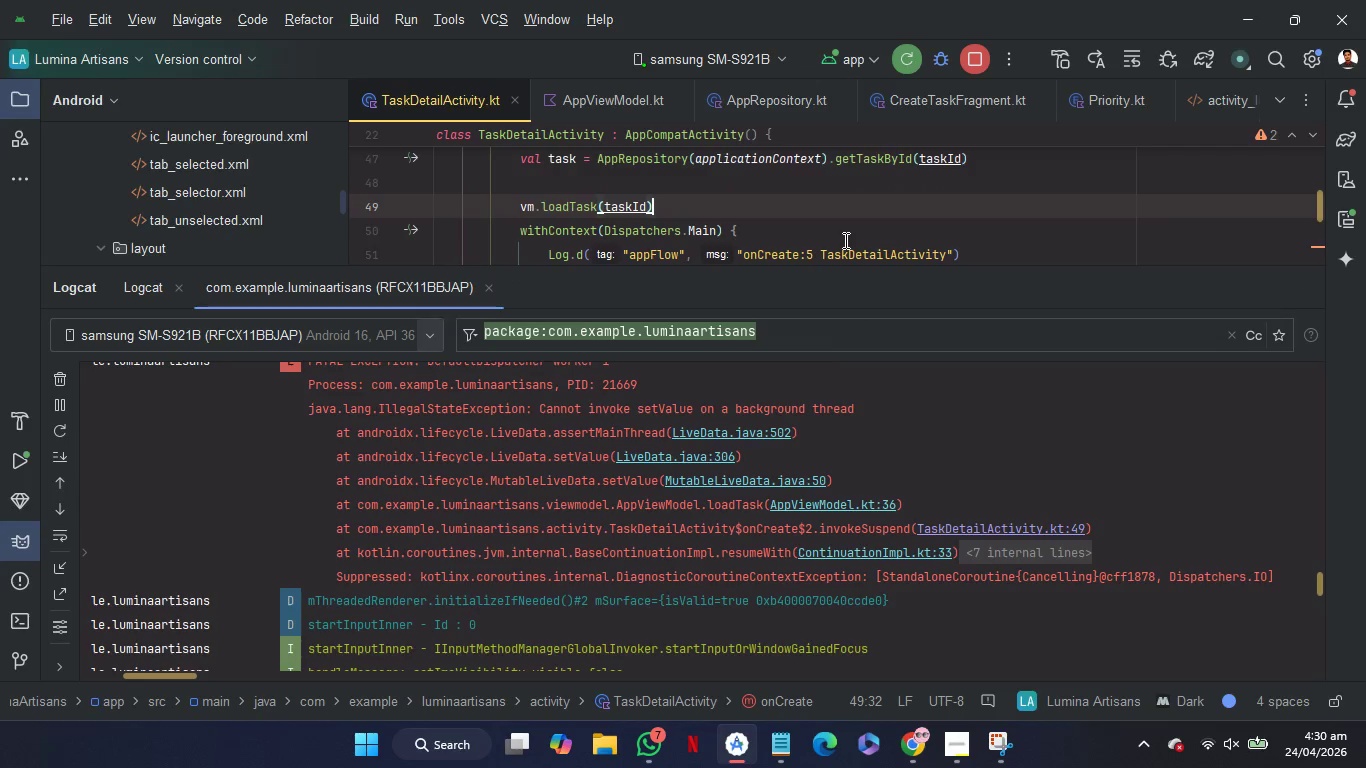 
key(Control+Z)
 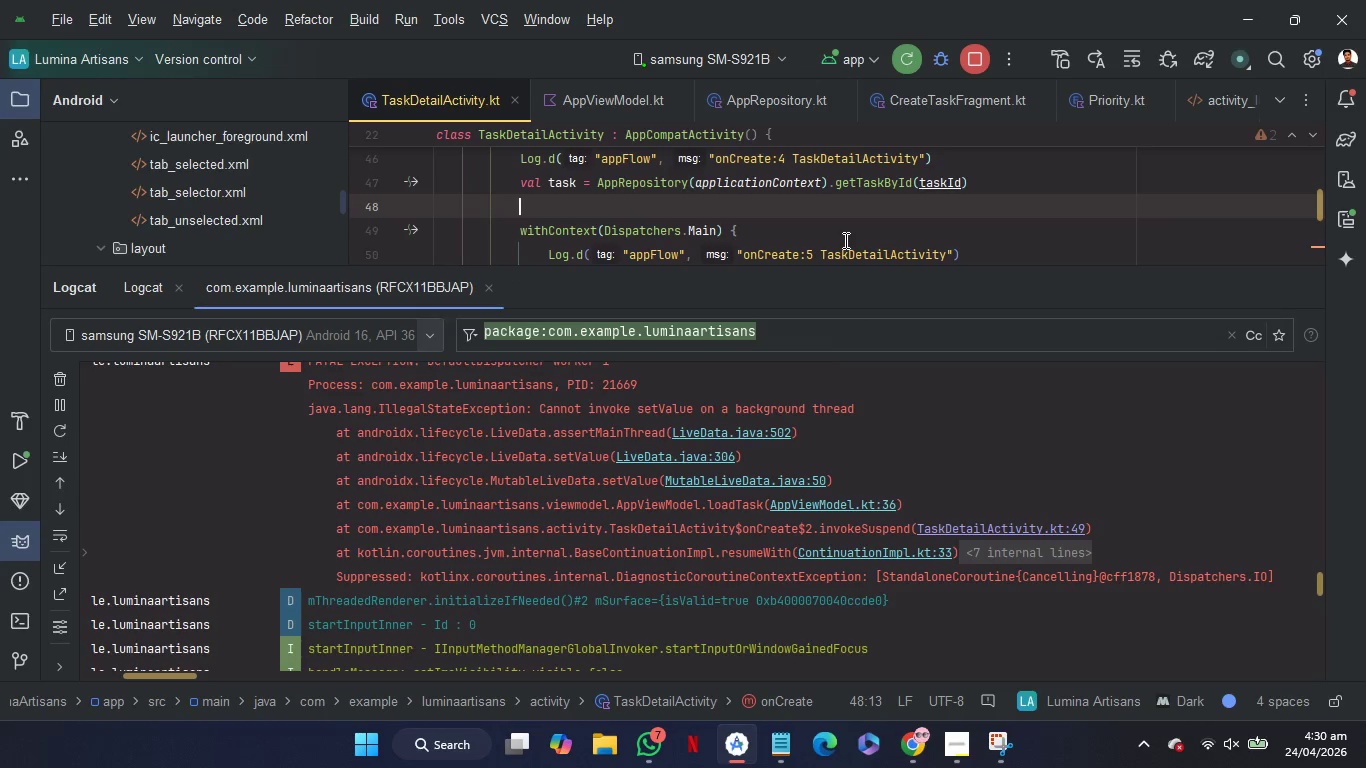 
key(Control+Z)
 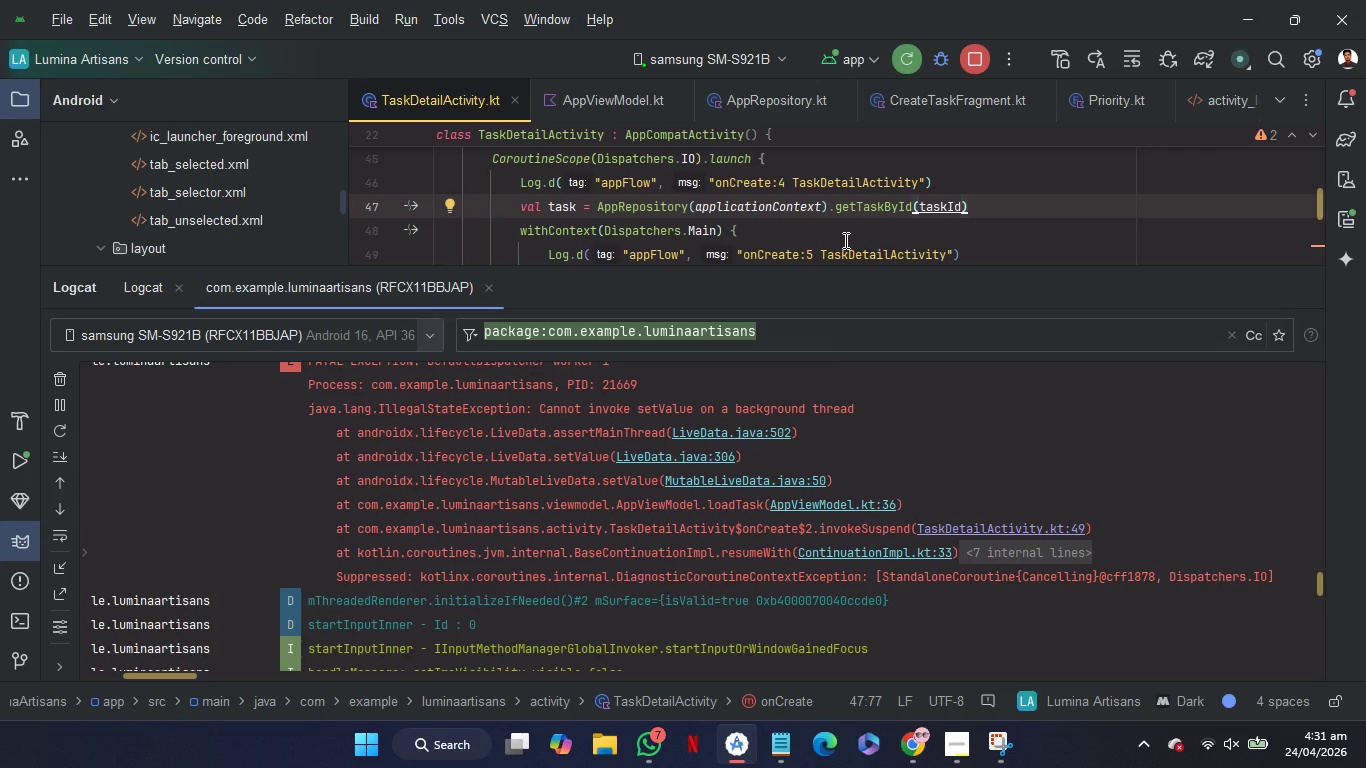 
key(Control+Z)
 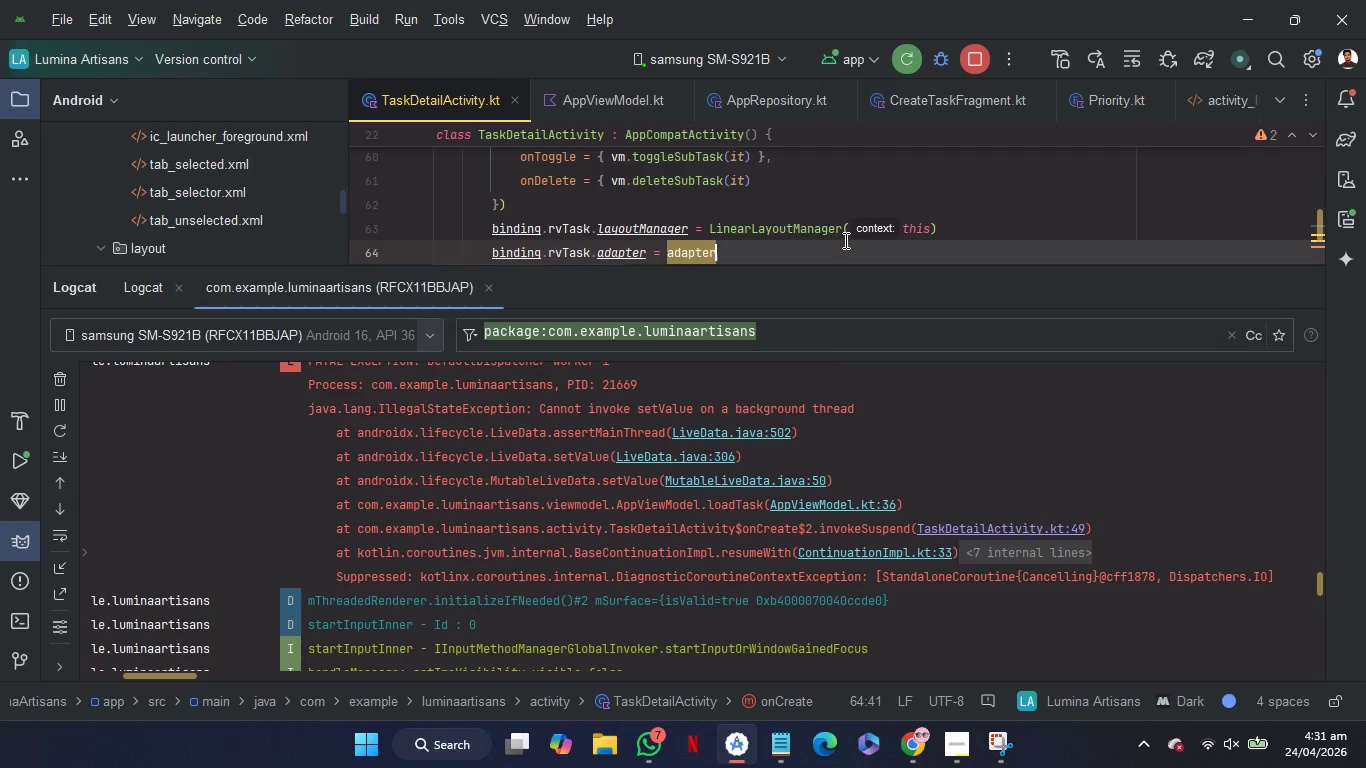 
key(Control+Z)
 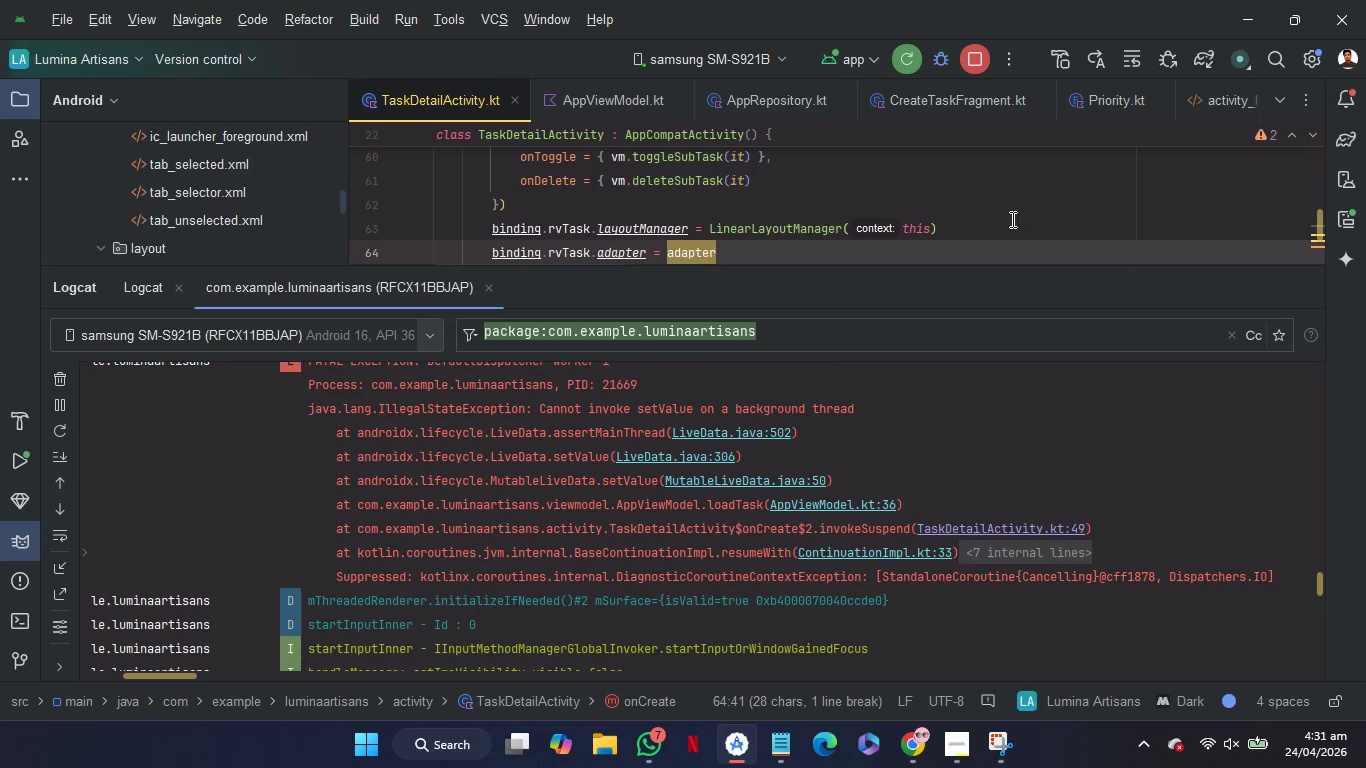 
left_click([1008, 224])
 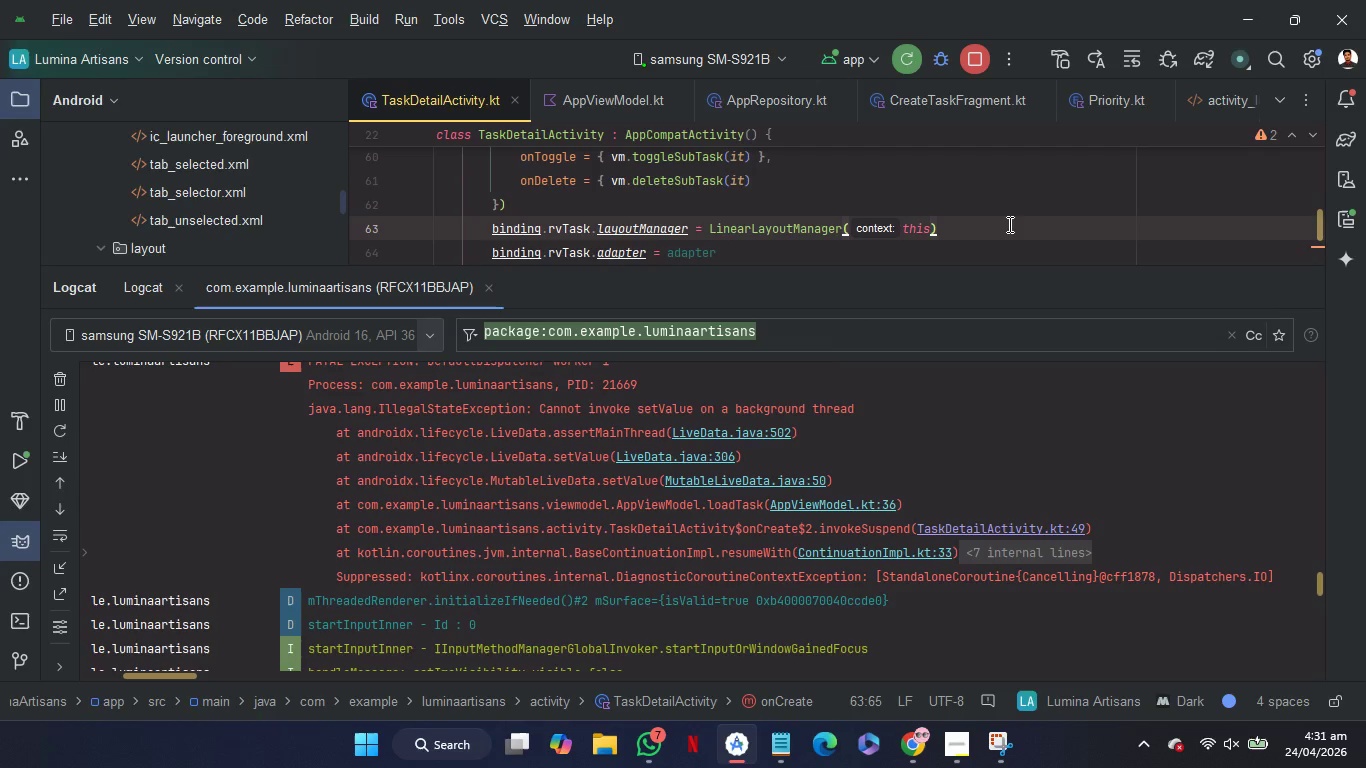 
scroll: coordinate [1008, 224], scroll_direction: none, amount: 0.0
 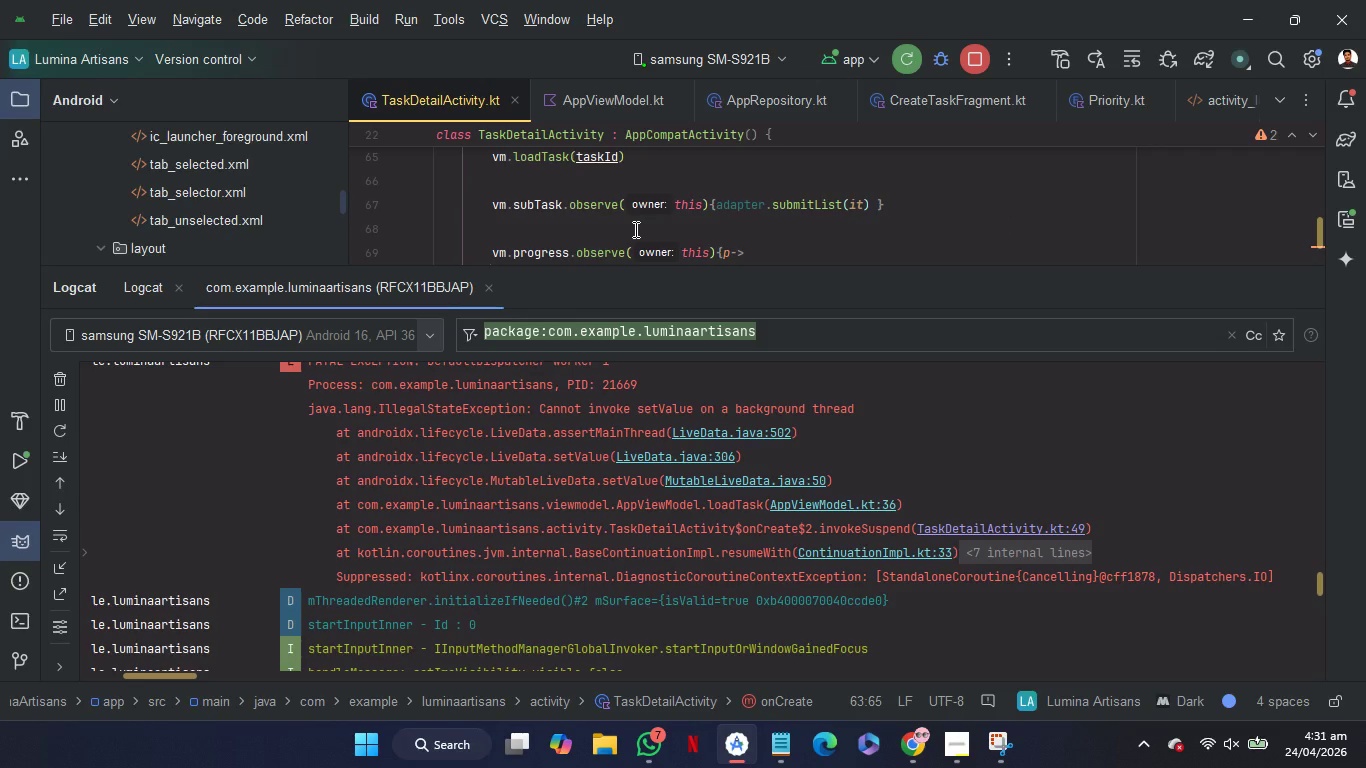 
hold_key(key=ControlRight, duration=1.47)
left_click([597, 161])
 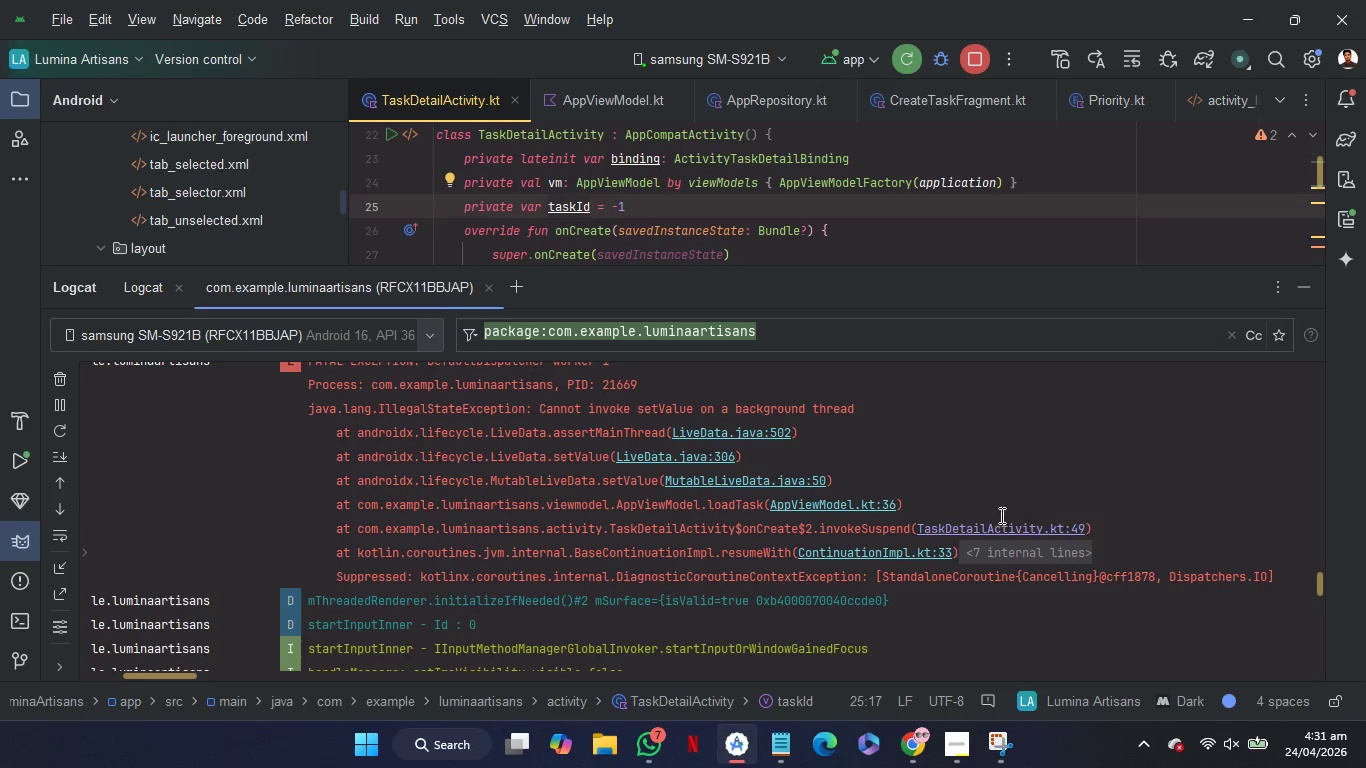 
wait(5.03)
 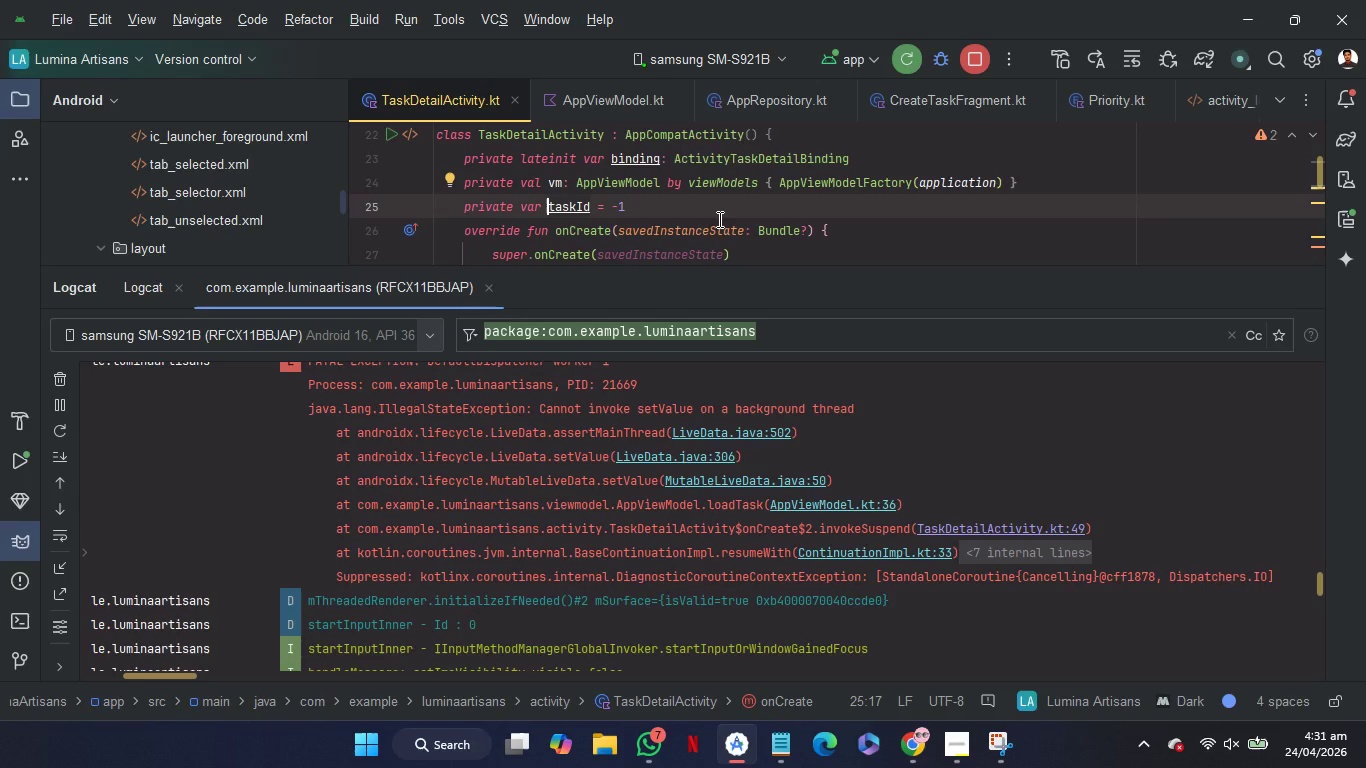 
scroll: coordinate [894, 197], scroll_direction: down, amount: 9.0
 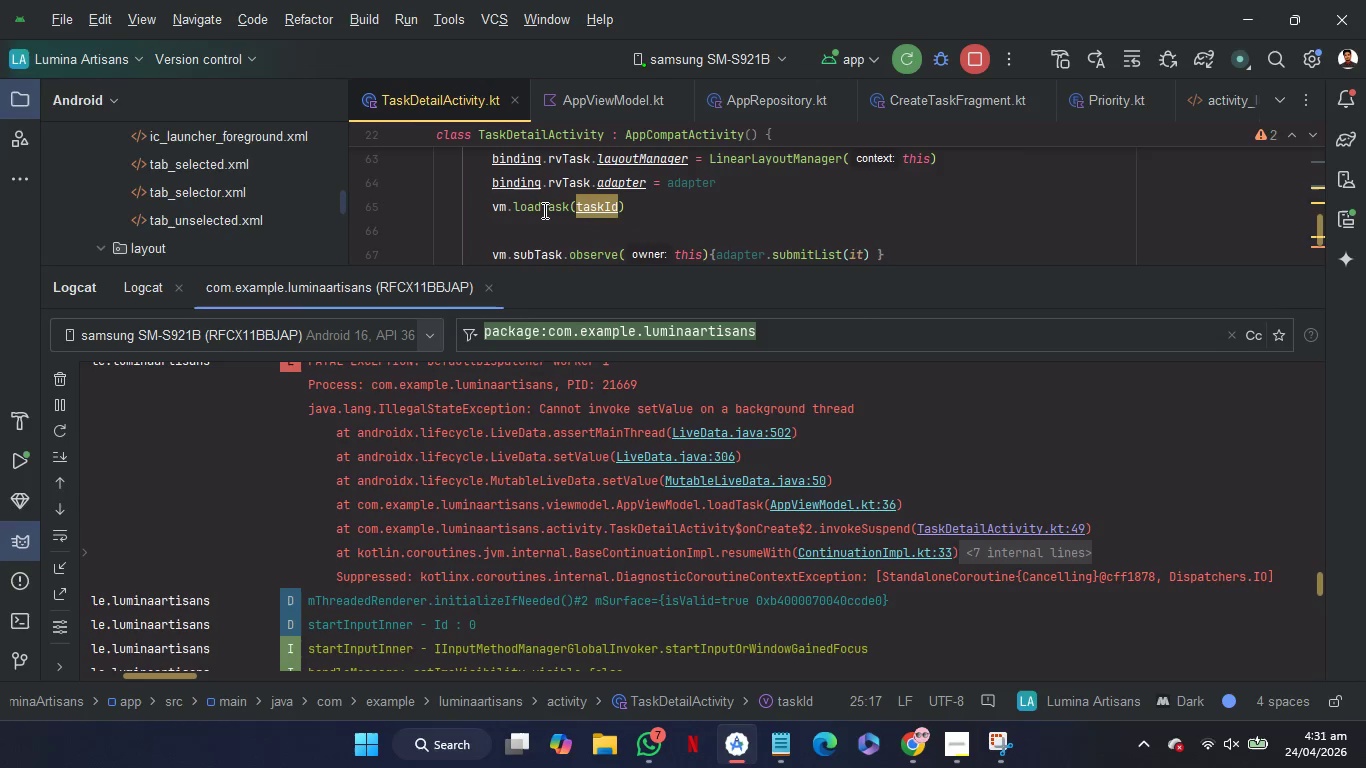 
left_click([543, 209])
 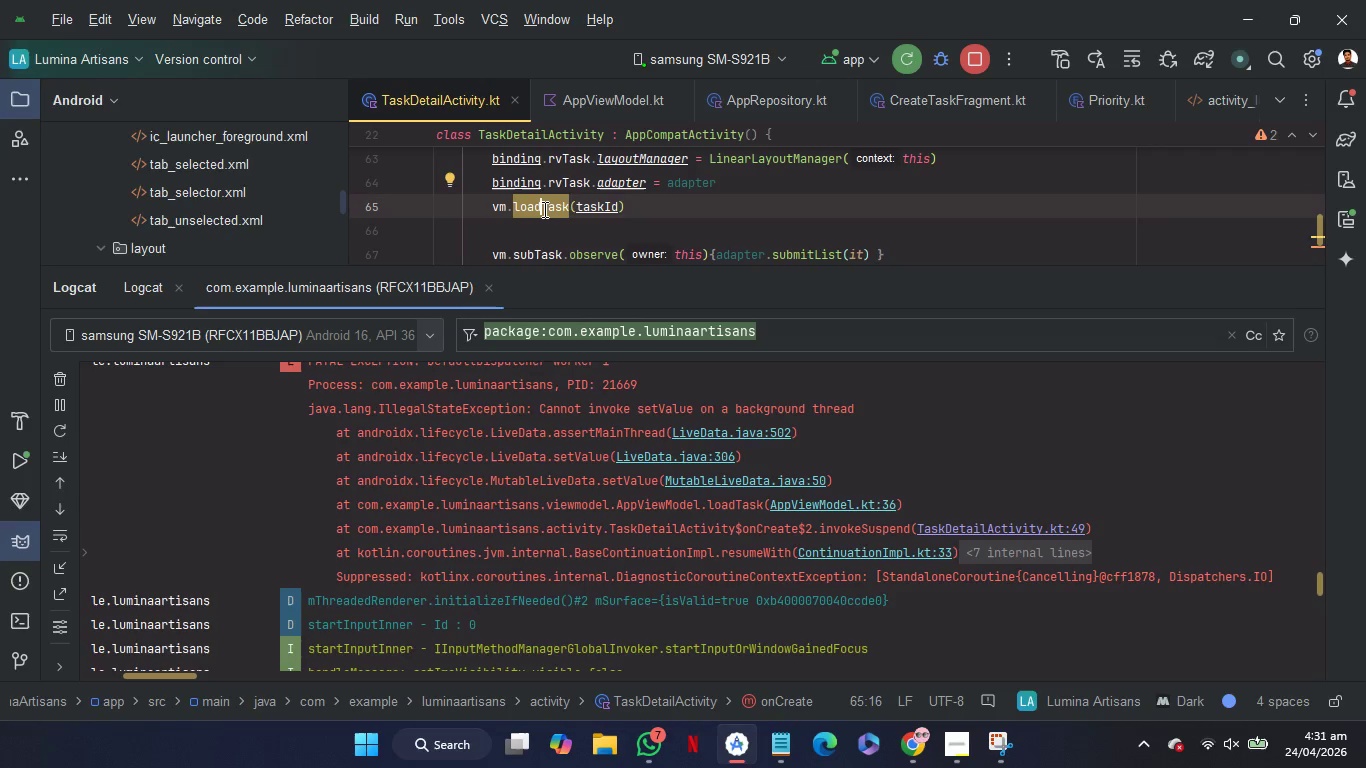 
hold_key(key=ControlRight, duration=5.14)
left_click([537, 209])
 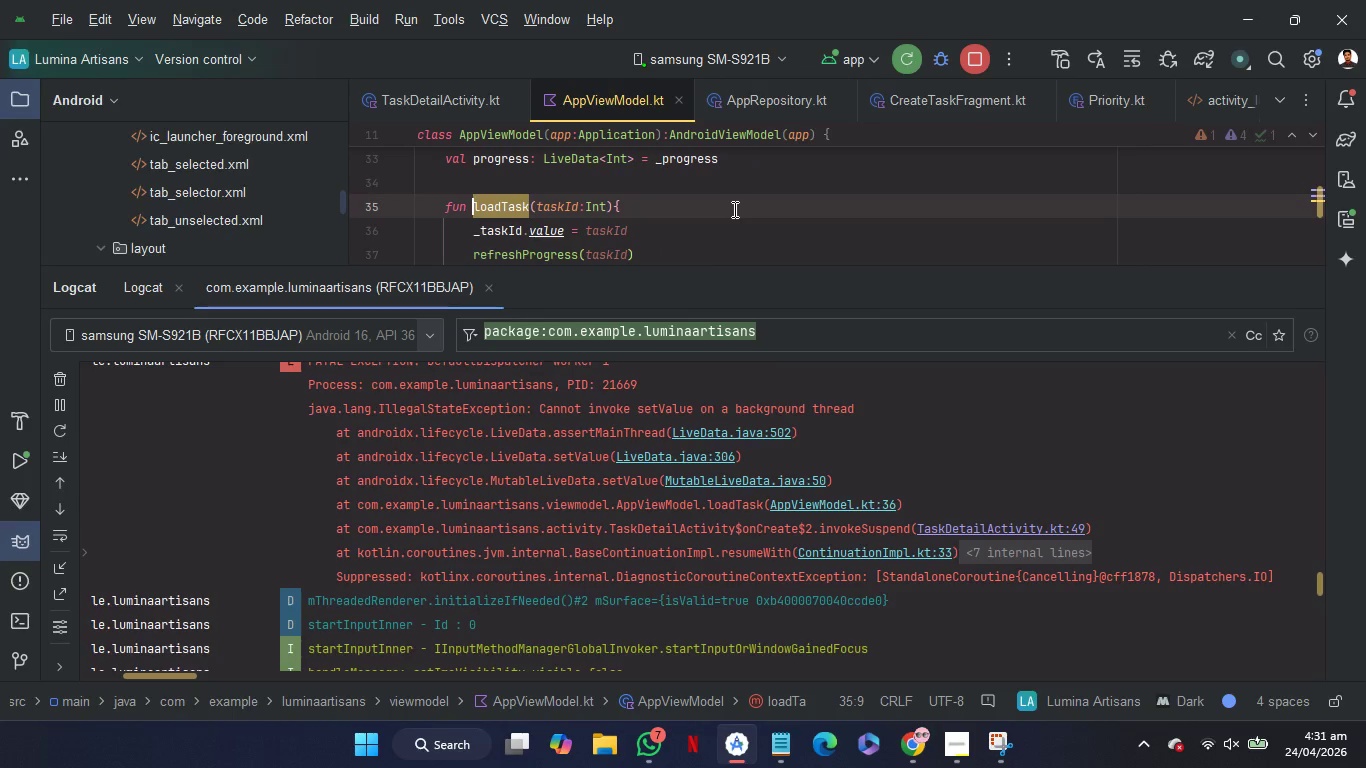 
scroll: coordinate [917, 188], scroll_direction: none, amount: 0.0
 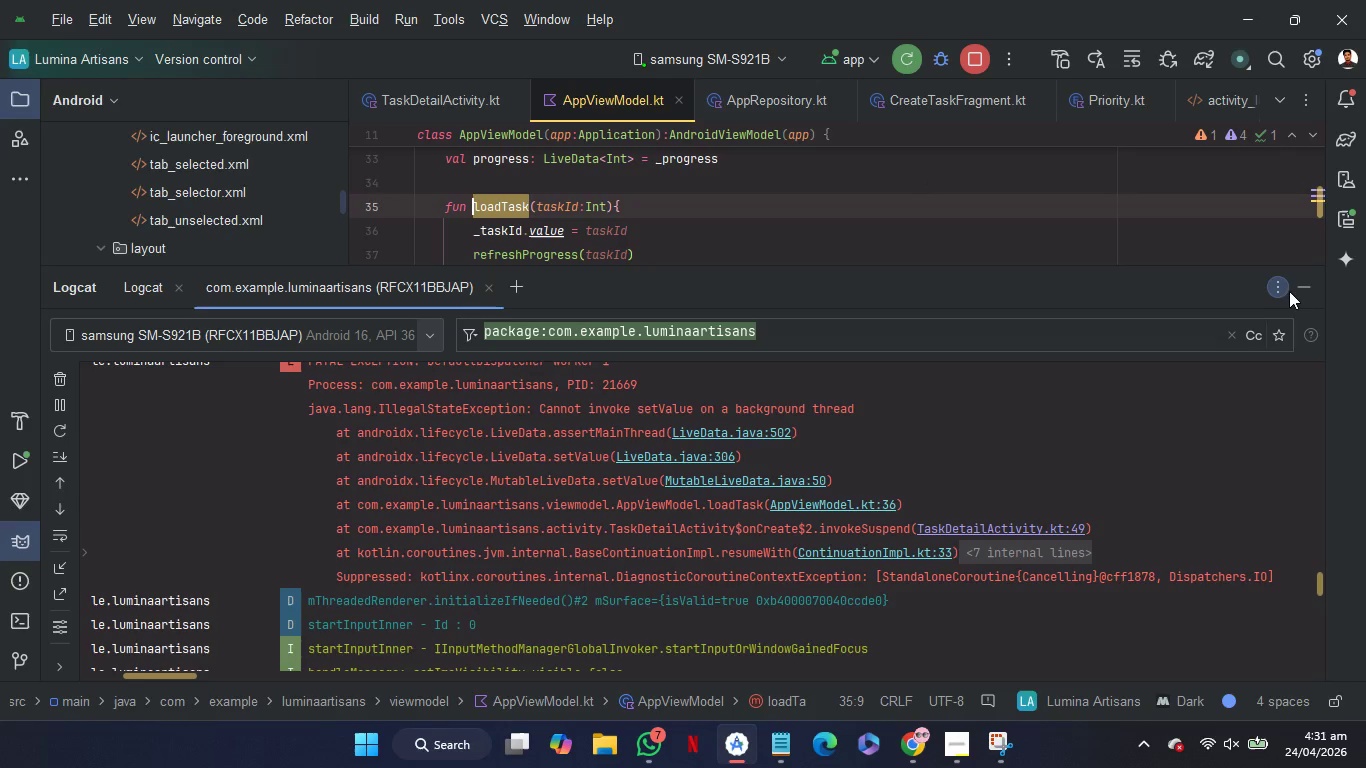 
left_click([1298, 291])
 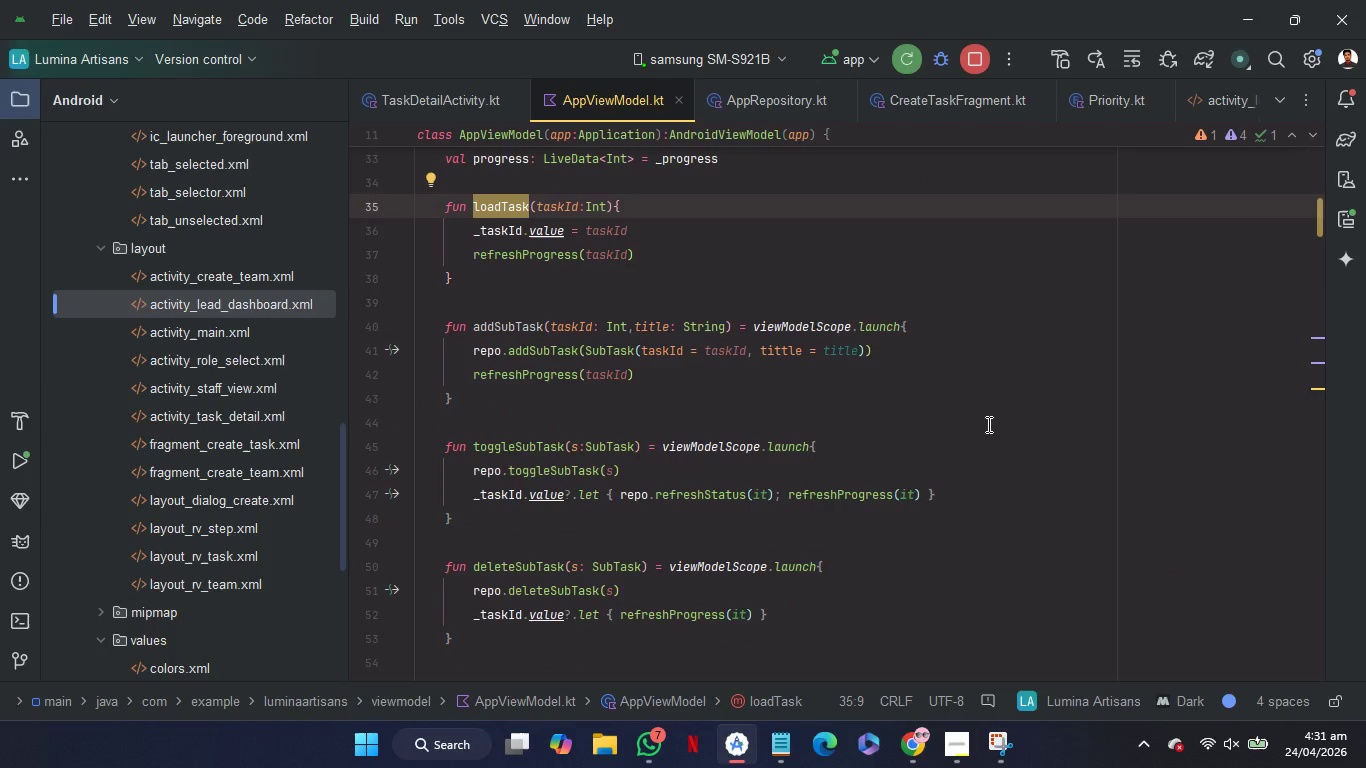 
scroll: coordinate [987, 424], scroll_direction: up, amount: 2.0
 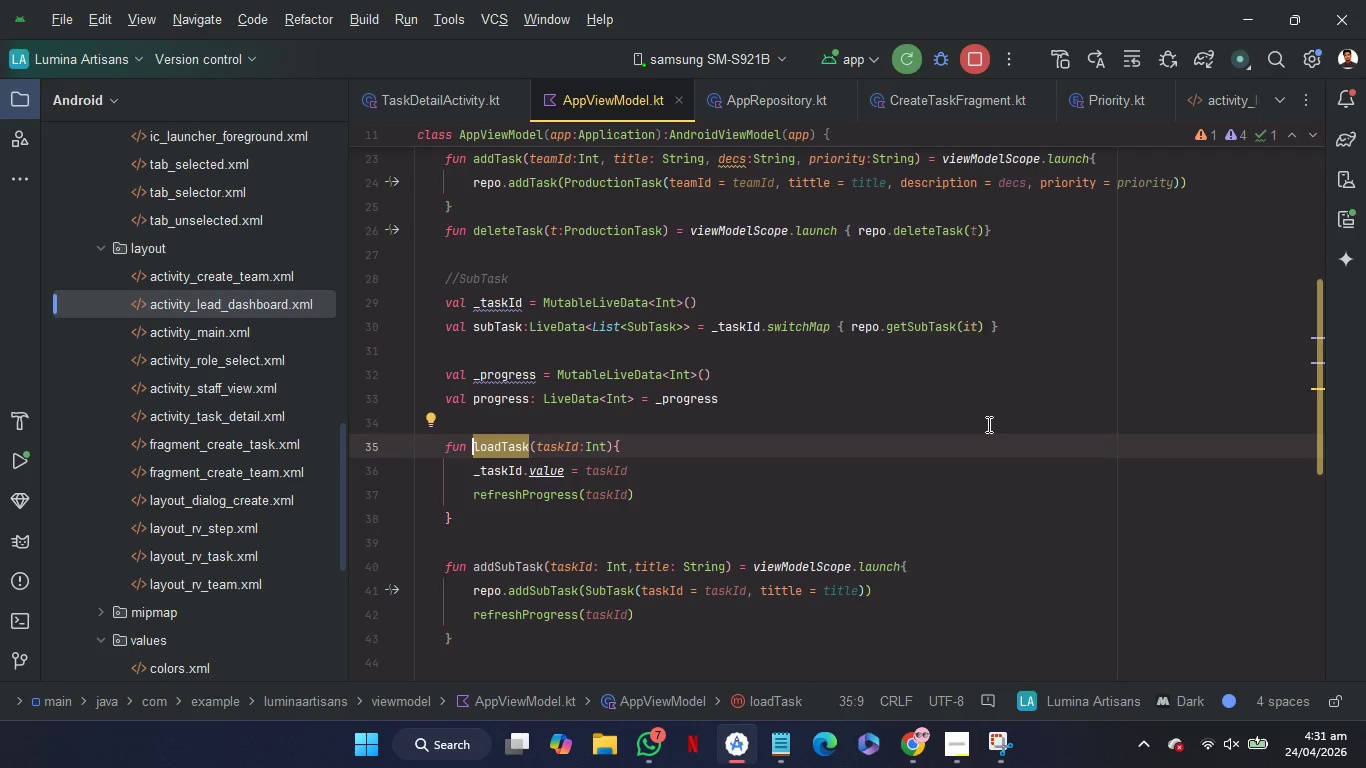 
scroll: coordinate [987, 424], scroll_direction: down, amount: 2.0
 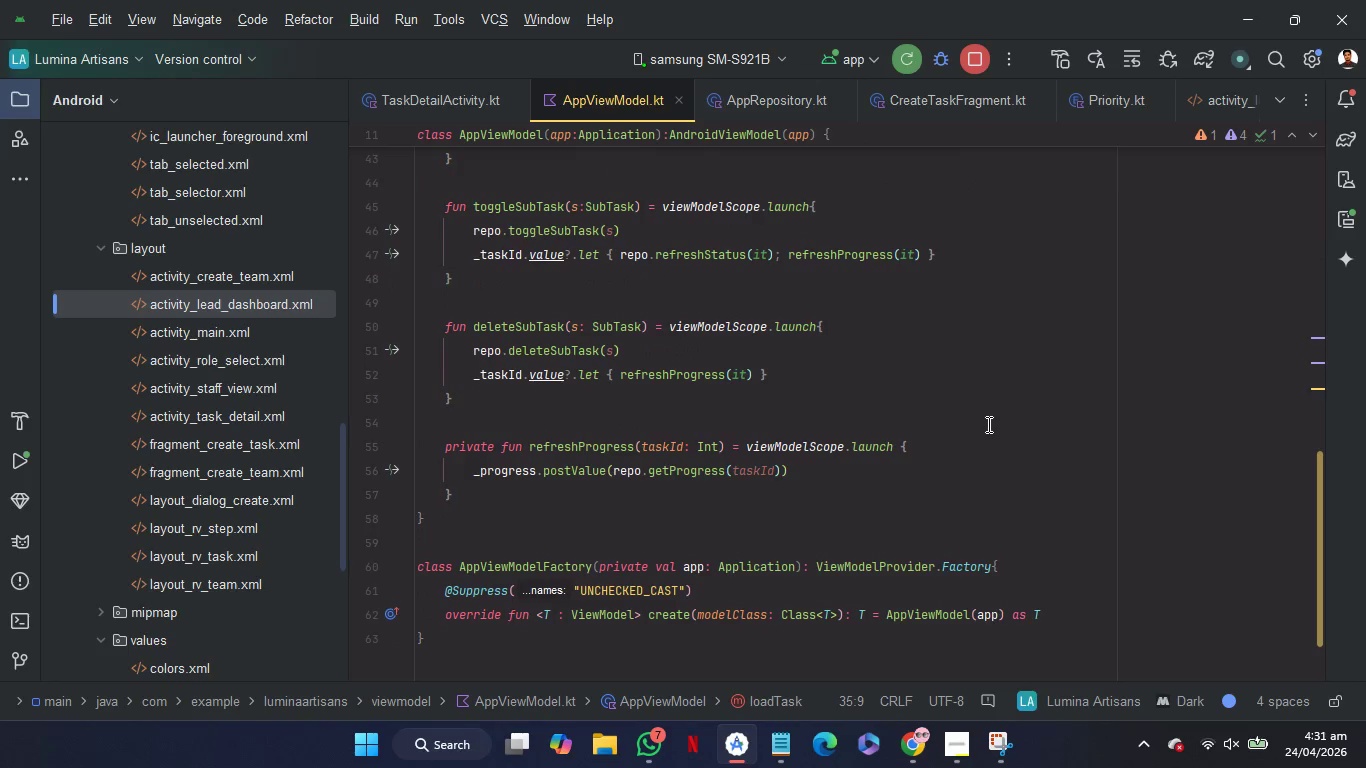 
scroll: coordinate [987, 424], scroll_direction: up, amount: 4.0
 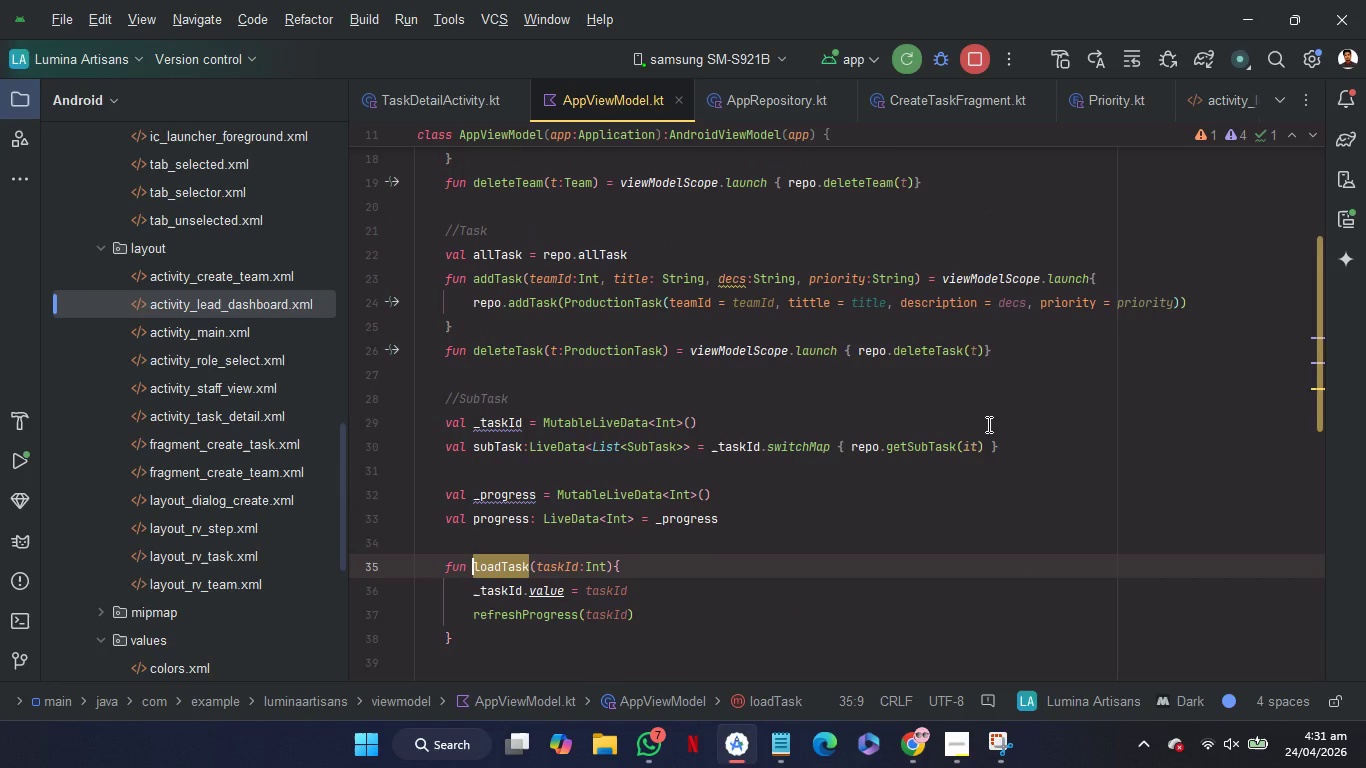 
scroll: coordinate [987, 424], scroll_direction: none, amount: 0.0
 